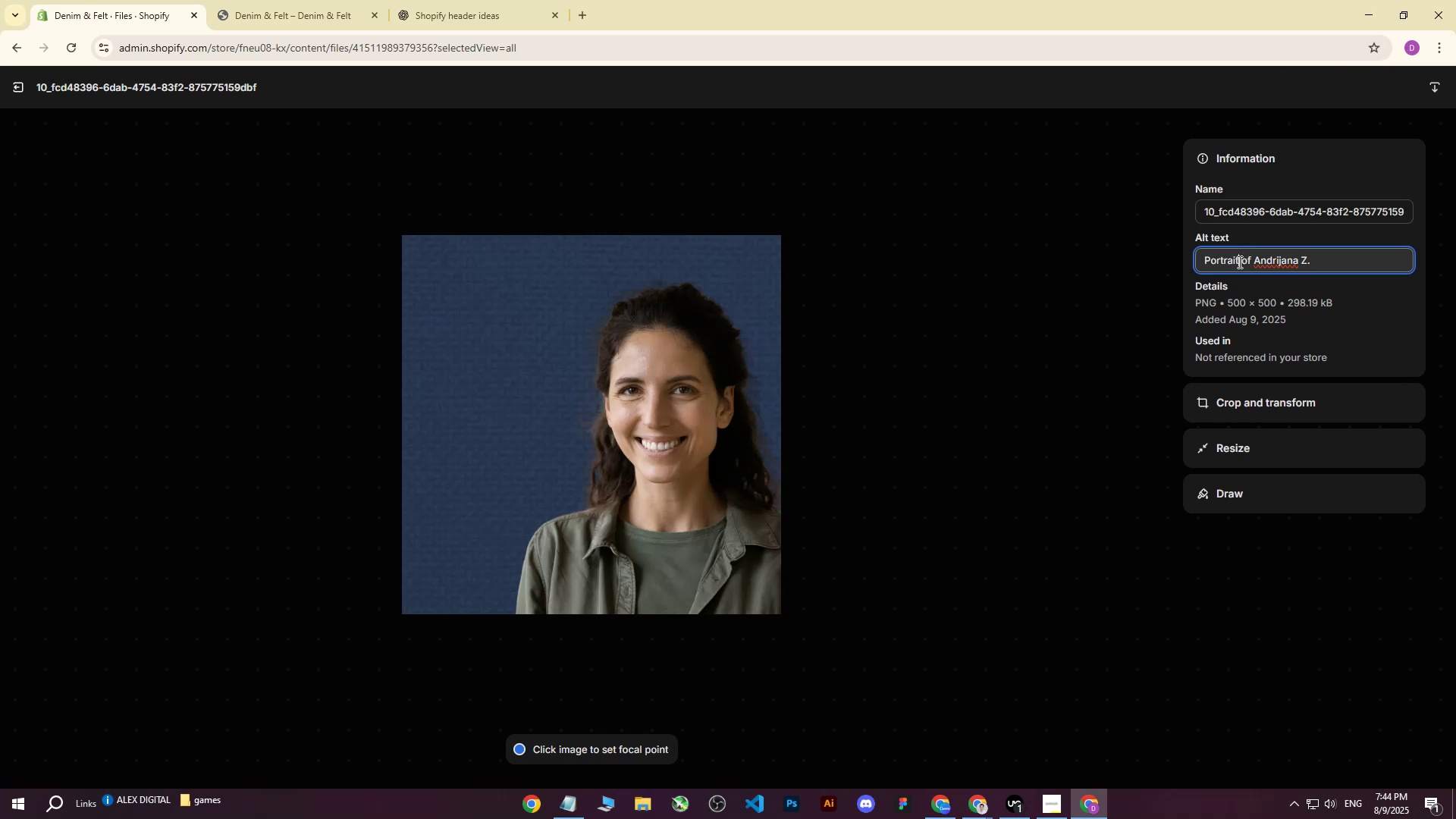 
type( picture)
 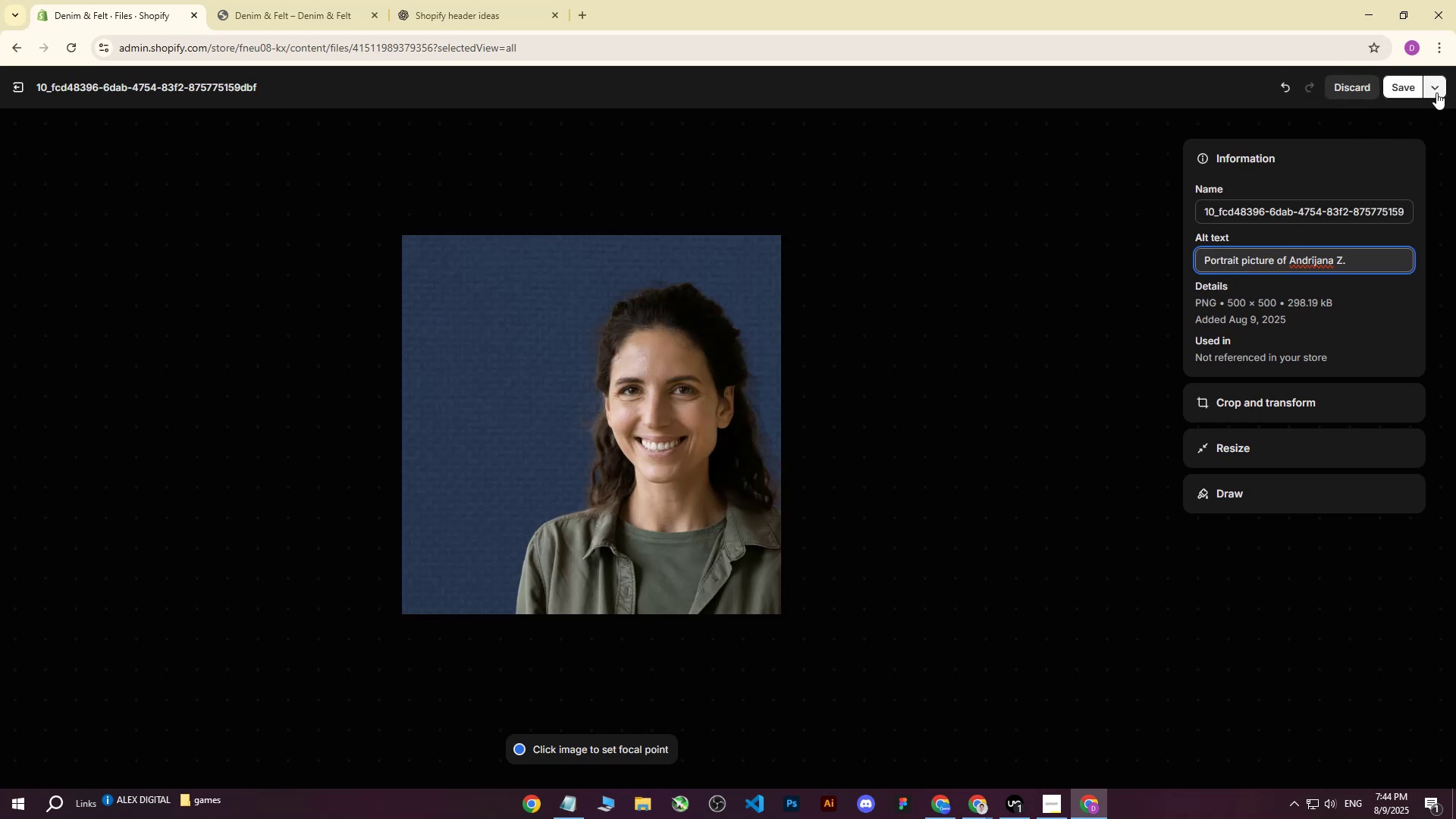 
left_click([1409, 89])
 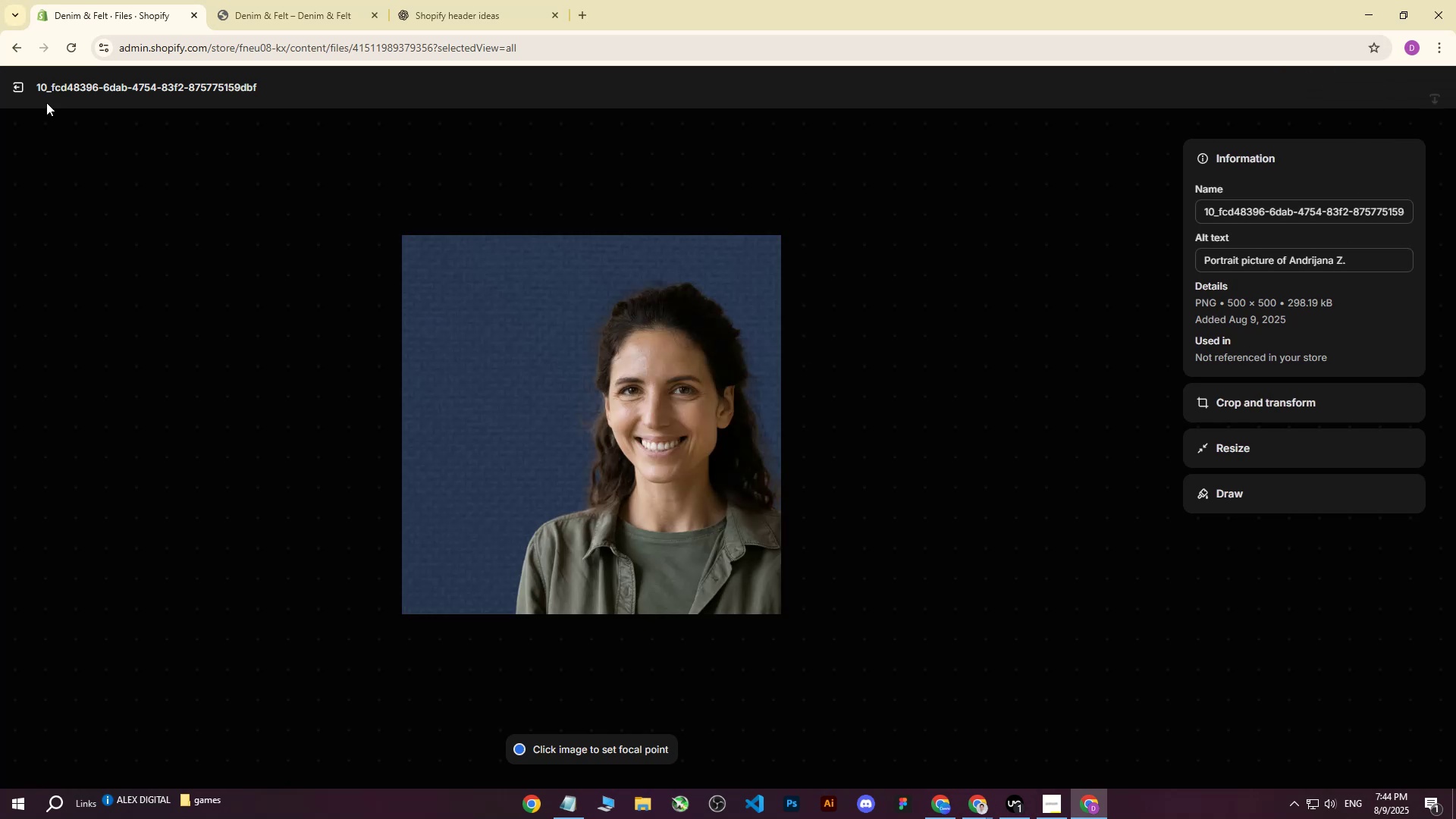 
left_click([13, 86])
 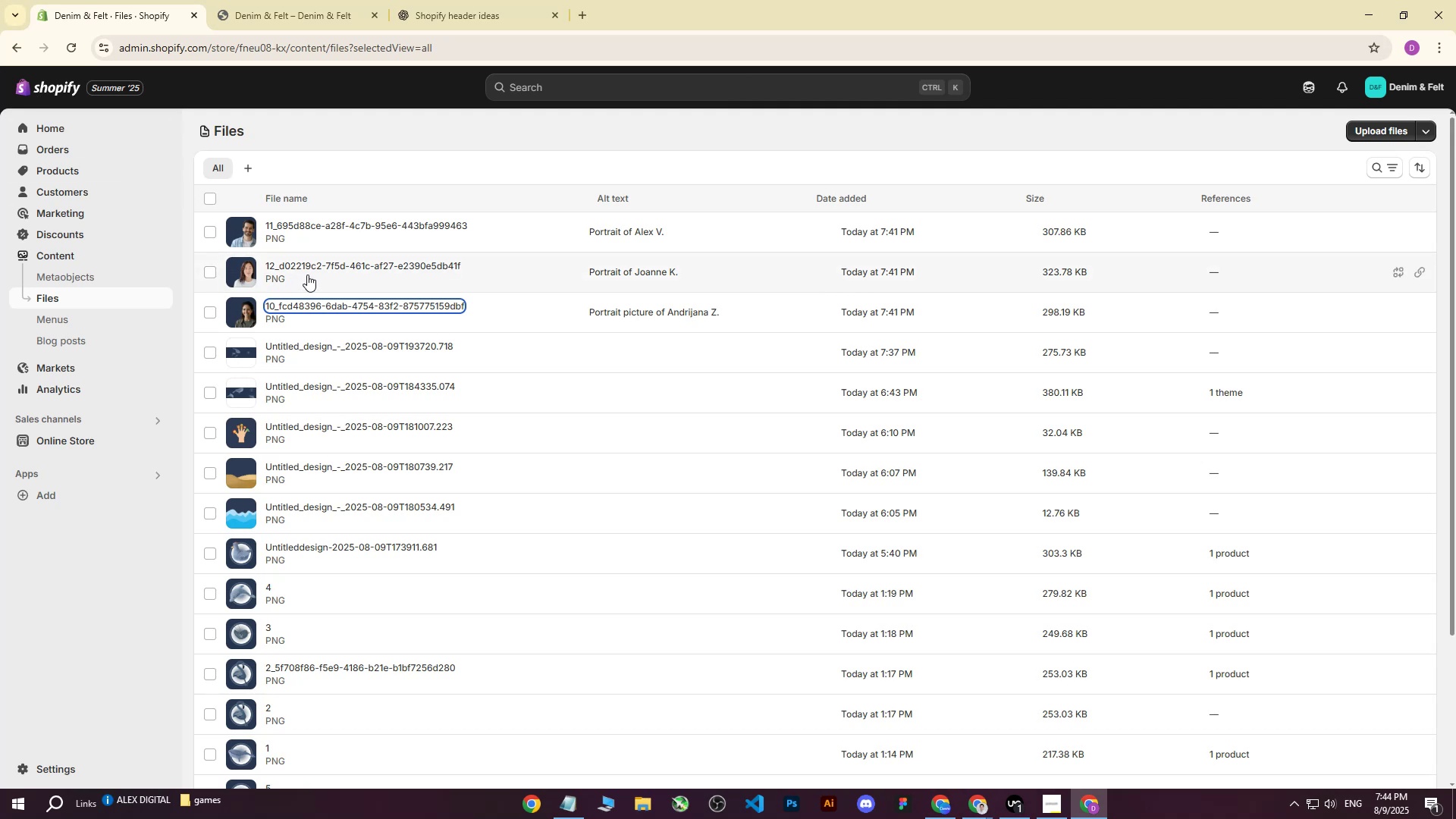 
left_click([329, 270])
 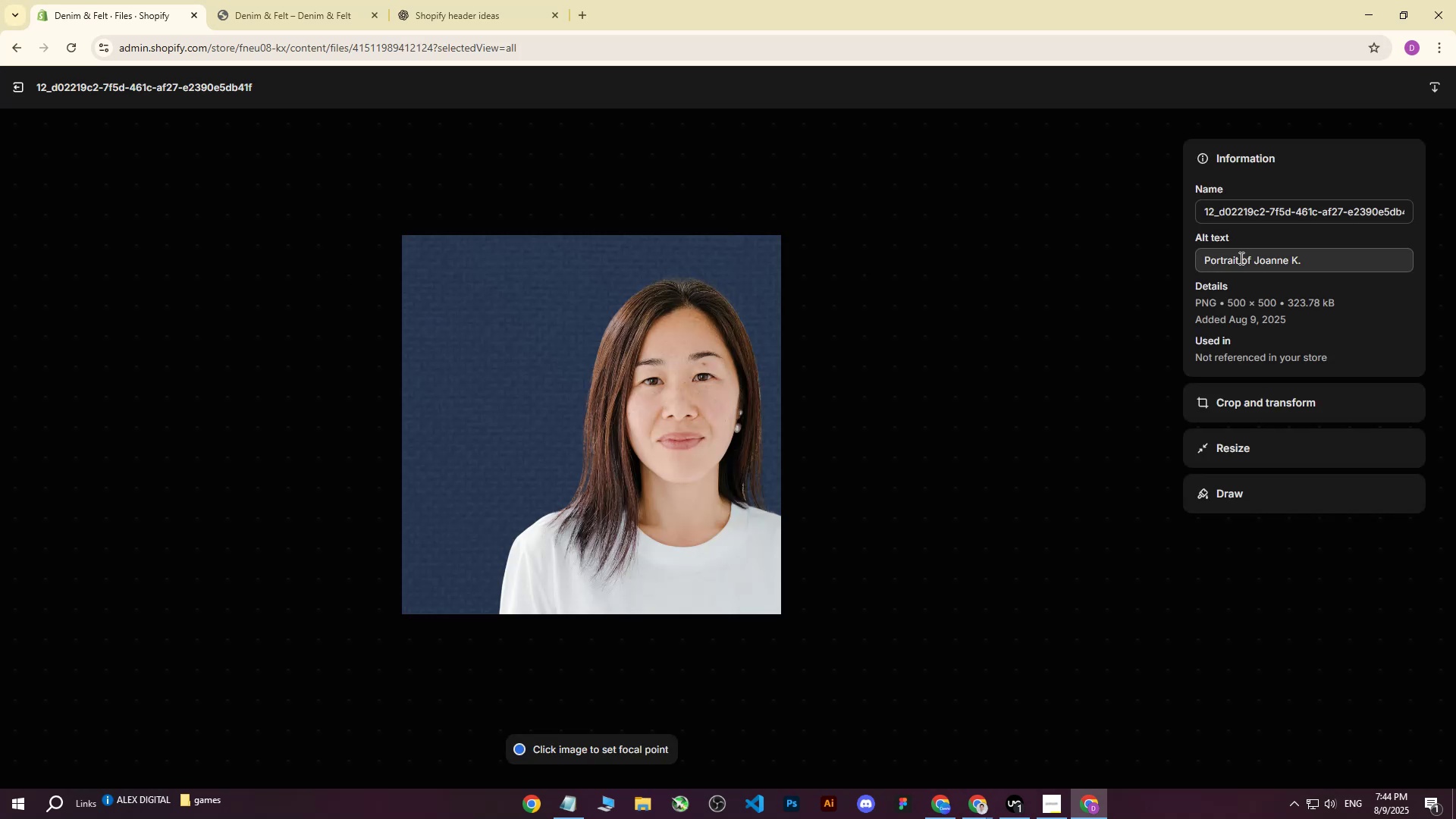 
left_click([1243, 264])
 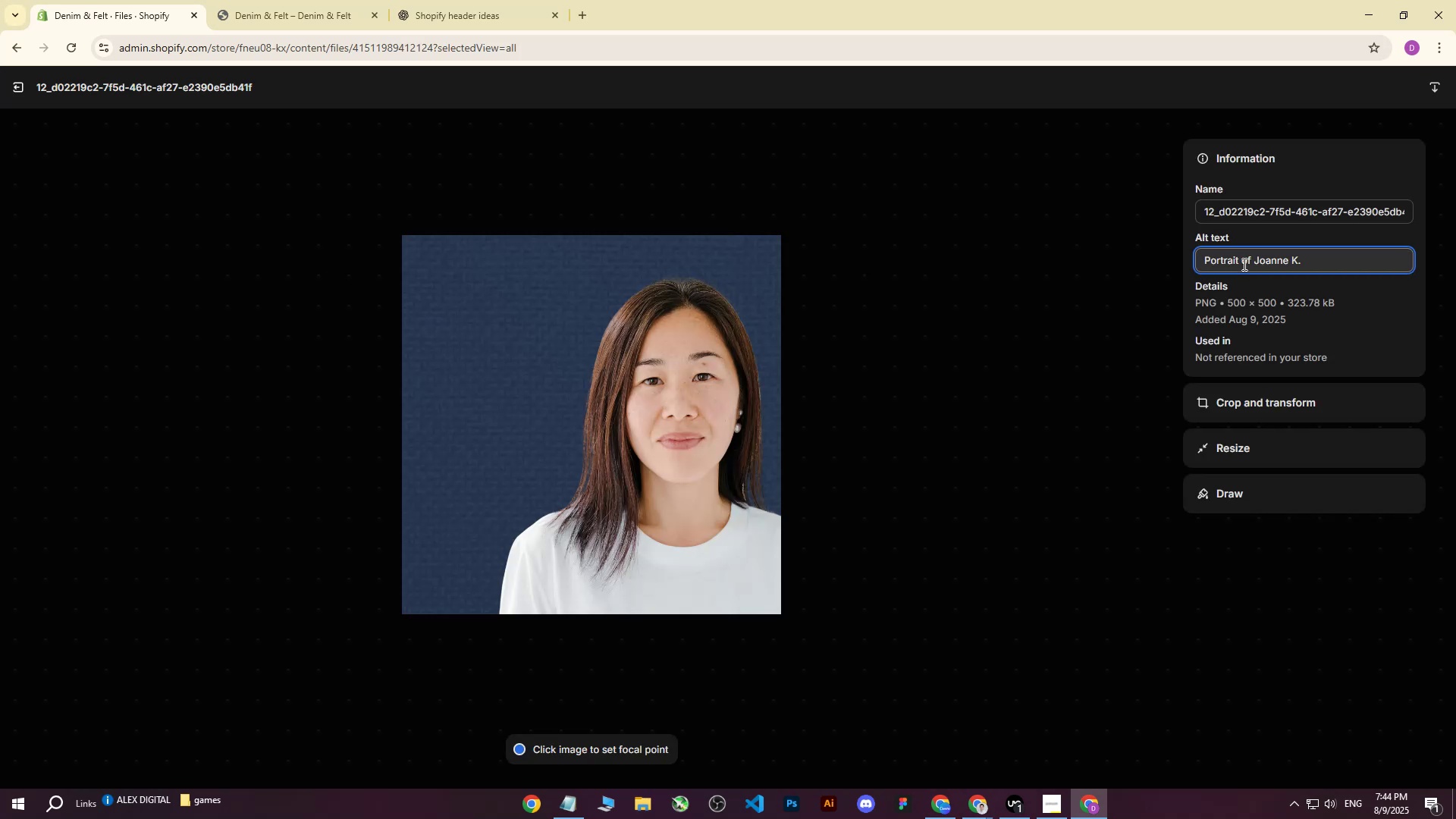 
type(picture )
 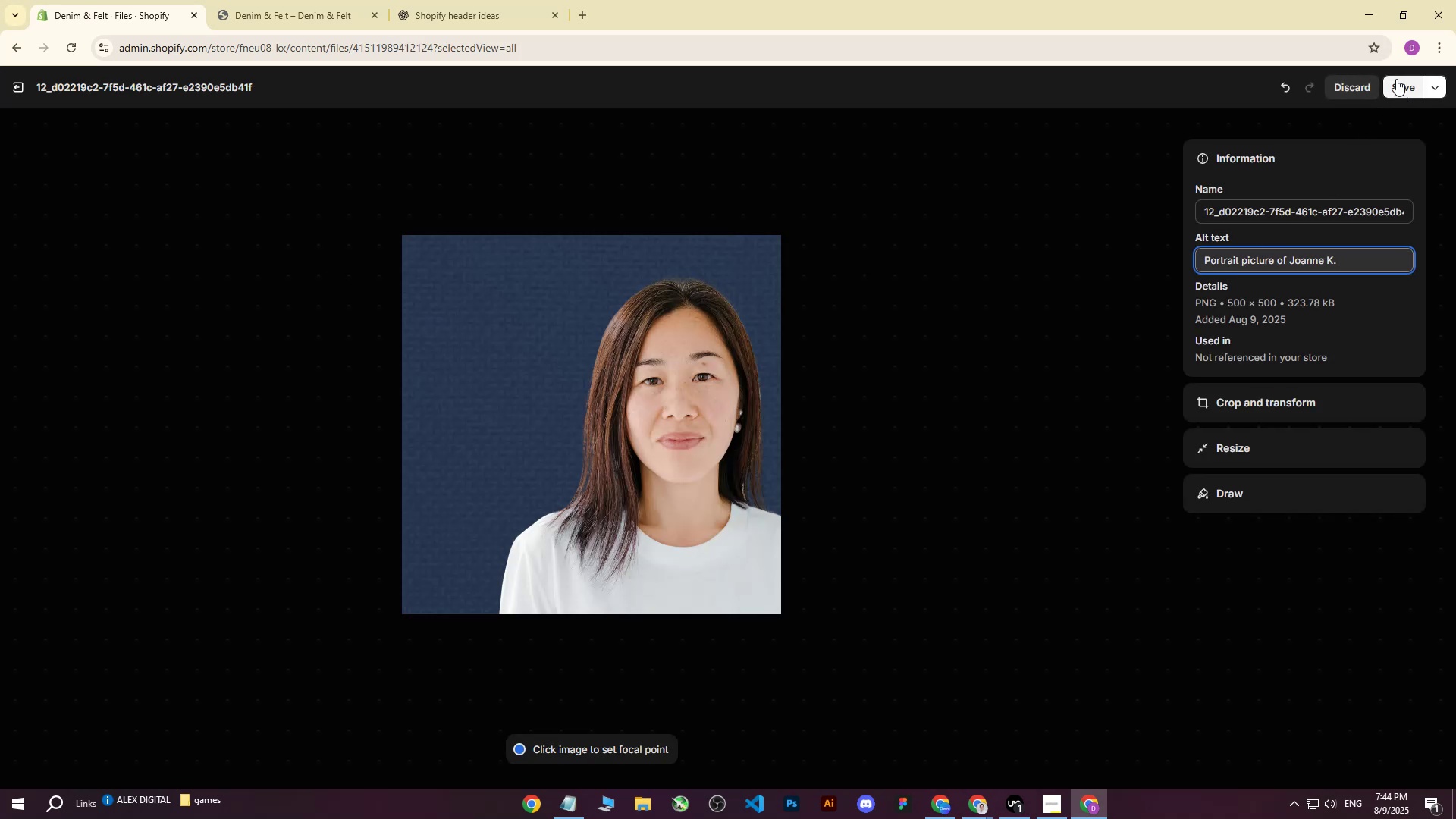 
left_click([1400, 86])
 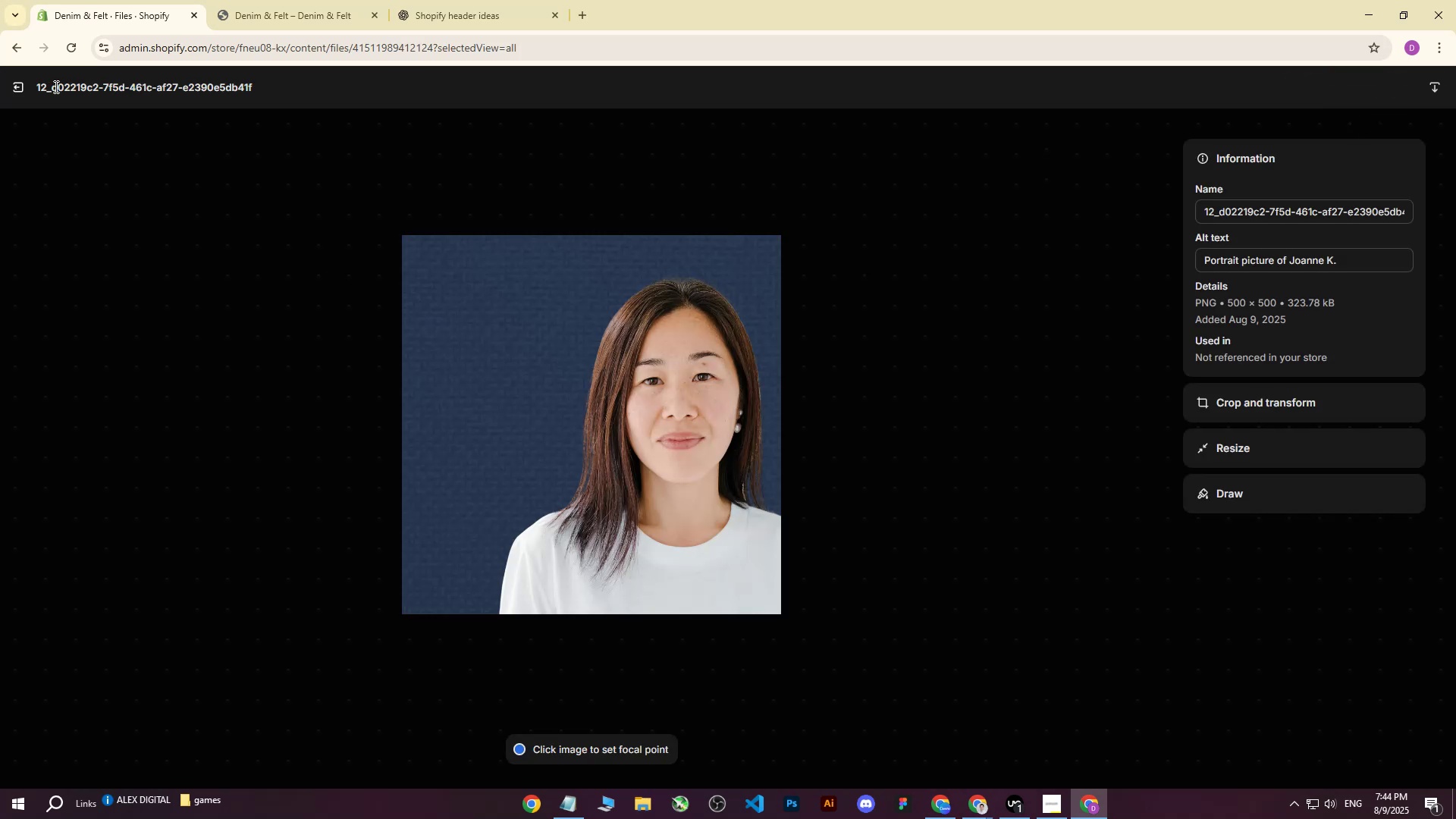 
left_click([19, 93])
 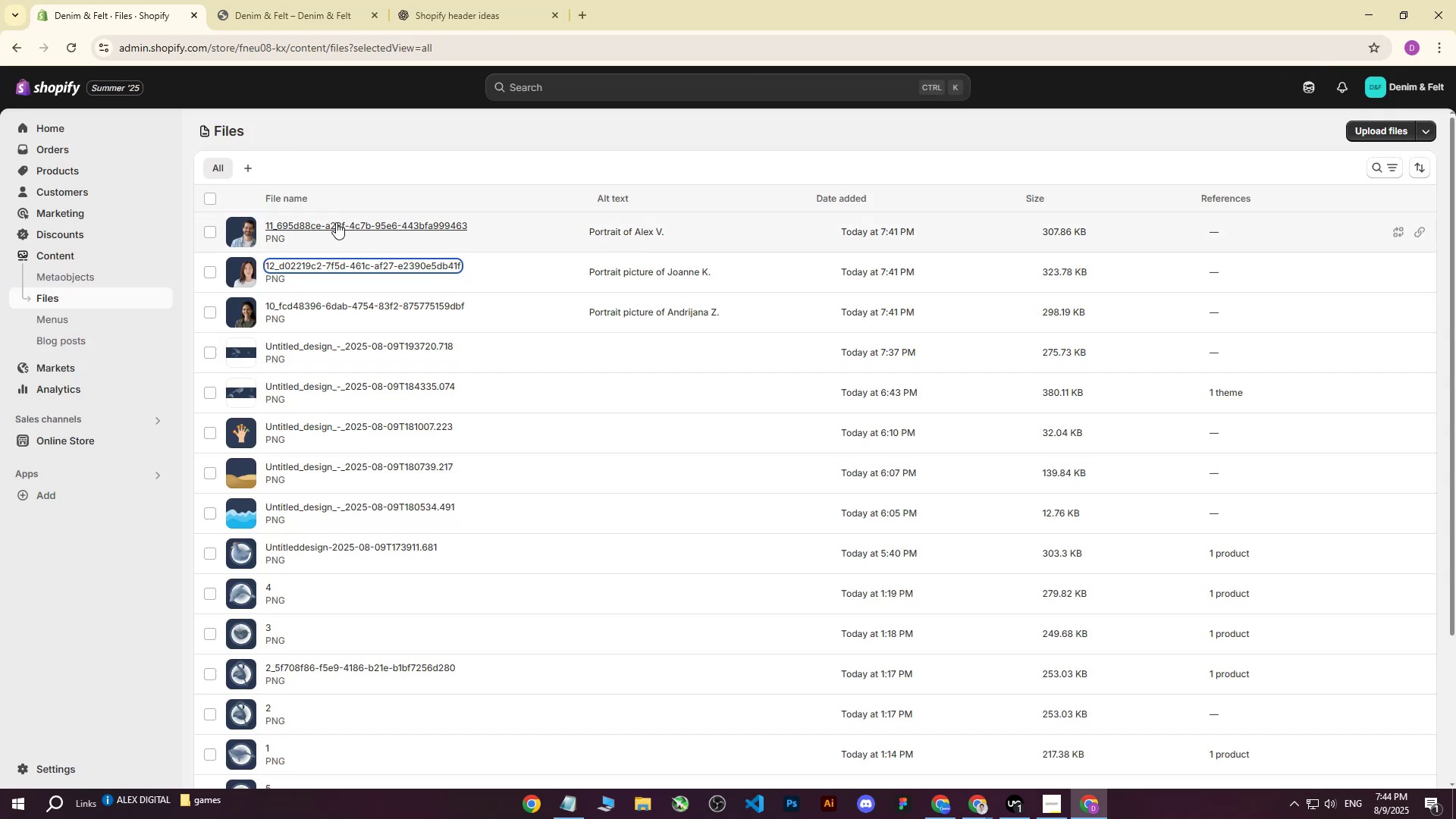 
left_click([336, 222])
 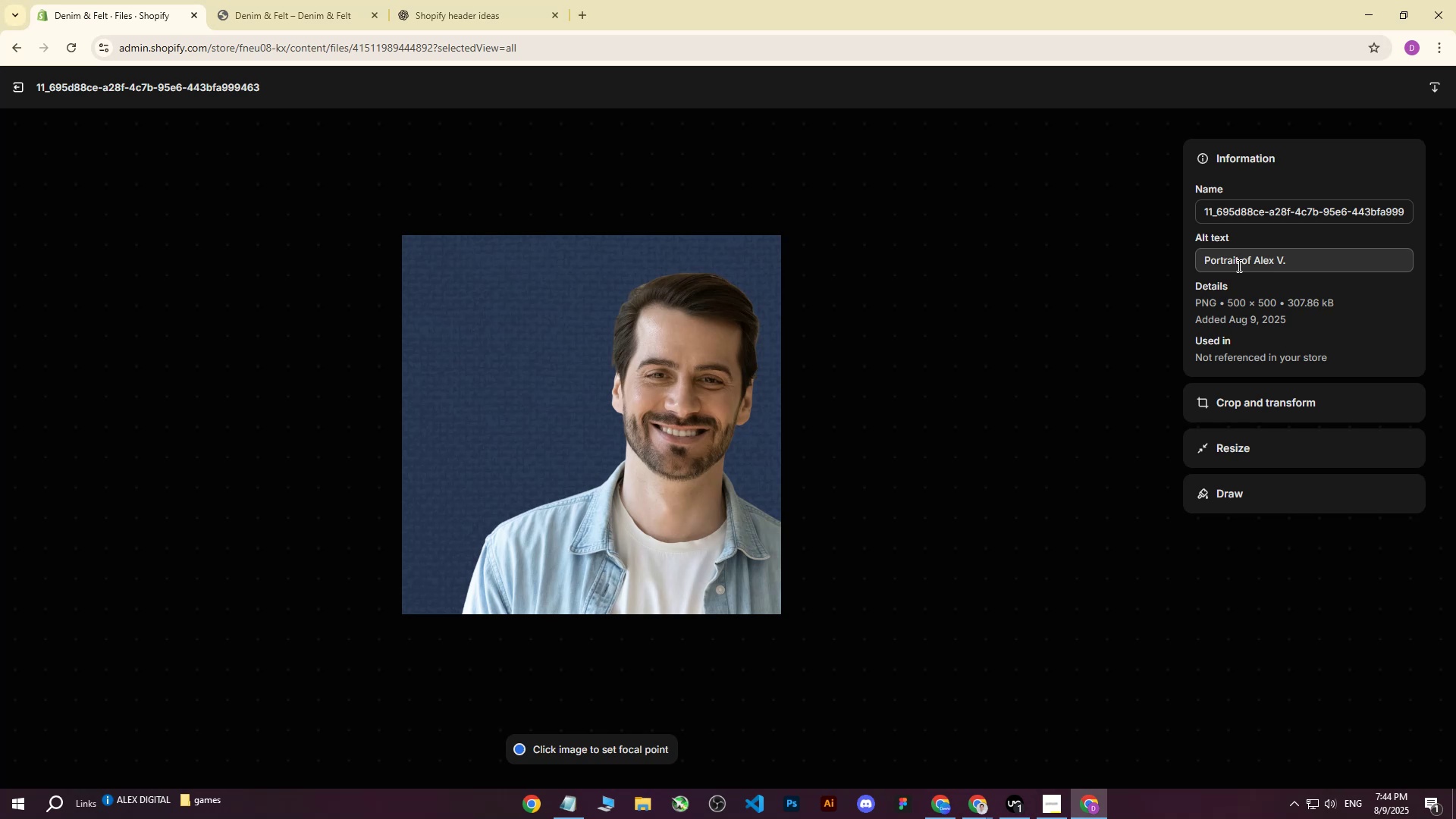 
left_click([1244, 260])
 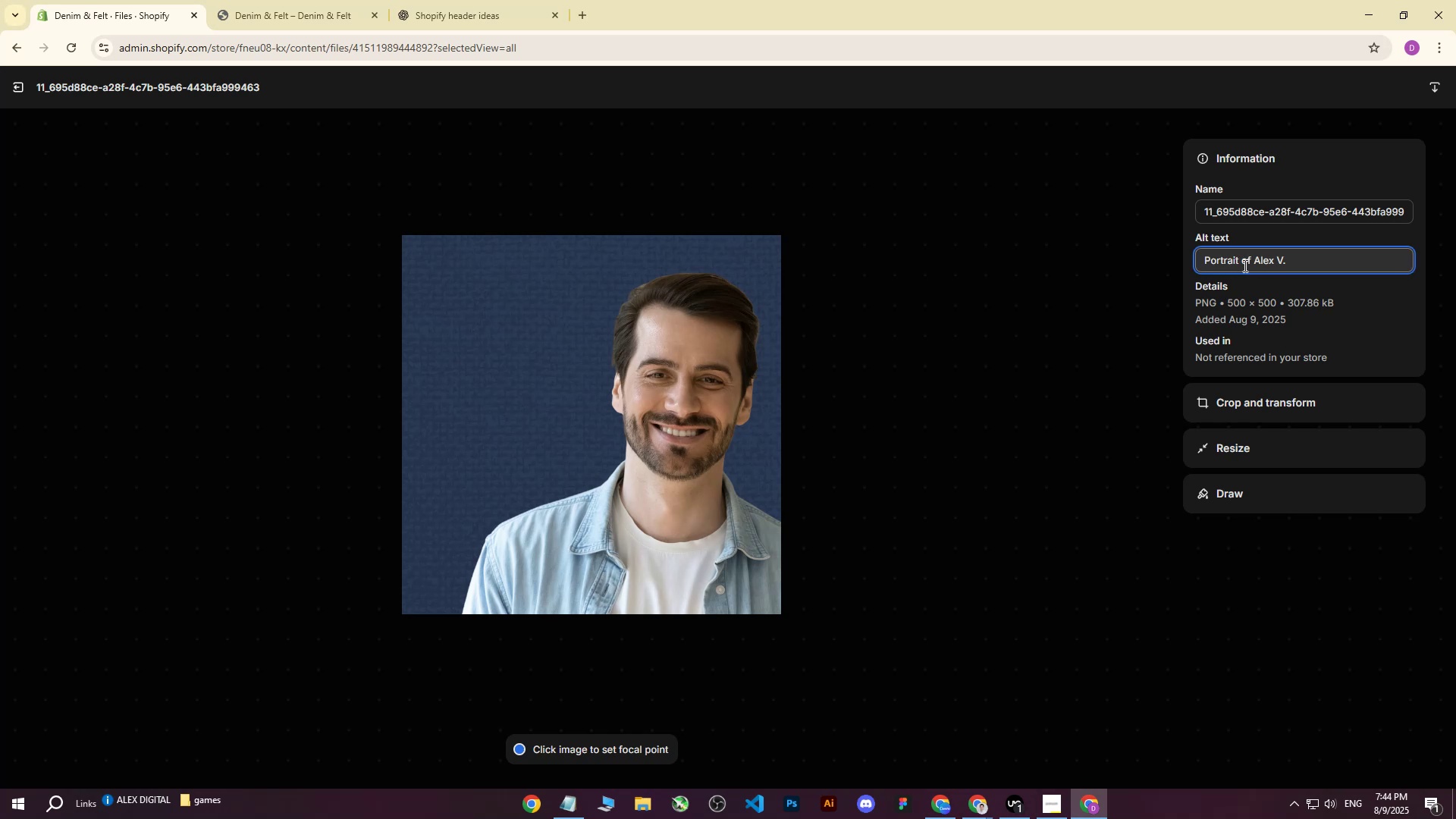 
left_click([1243, 265])
 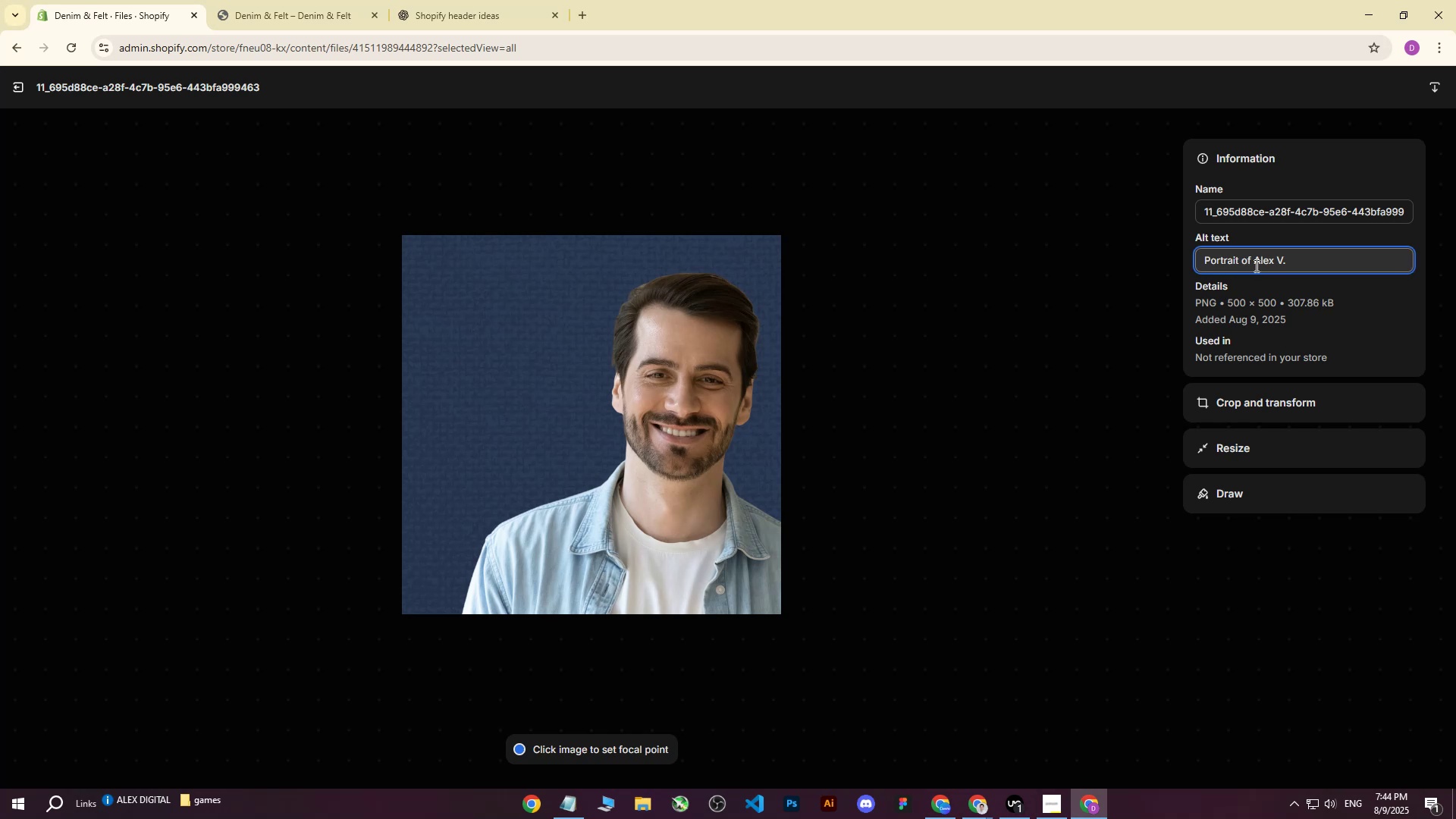 
type(picture )
 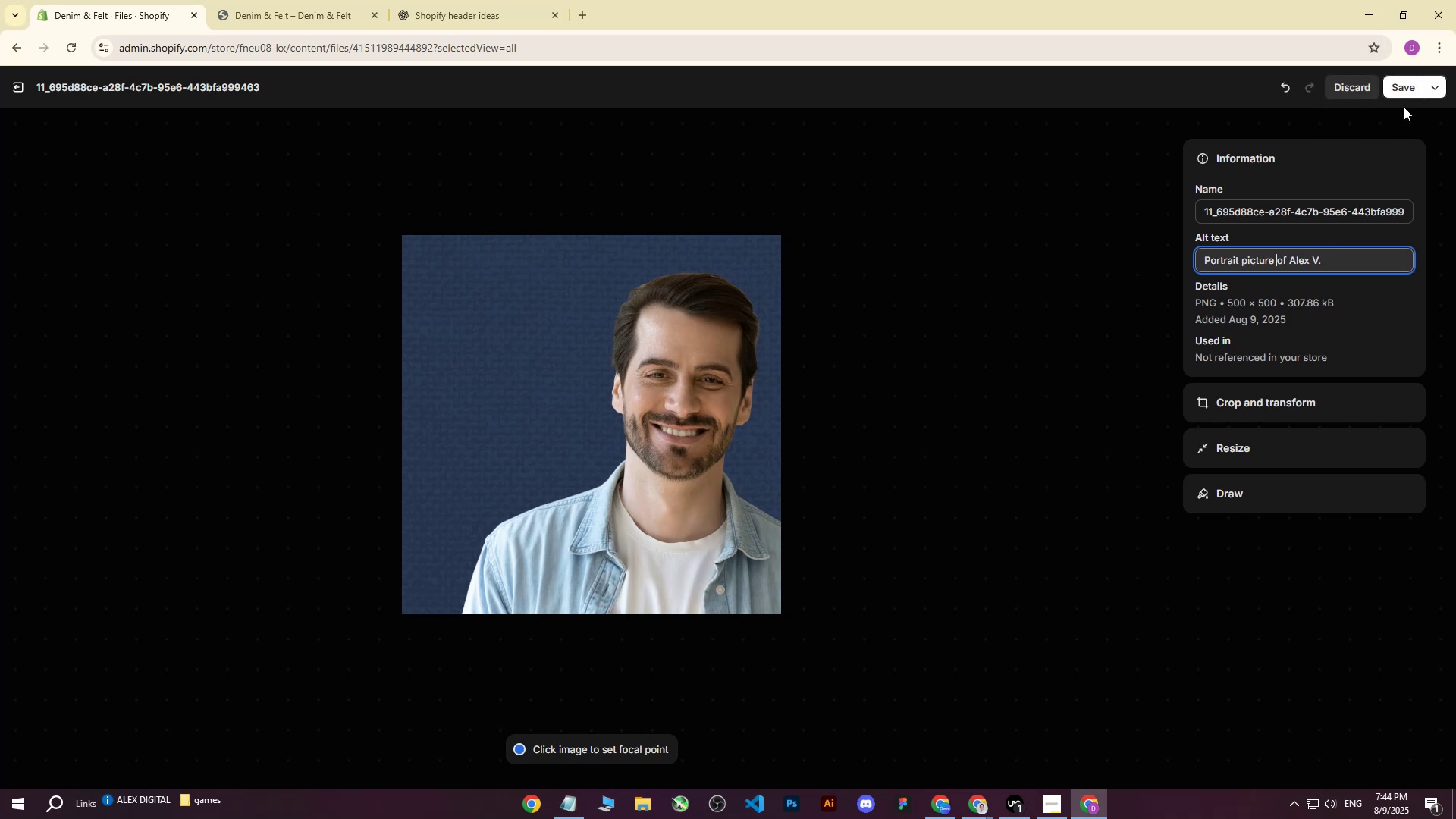 
left_click([1404, 92])
 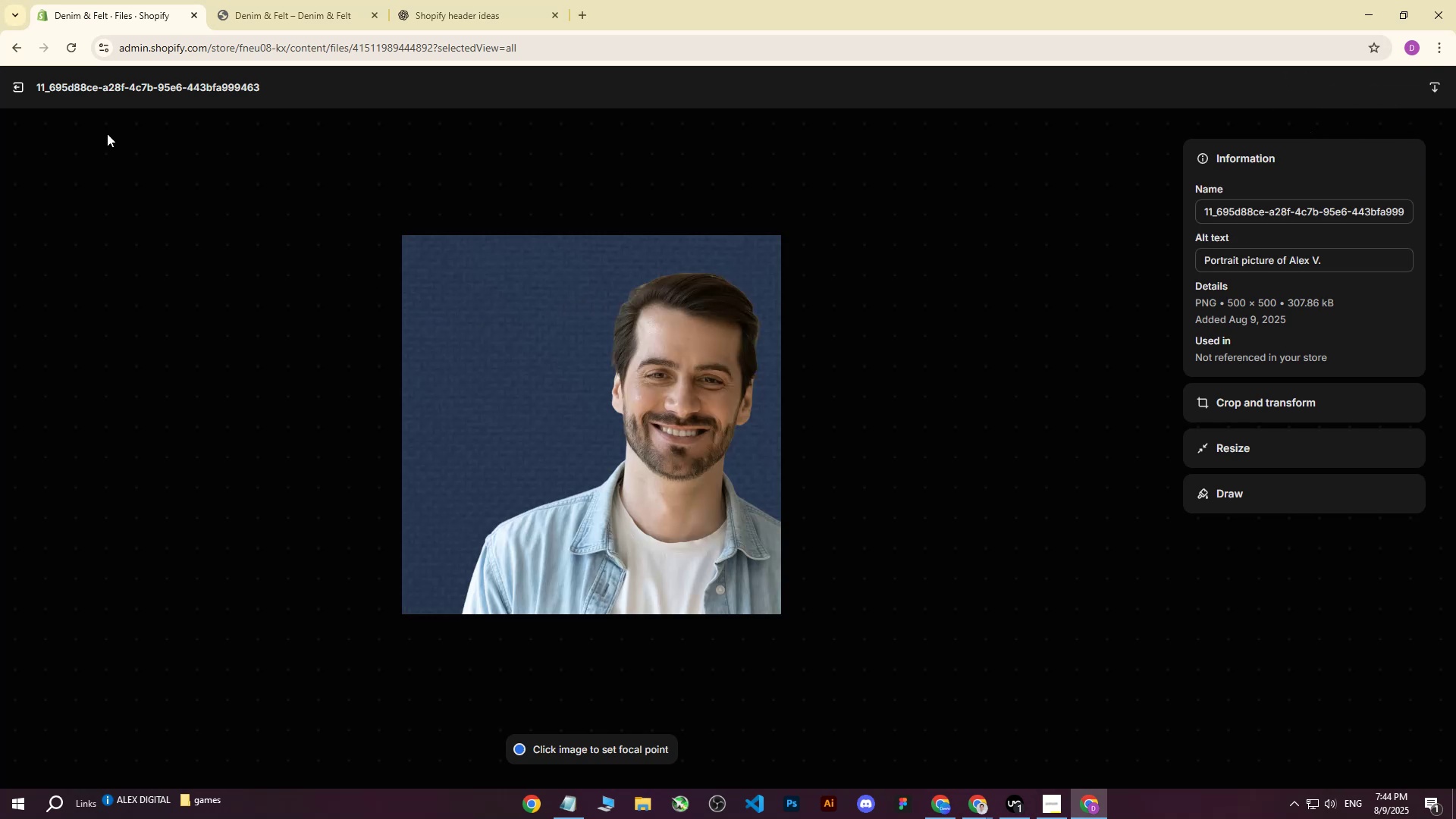 
left_click([22, 91])
 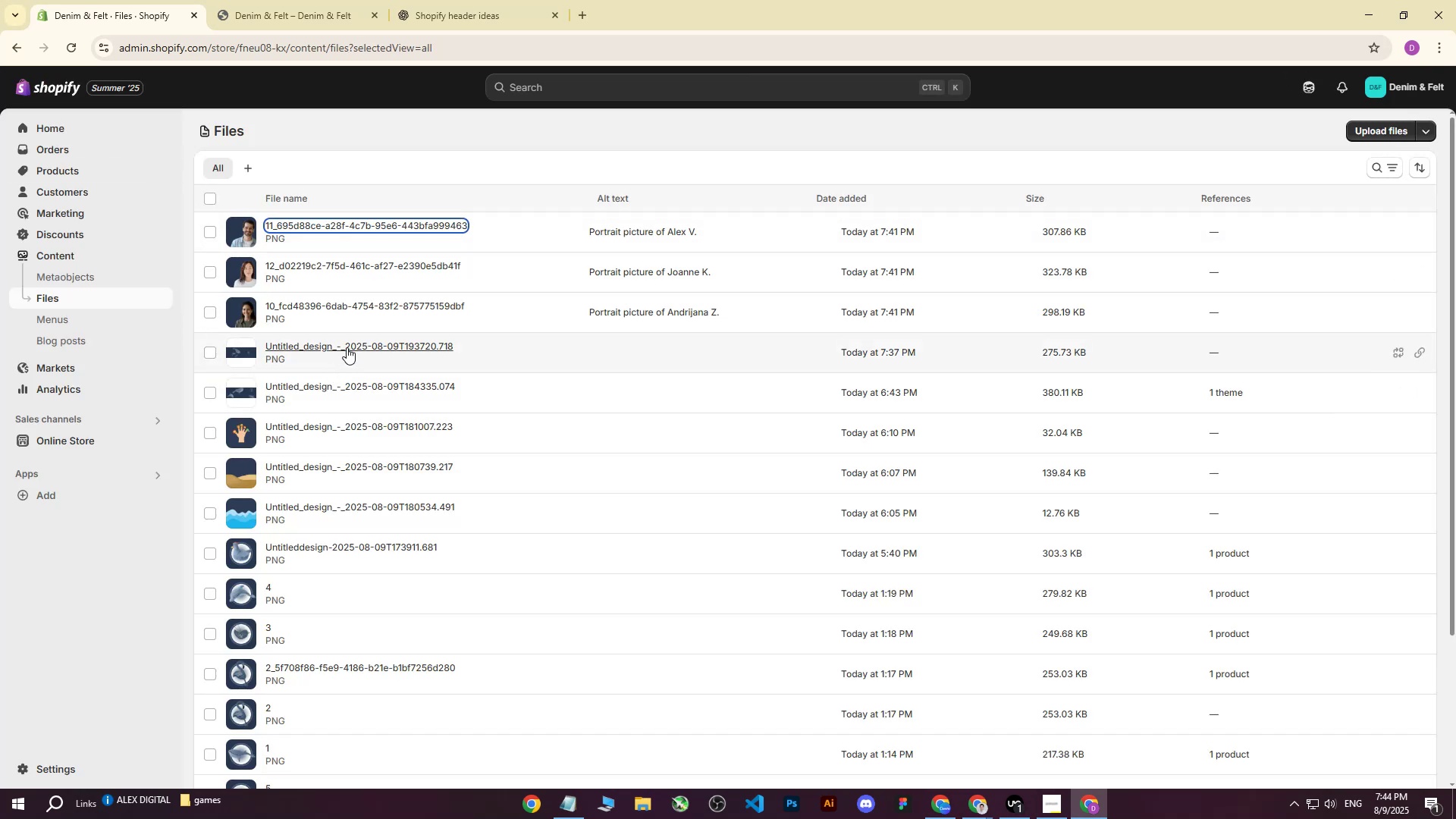 
left_click([347, 347])
 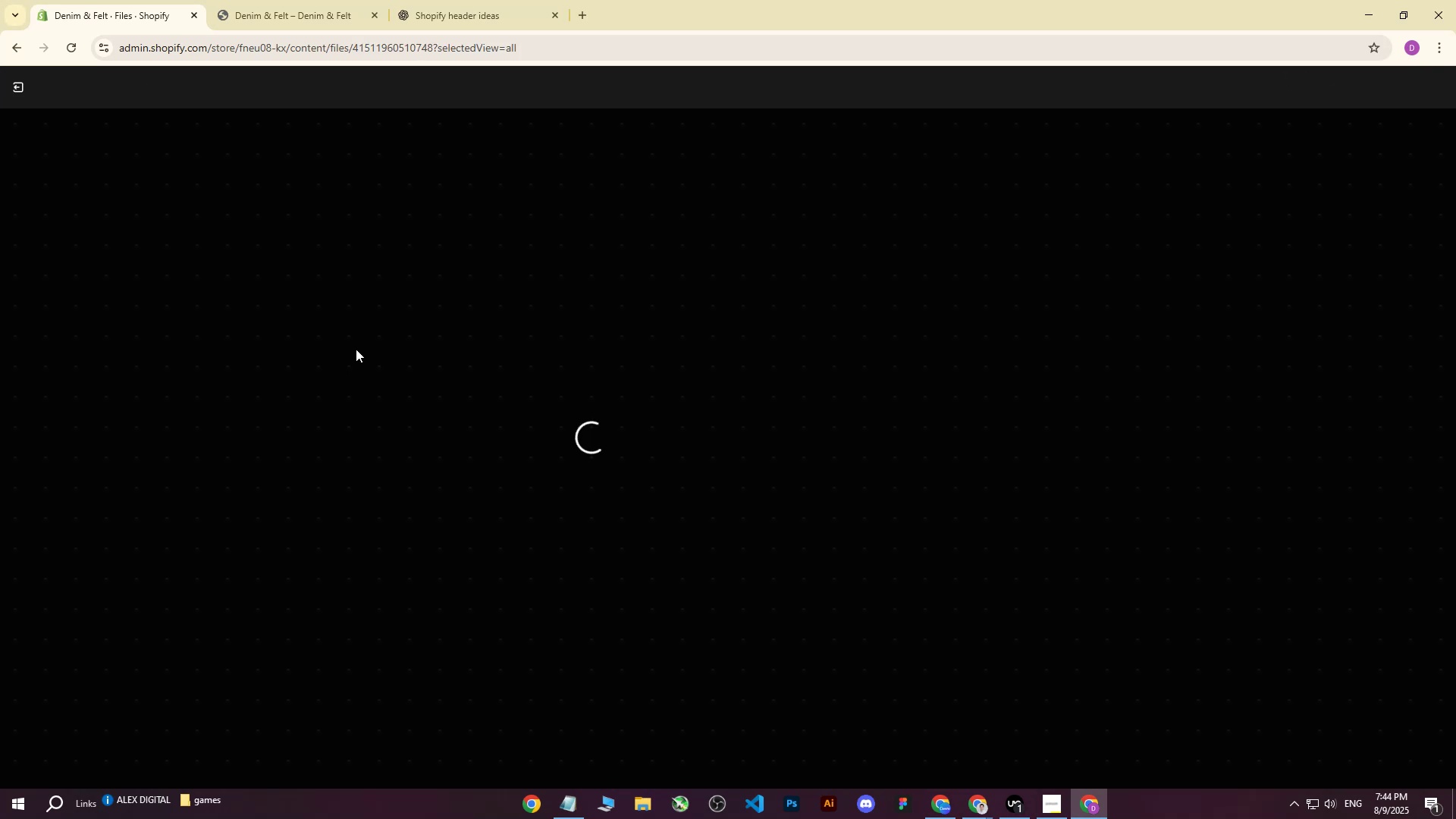 
mouse_move([733, 344])
 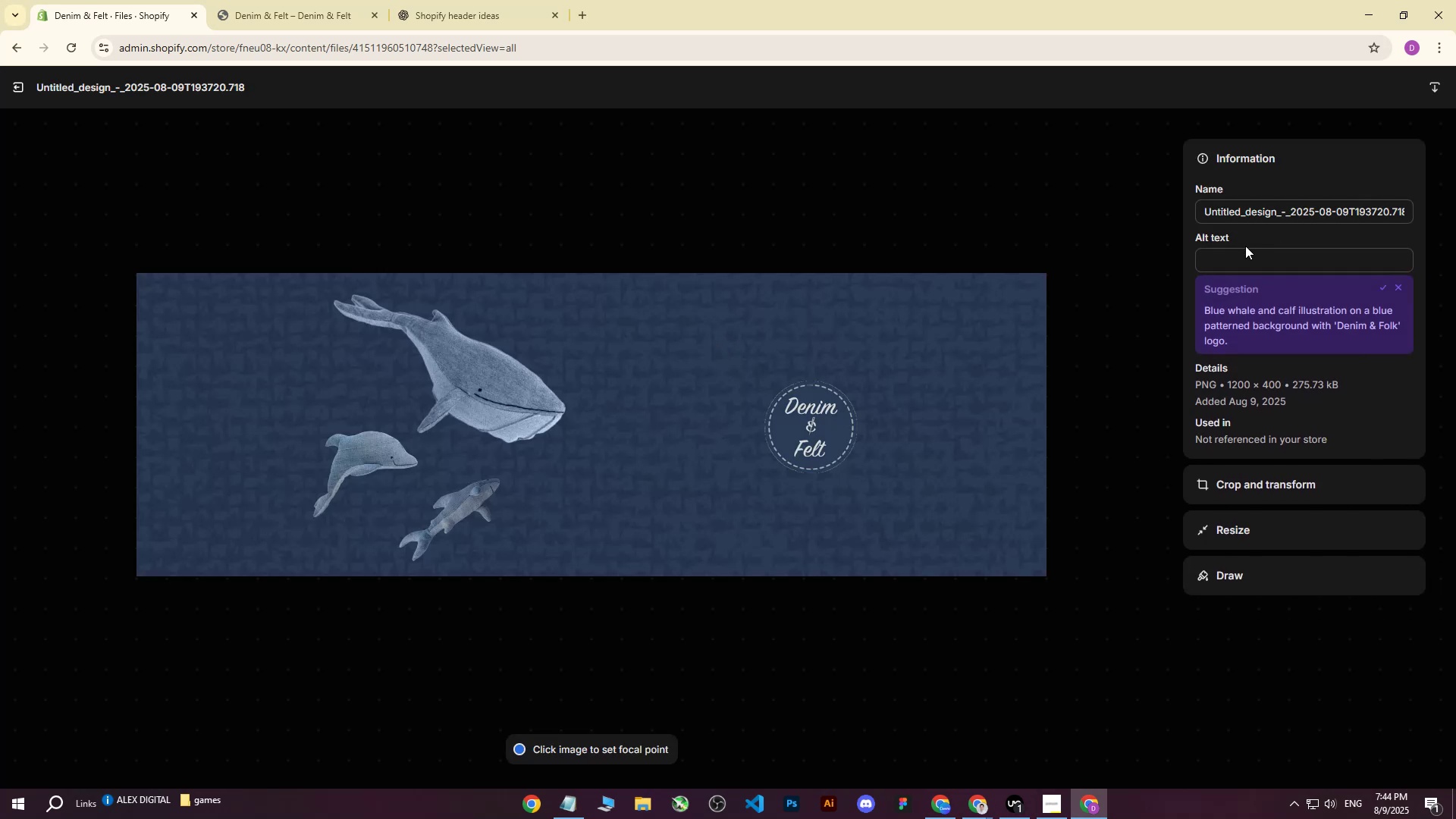 
left_click([1242, 251])
 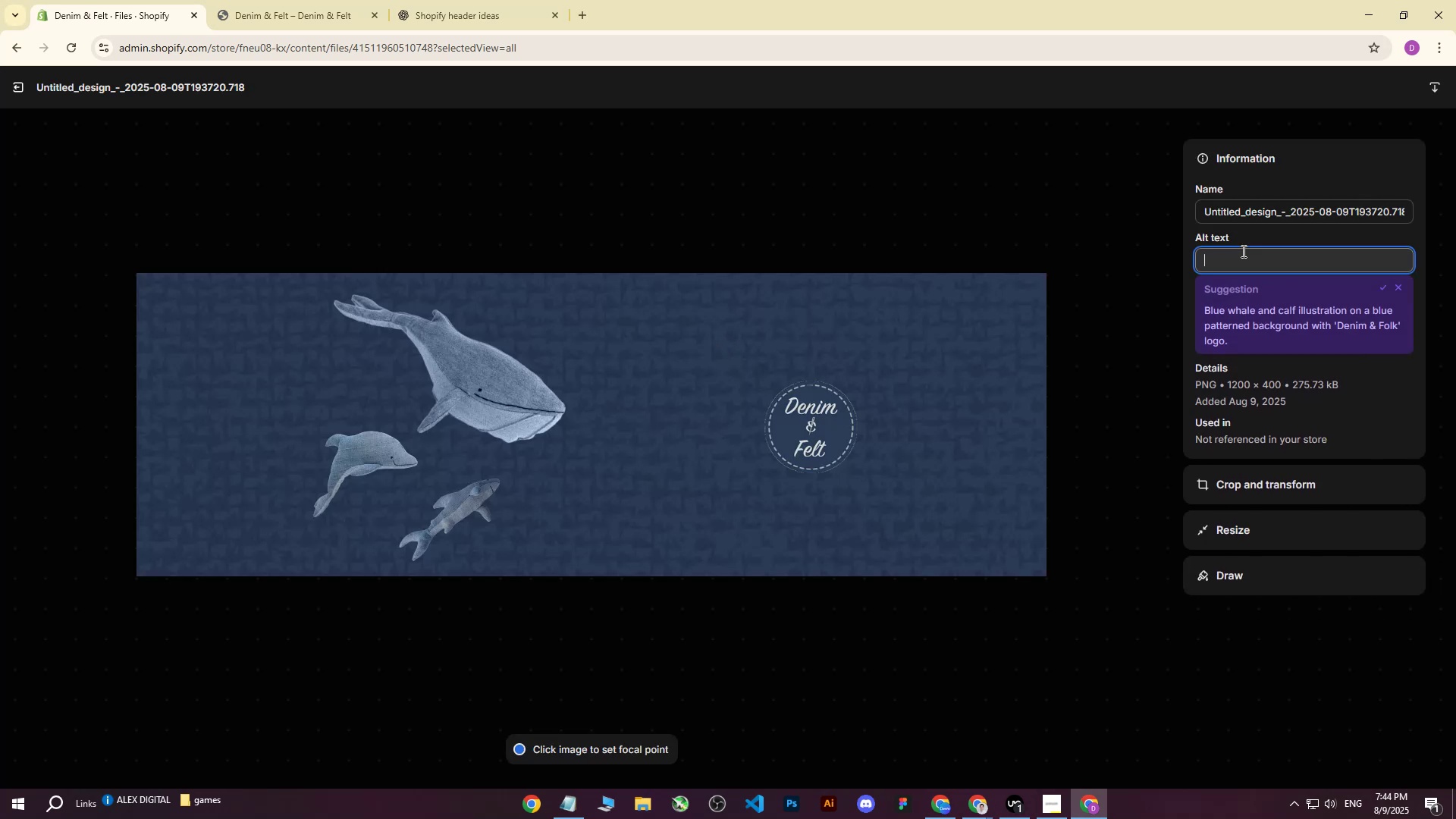 
type(P)
key(Backspace)
type(Hero p)
key(Backspace)
type(image with )
 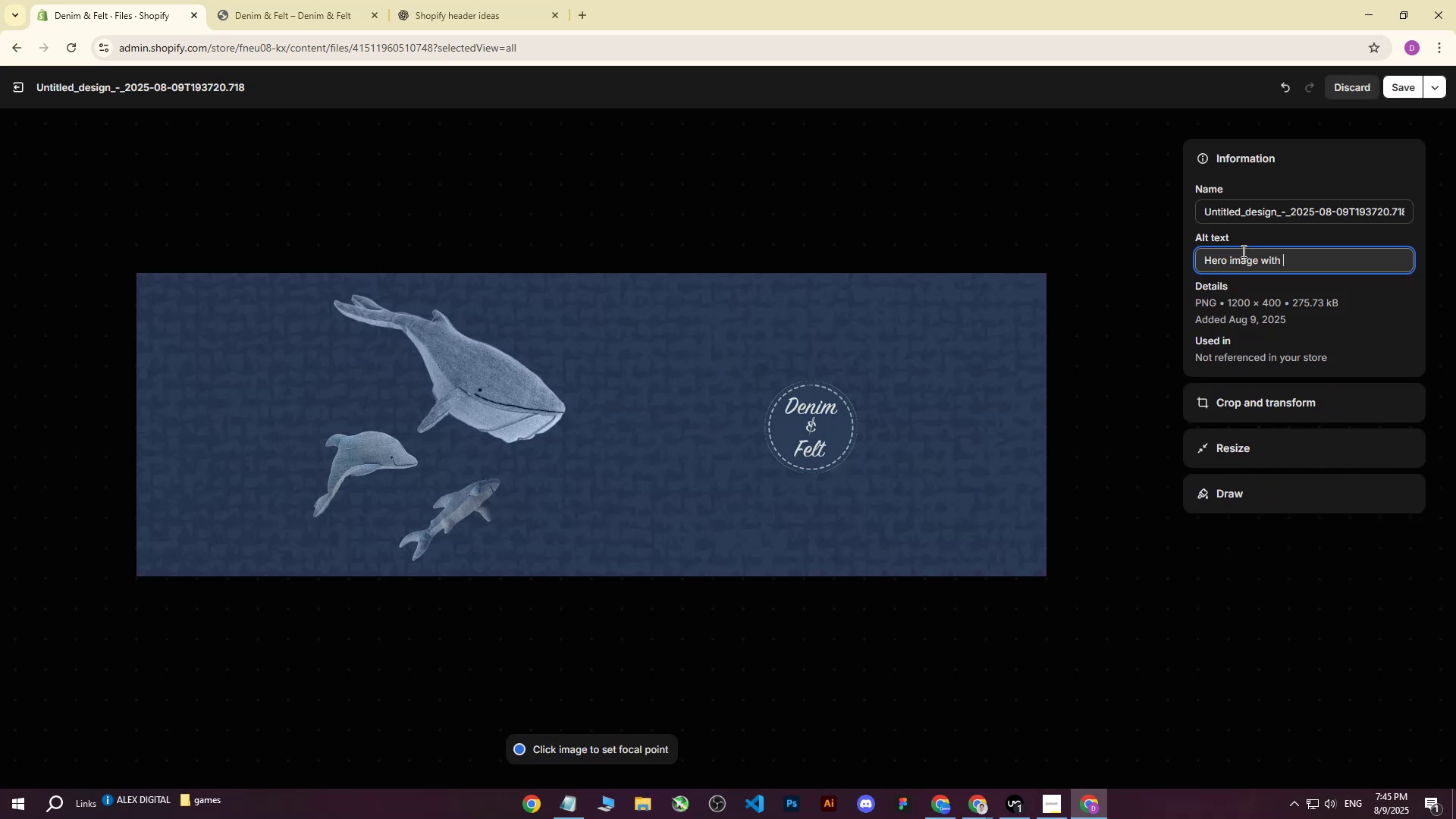 
type(W)
key(Backspace)
type(wale, dolphin and )
key(Backspace)
key(Backspace)
key(Backspace)
key(Backspace)
key(Backspace)
type(, )
 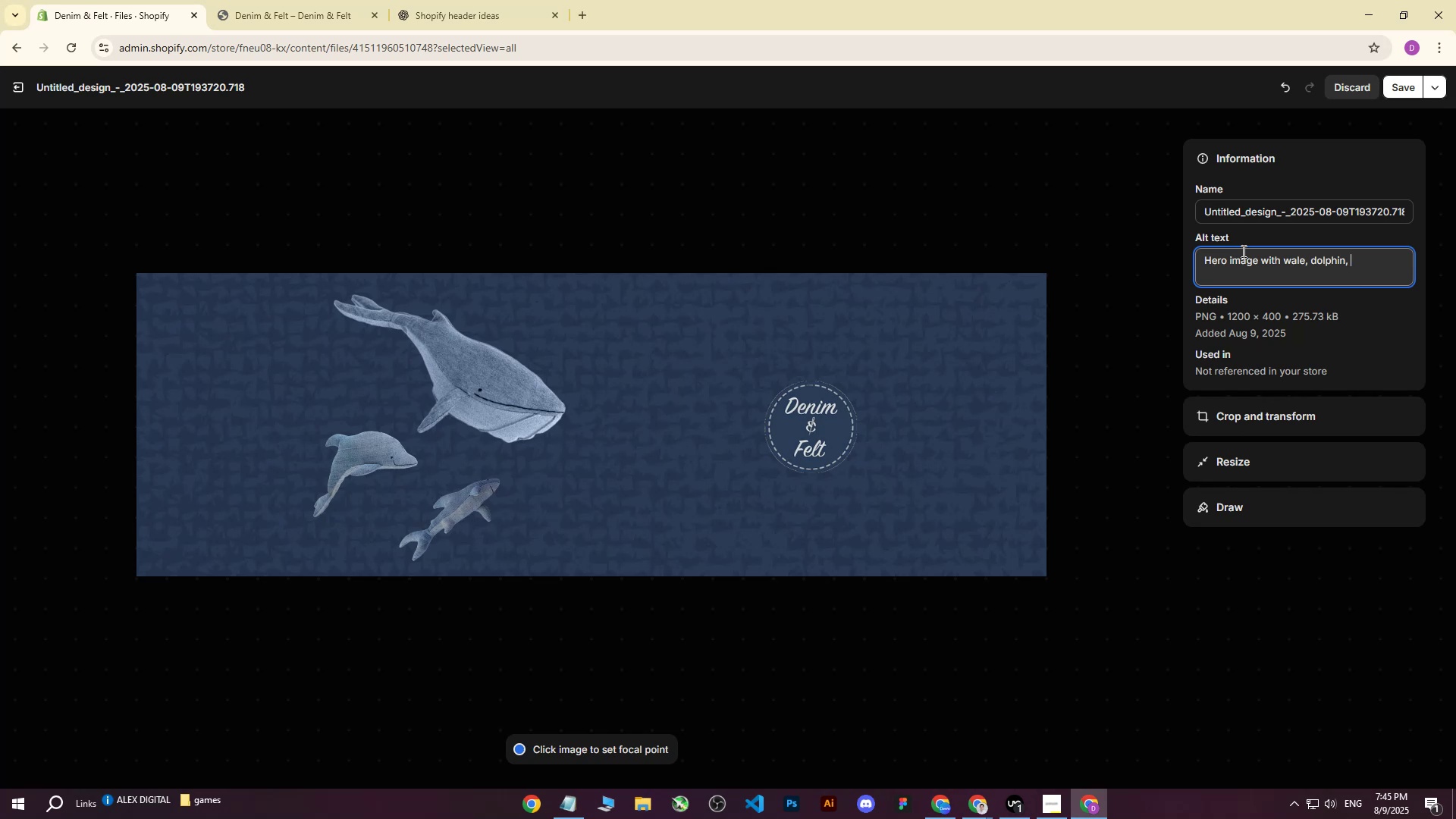 
type(shark )
key(Backspace)
type(, logo and textil effect background)
 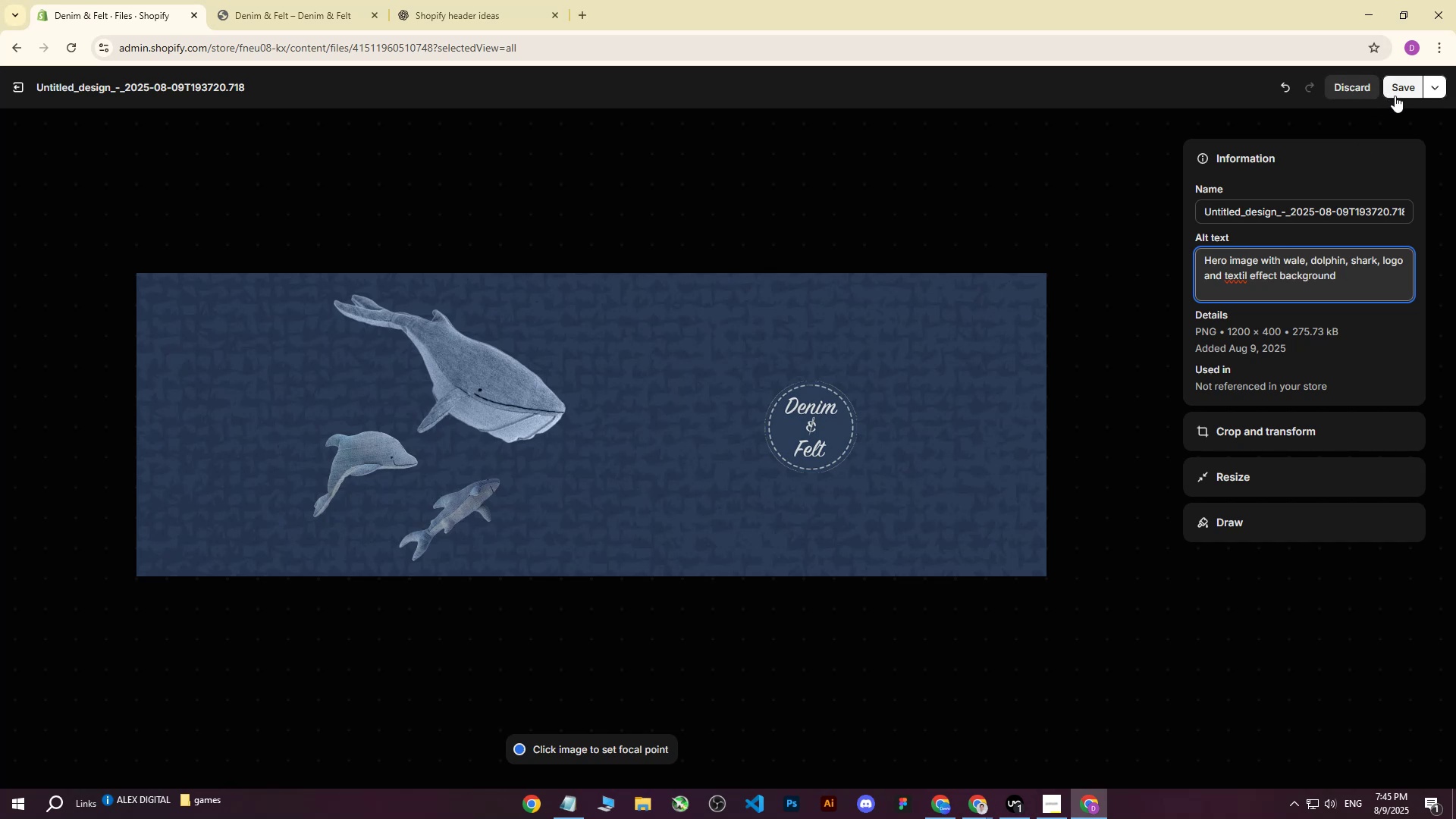 
left_click([1401, 89])
 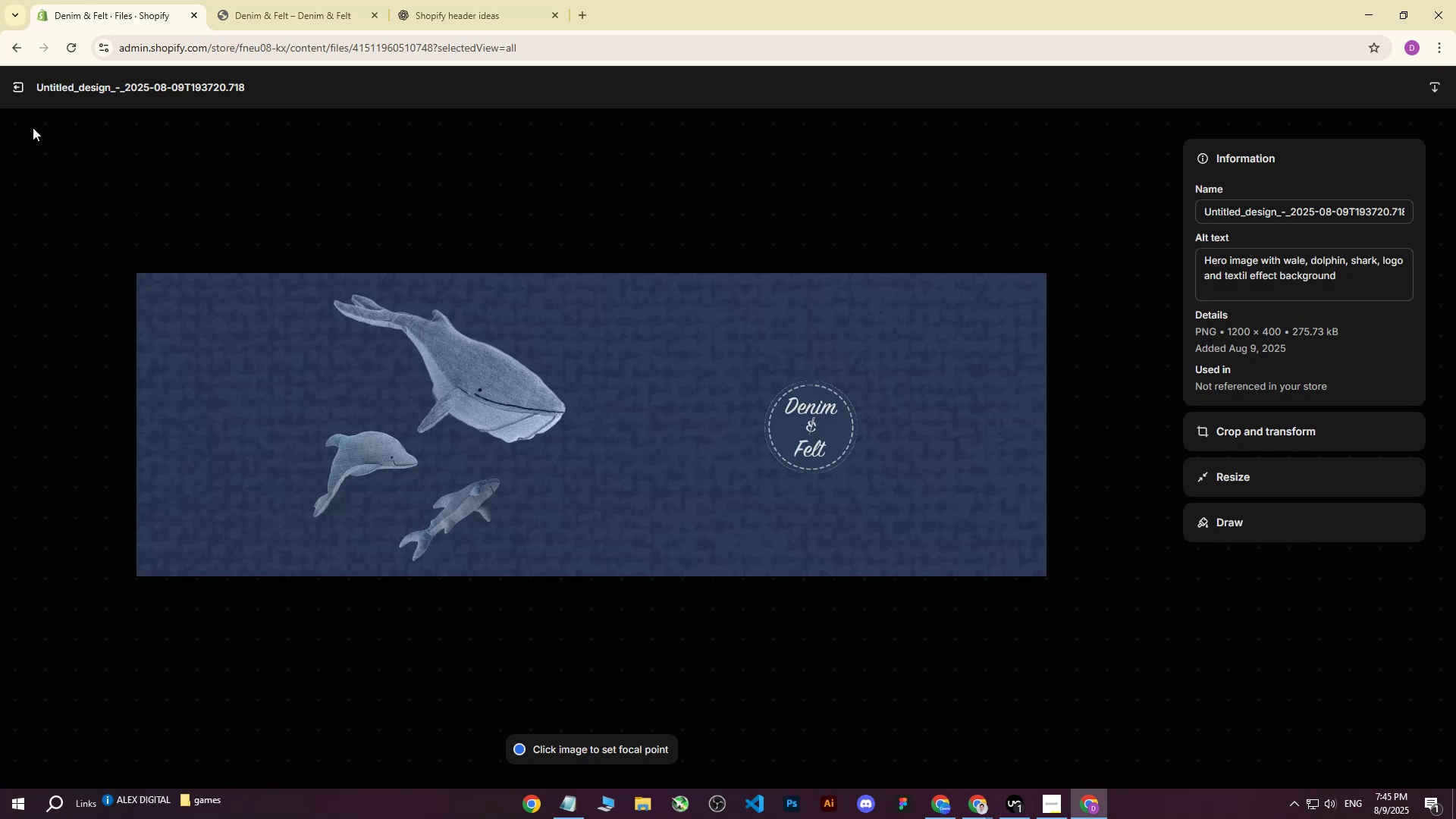 
left_click([20, 85])
 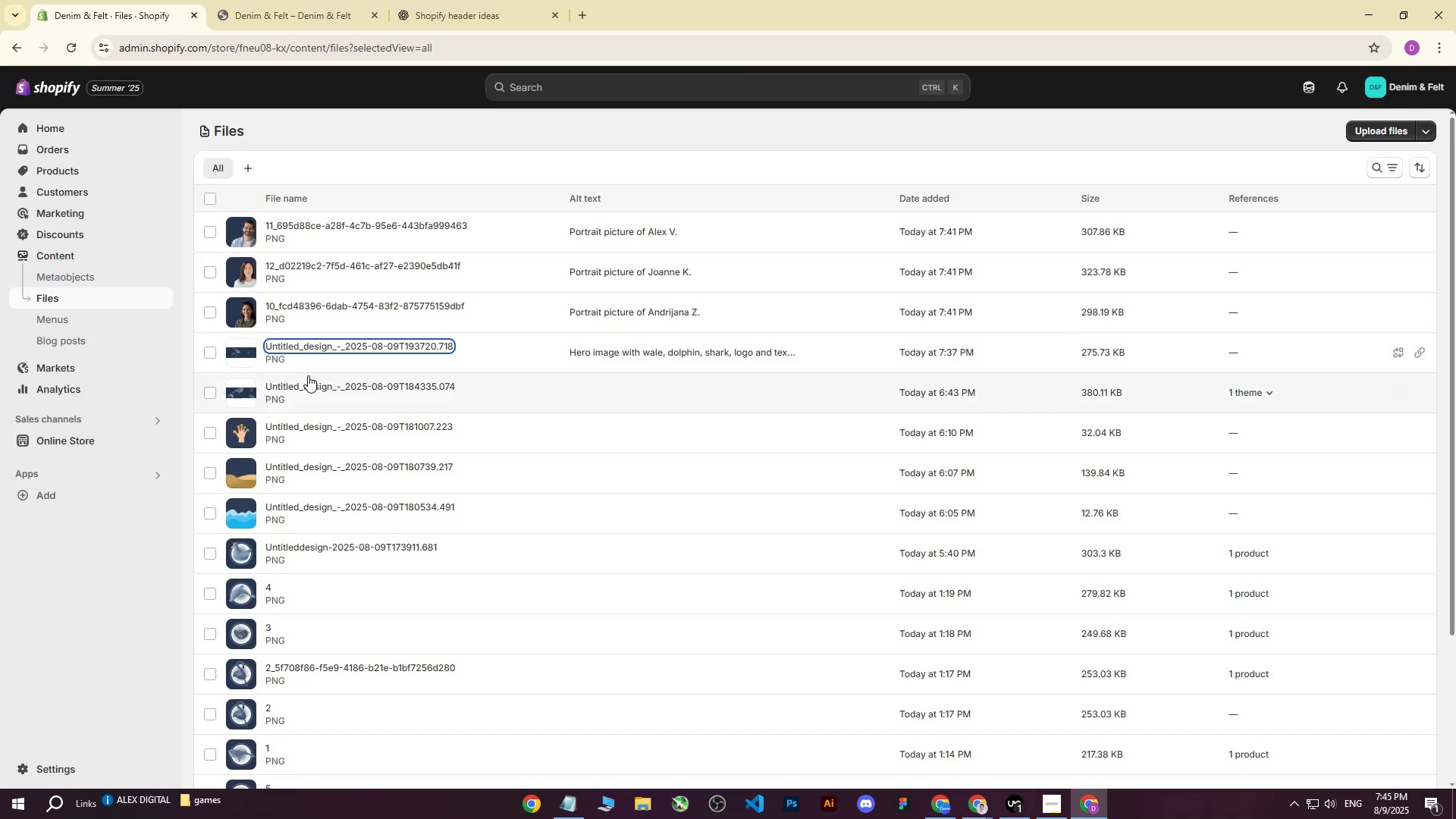 
left_click([308, 381])
 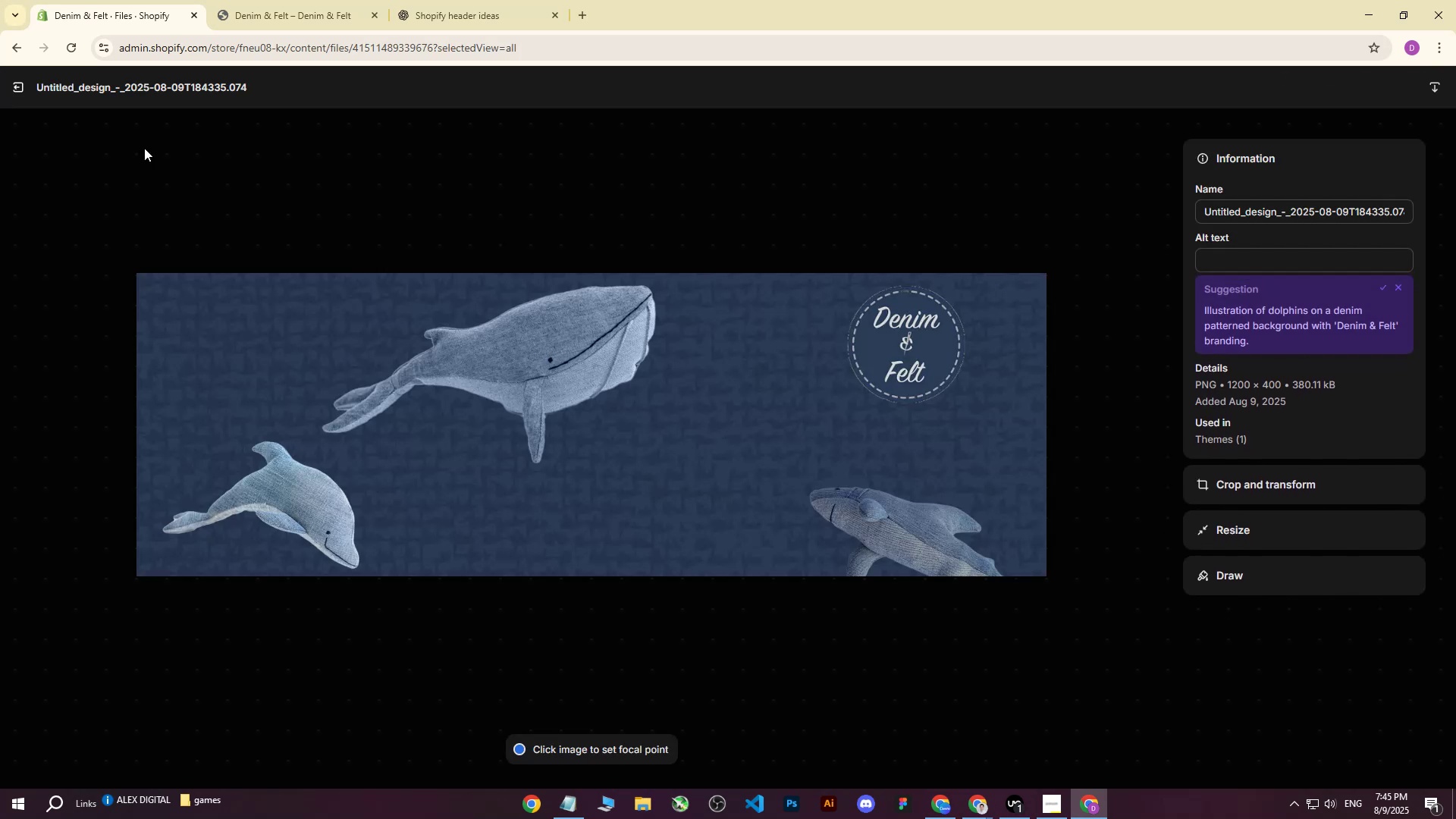 
left_click([20, 93])
 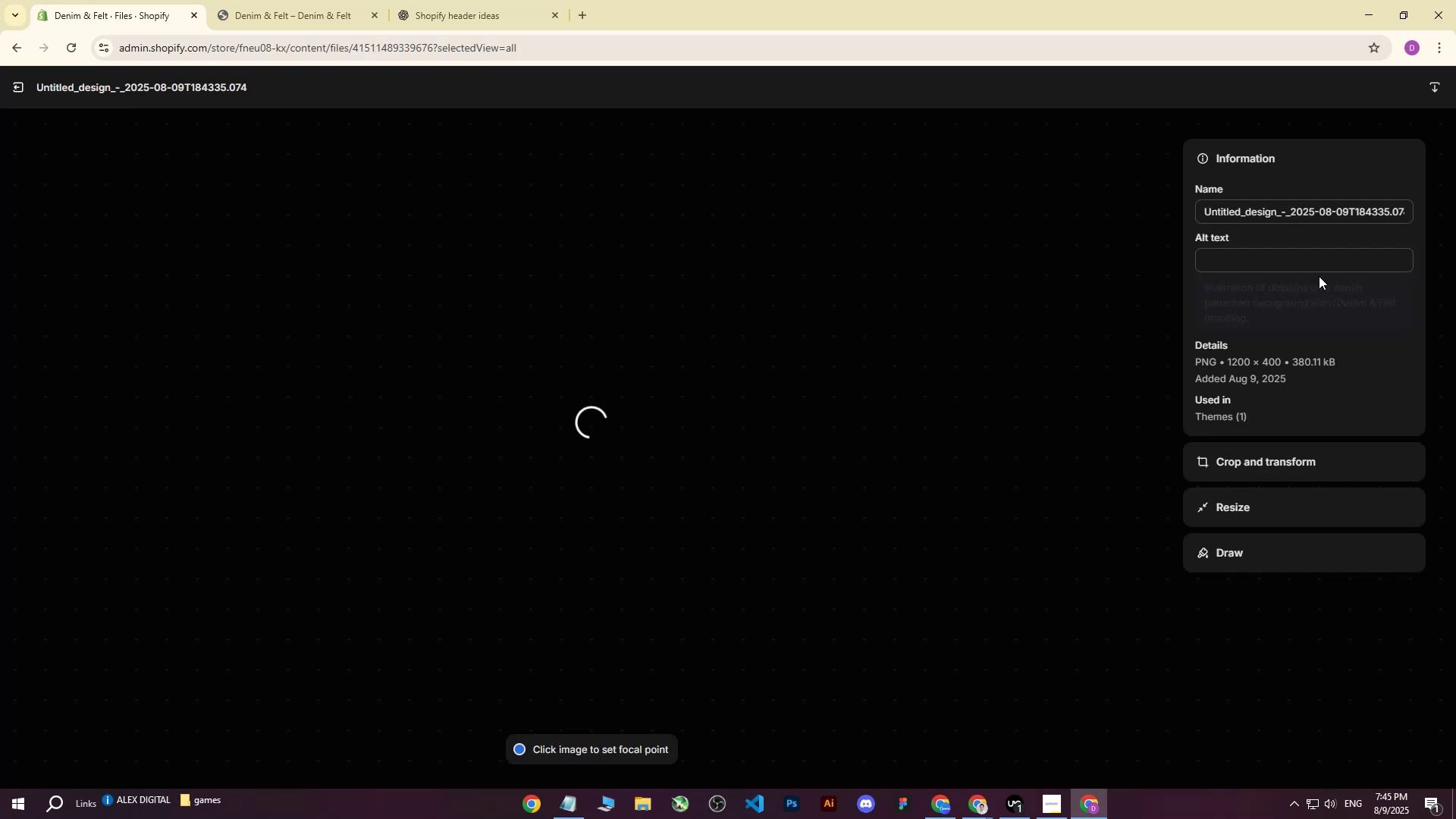 
left_click([1276, 264])
 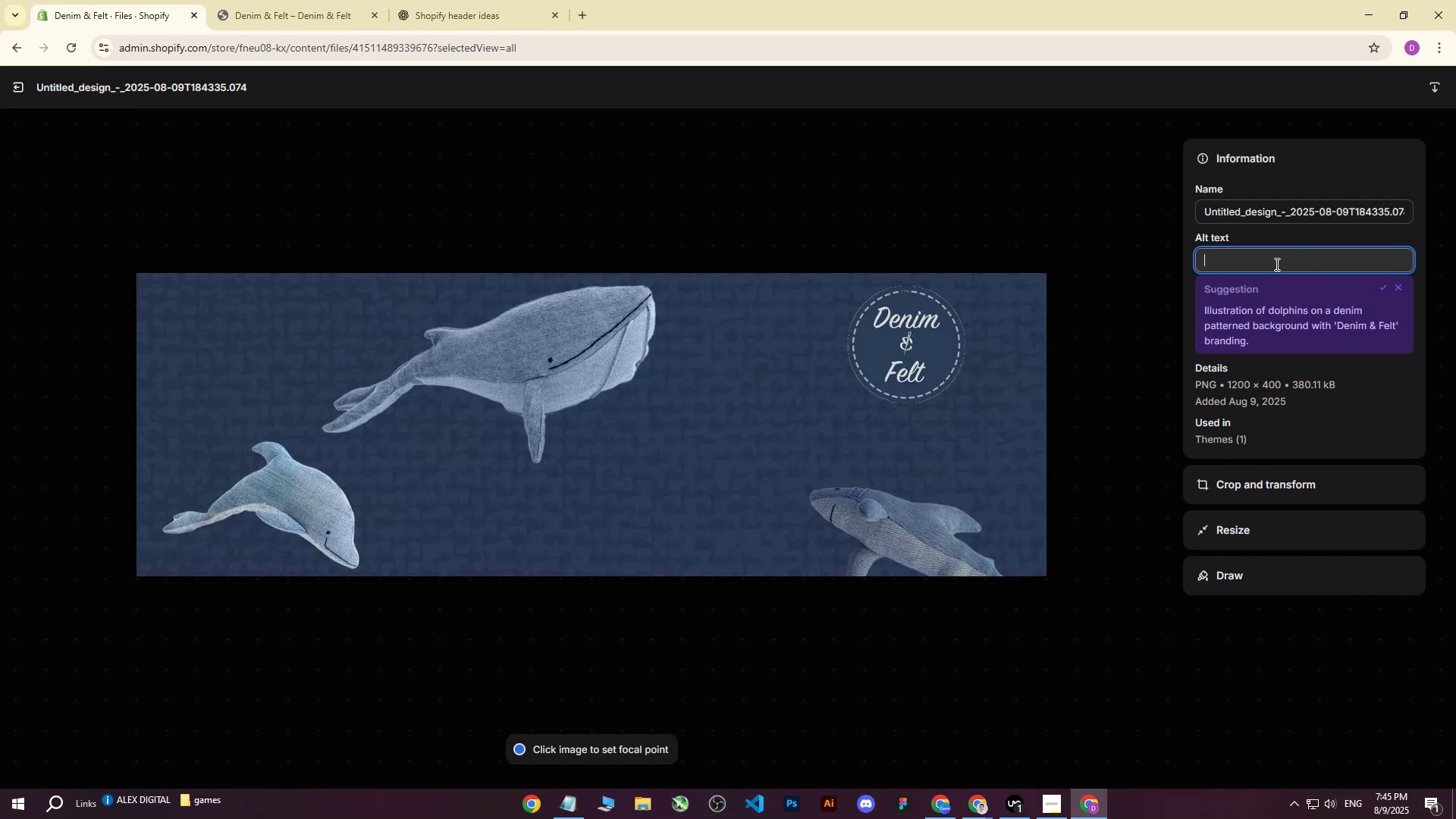 
type(Wale,m)
key(Backspace)
key(Backspace)
type(,)
key(Backspace)
key(Backspace)
key(Backspace)
key(Backspace)
key(Backspace)
type(Image of H)
key(Backspace)
key(Backspace)
type(h)
key(Backspace)
type(Hero image of wale, doplpih)
key(Backspace)
key(Backspace)
key(Backspace)
key(Backspace)
key(Backspace)
type(lphin, sharek)
key(Backspace)
key(Backspace)
type(r)
key(Backspace)
type(k and logo above textil effect blue background)
 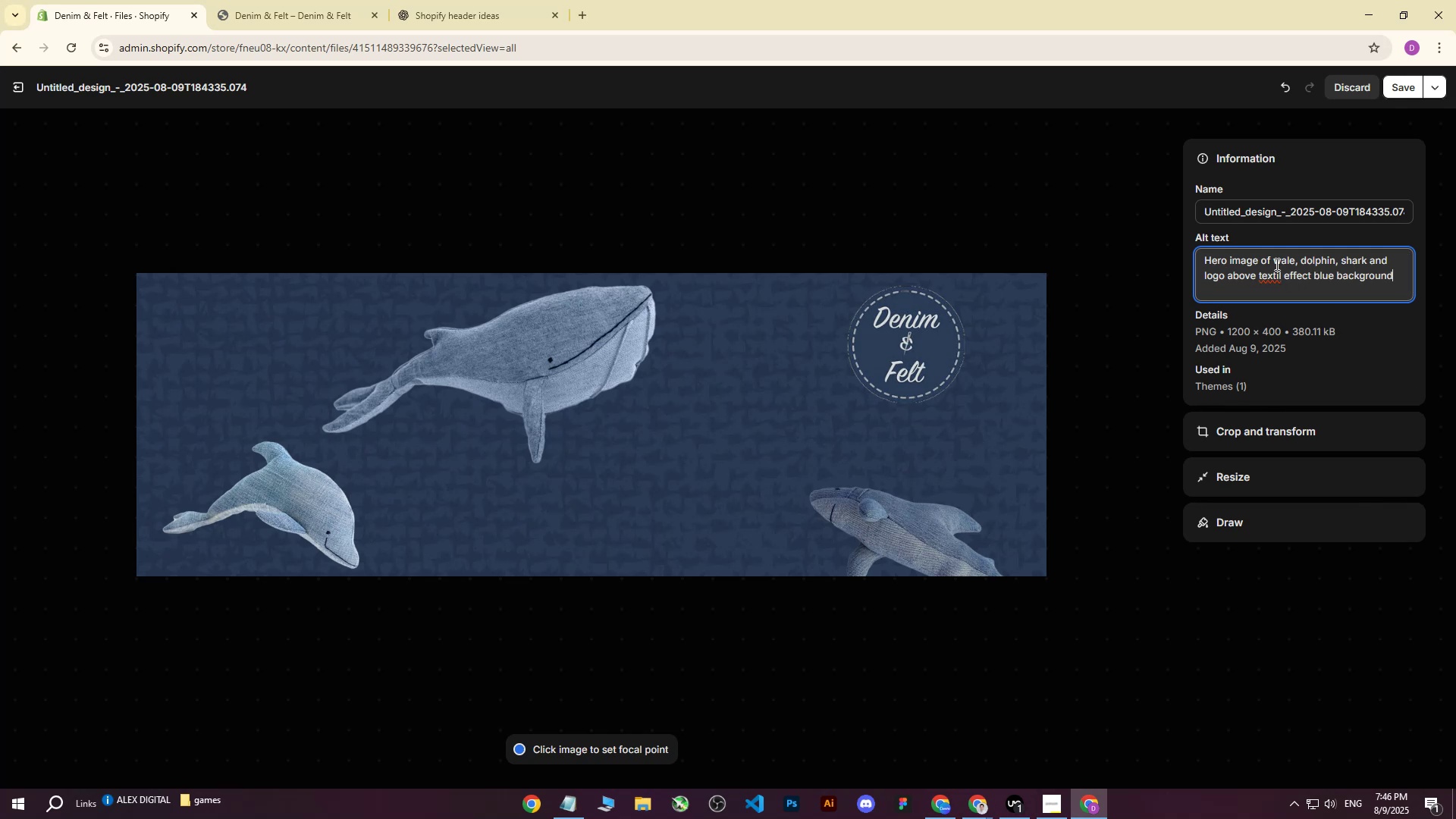 
left_click_drag(start_coordinate=[1395, 278], to_coordinate=[1206, 255])
 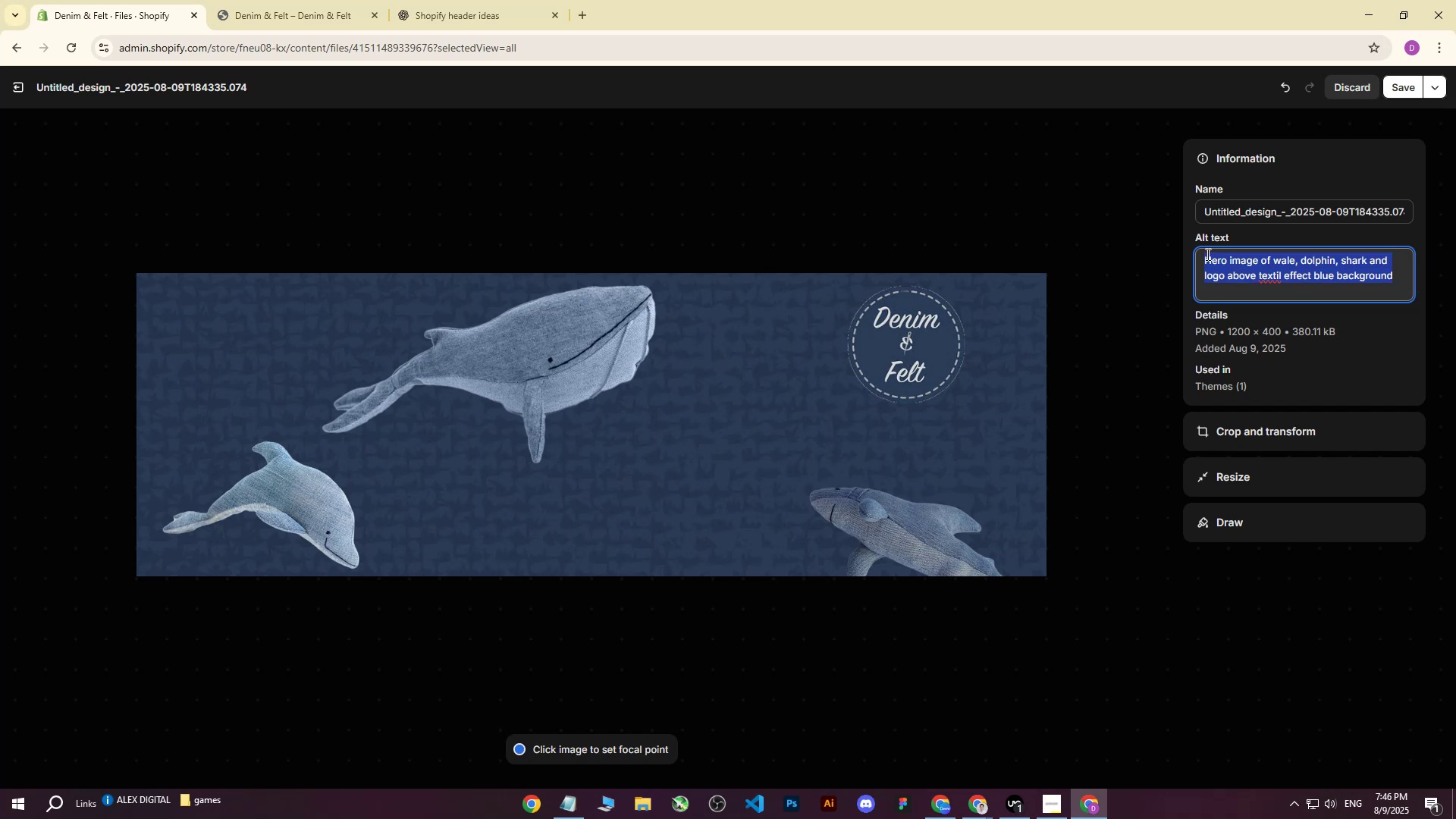 
key(Control+C)
 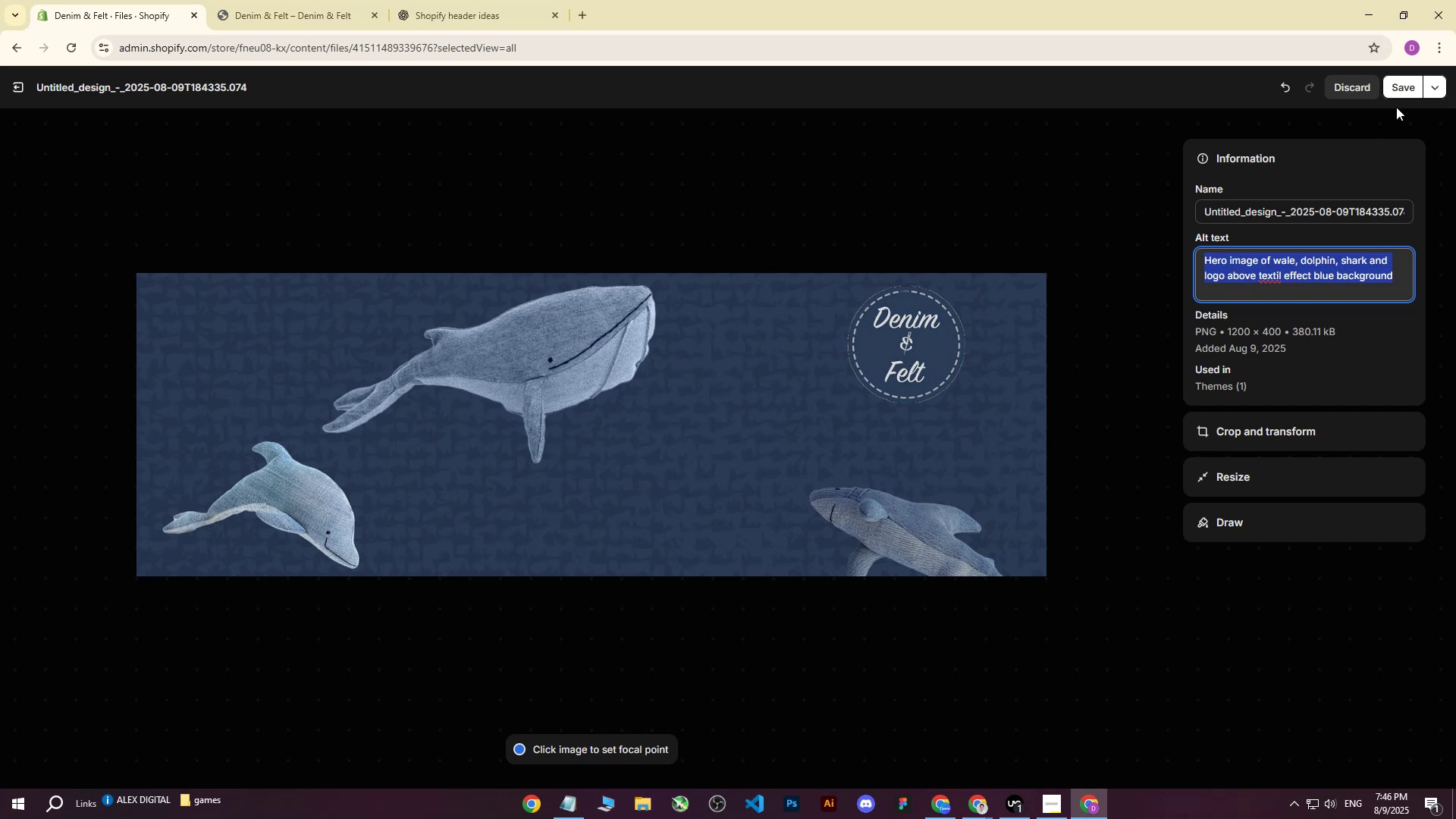 
left_click([1403, 91])
 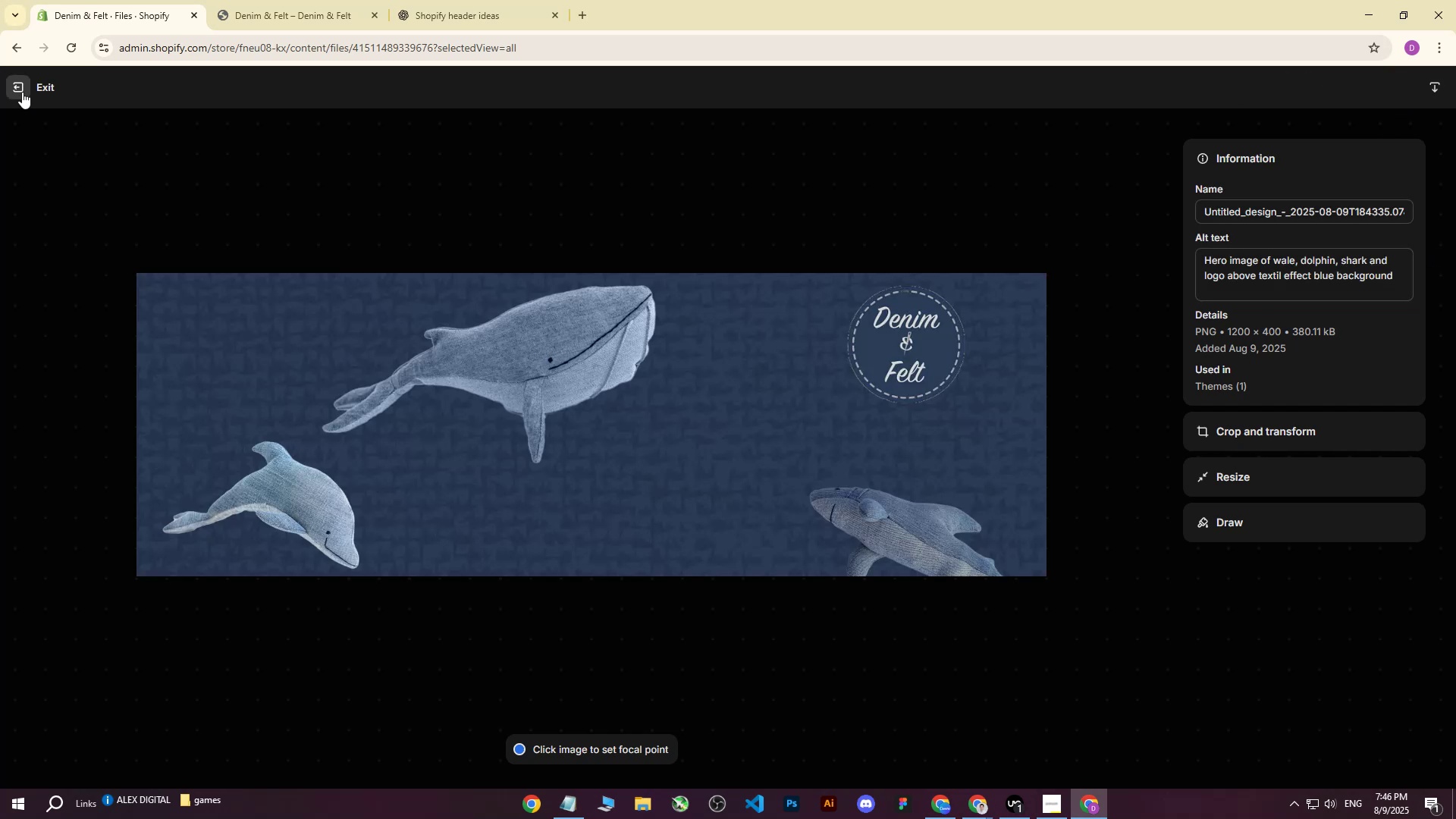 
left_click([20, 89])
 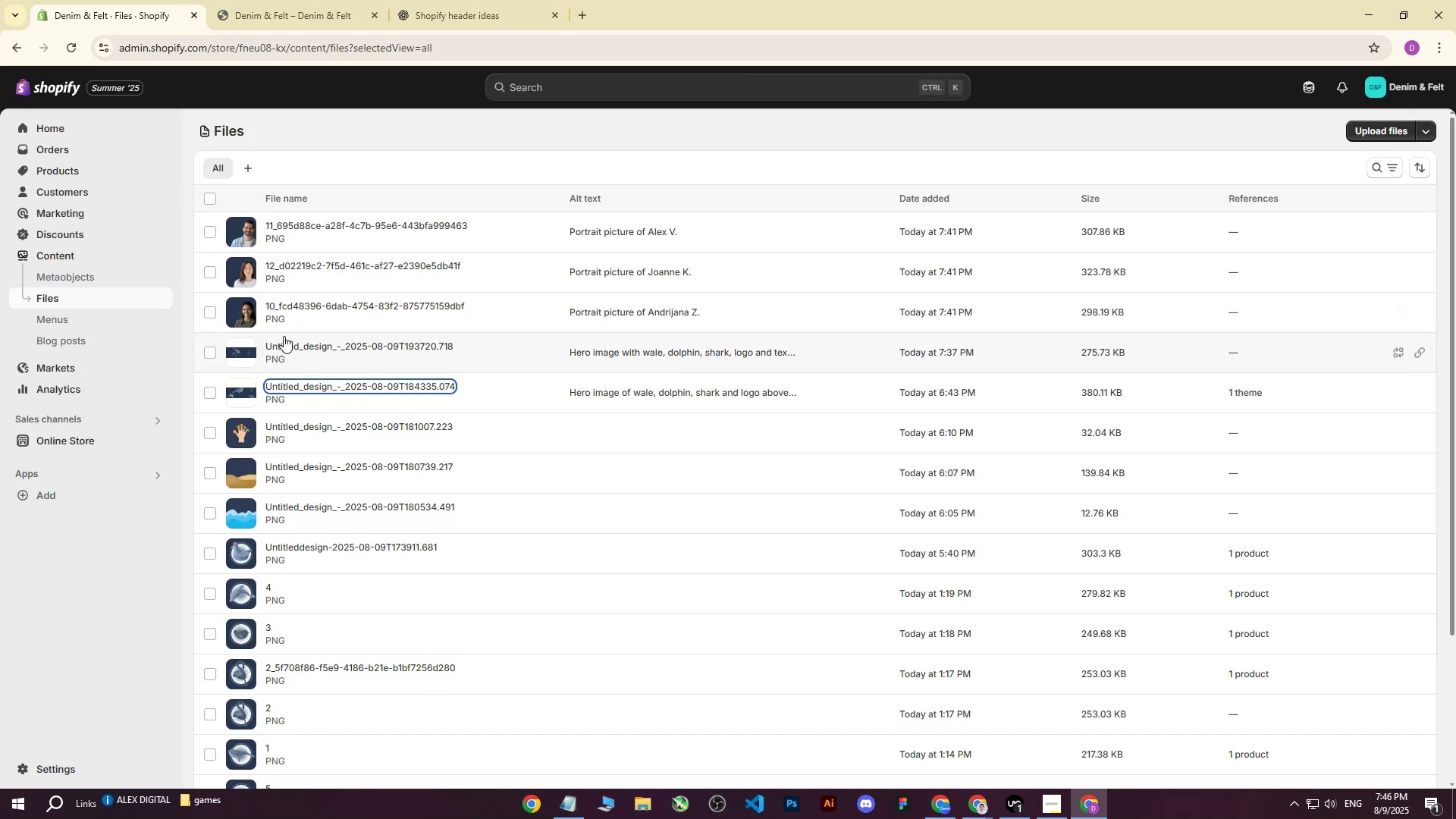 
left_click([297, 342])
 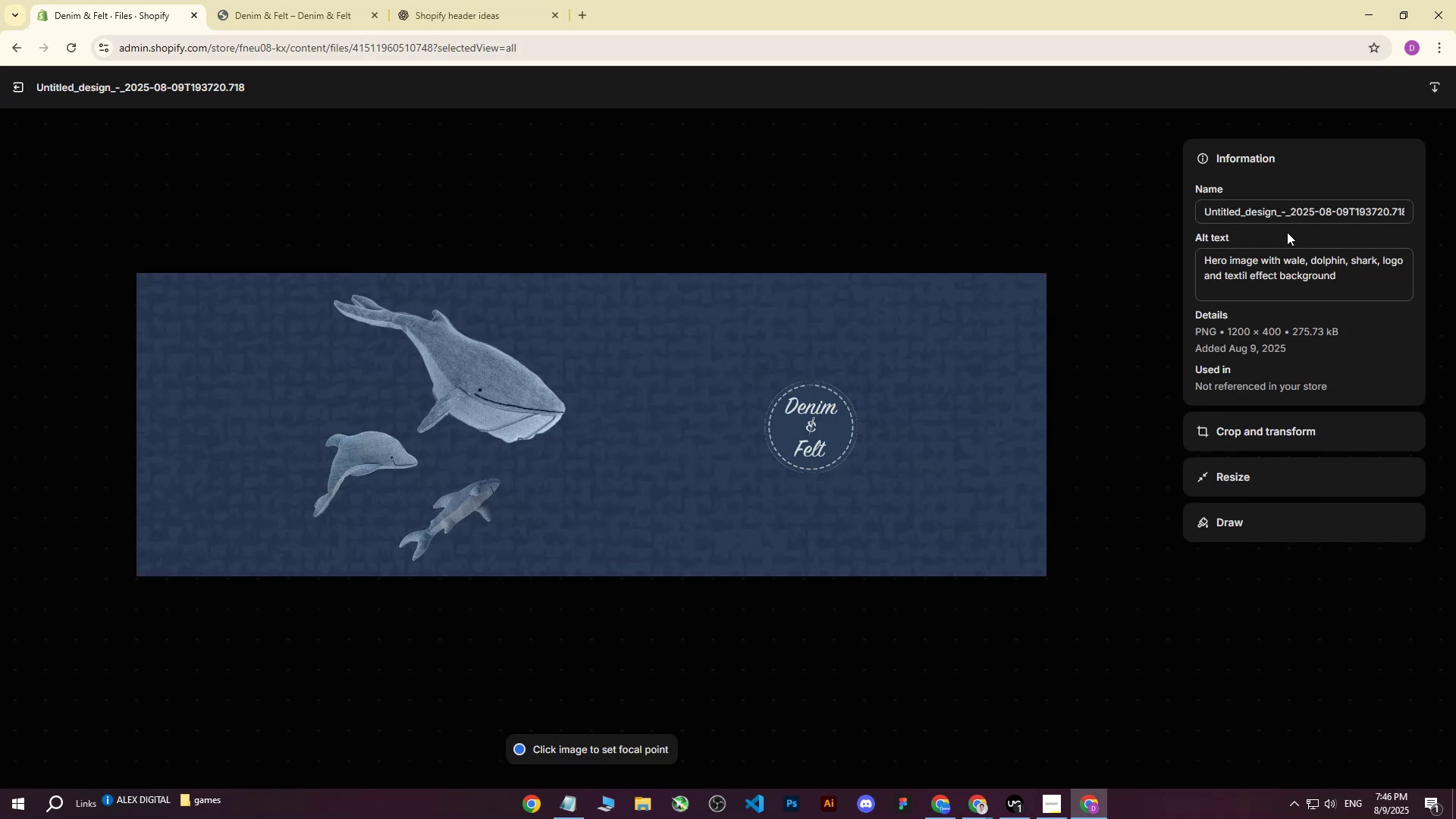 
left_click([1282, 271])
 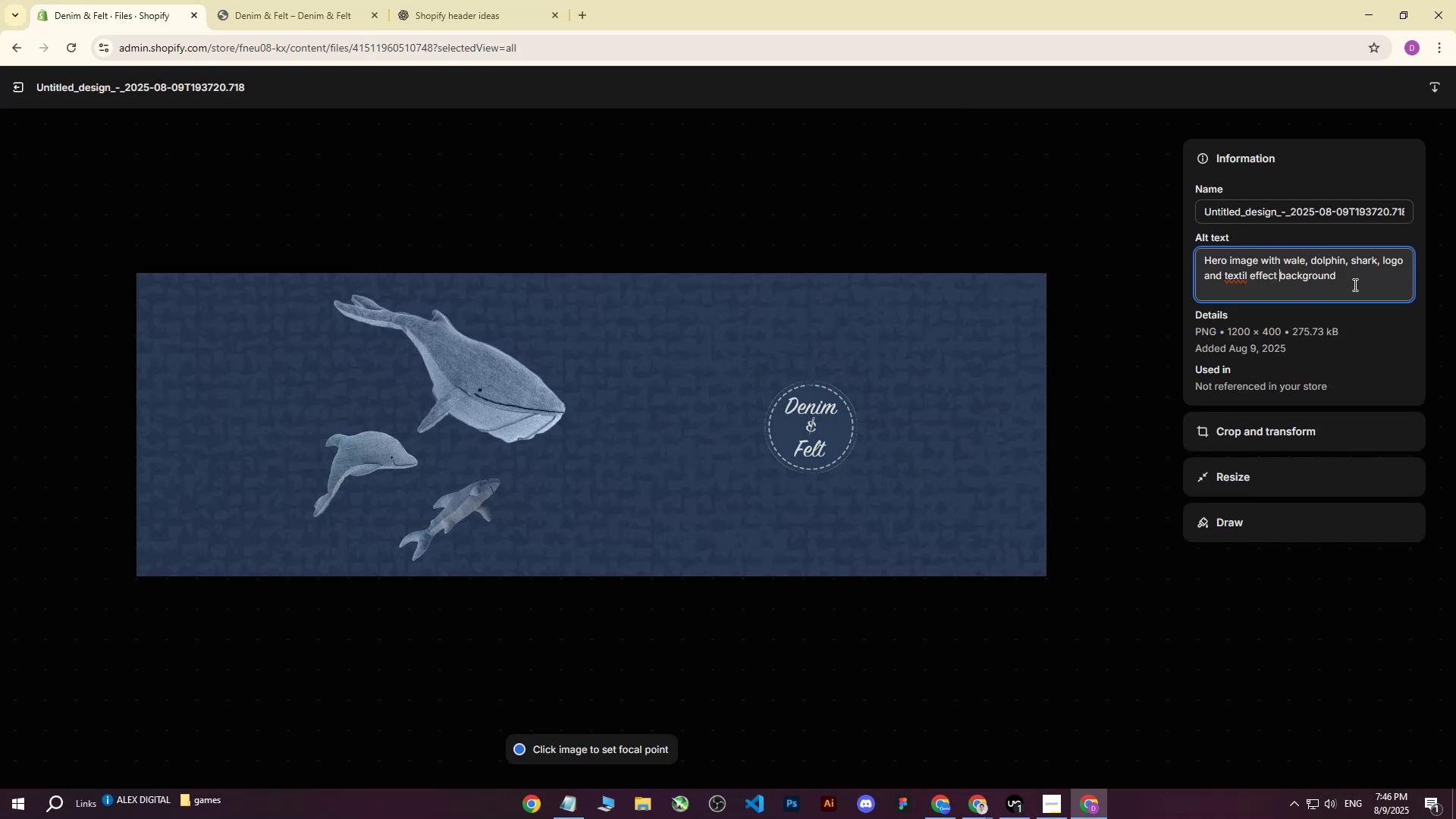 
left_click_drag(start_coordinate=[1354, 284], to_coordinate=[1079, 249])
 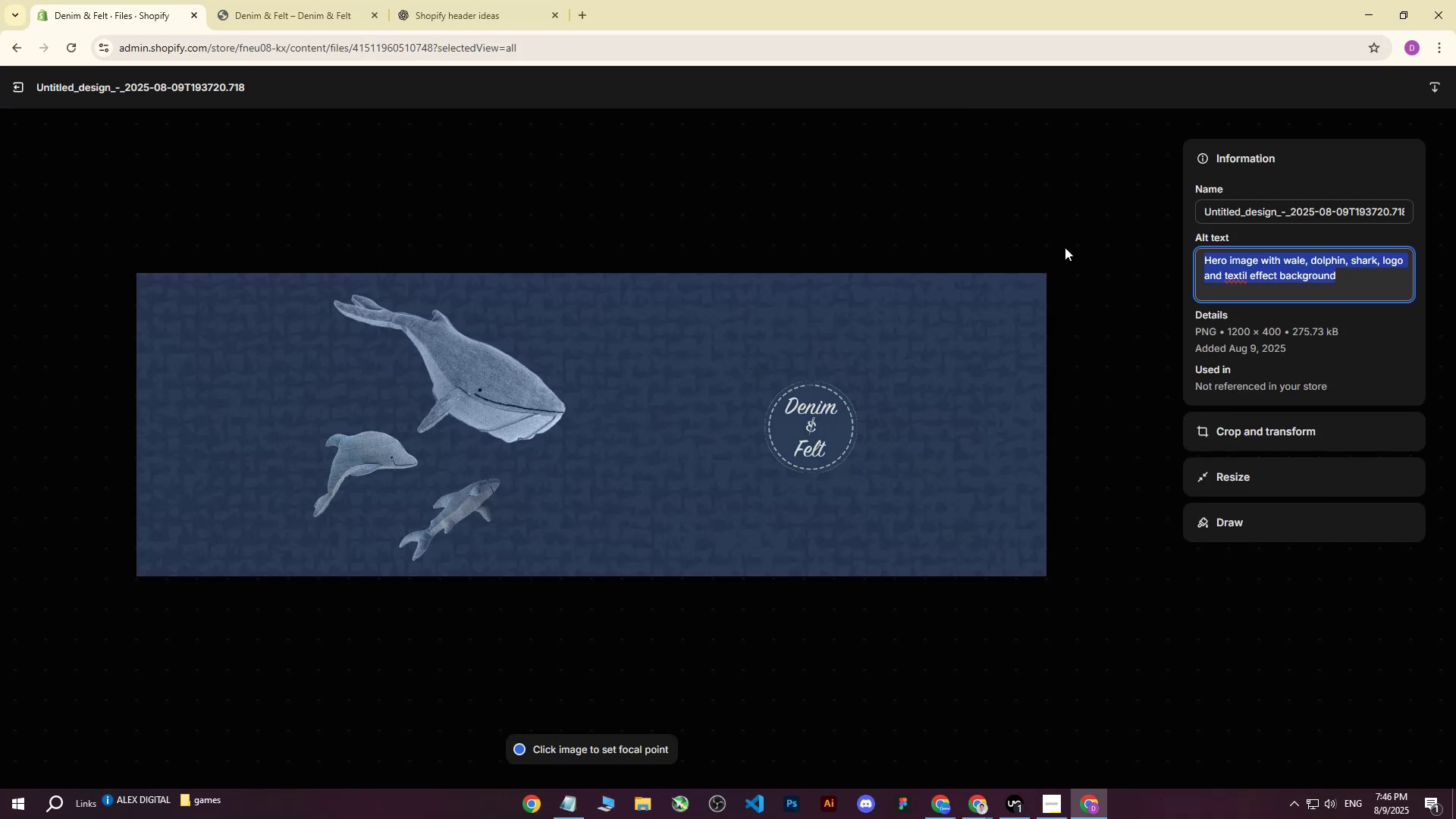 
key(Control+ControlLeft)
 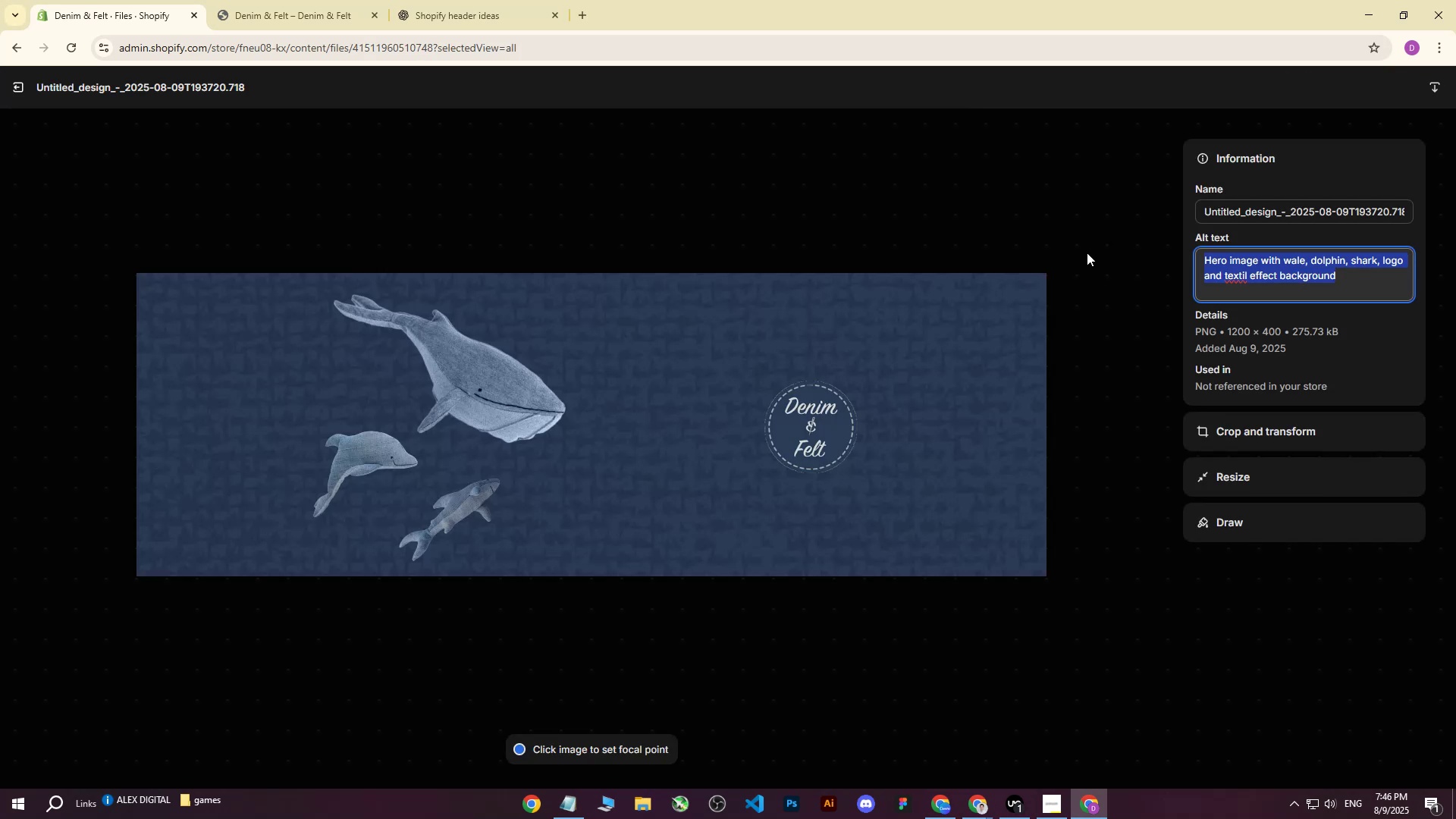 
key(Control+V)
 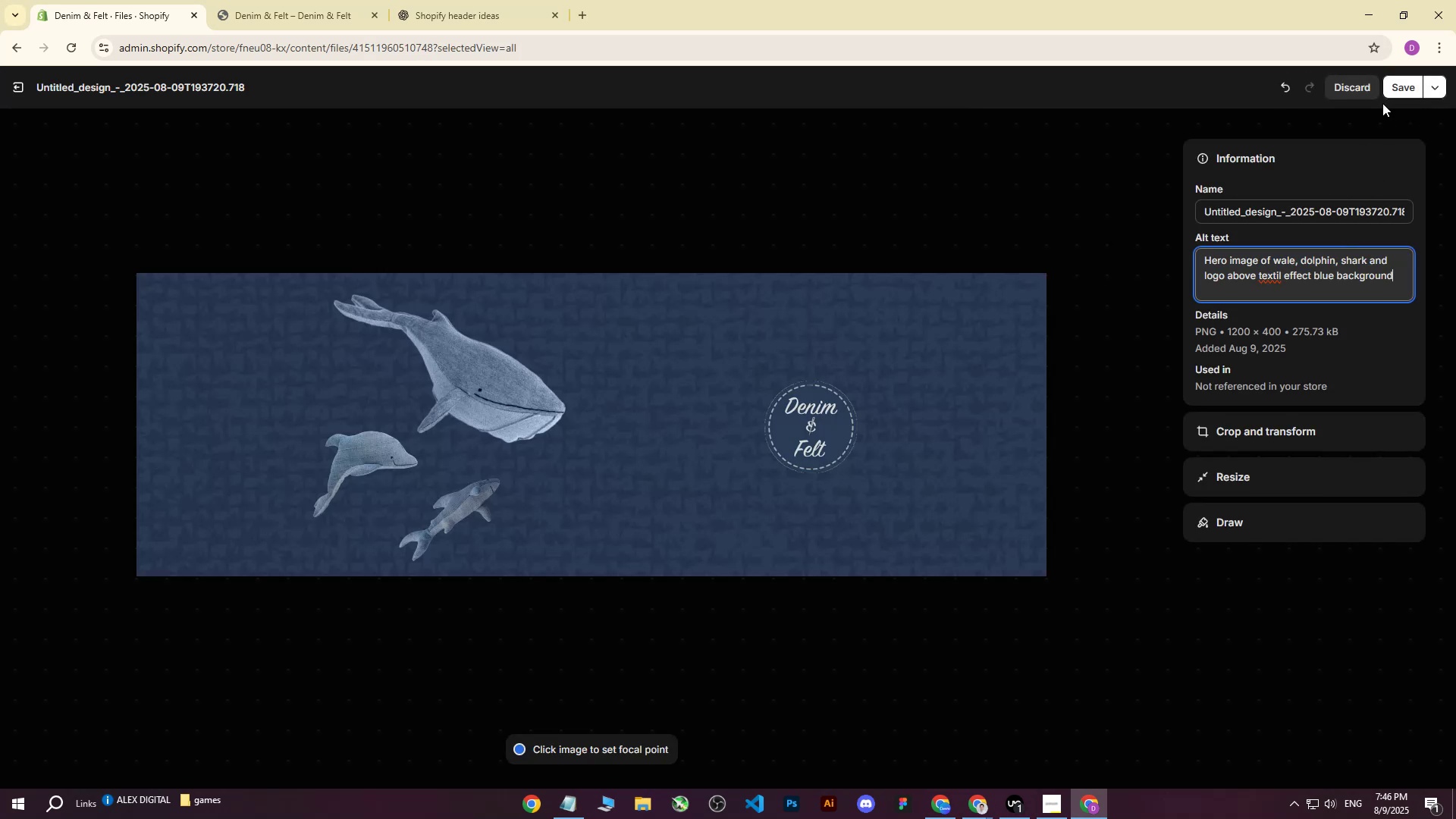 
left_click([1399, 88])
 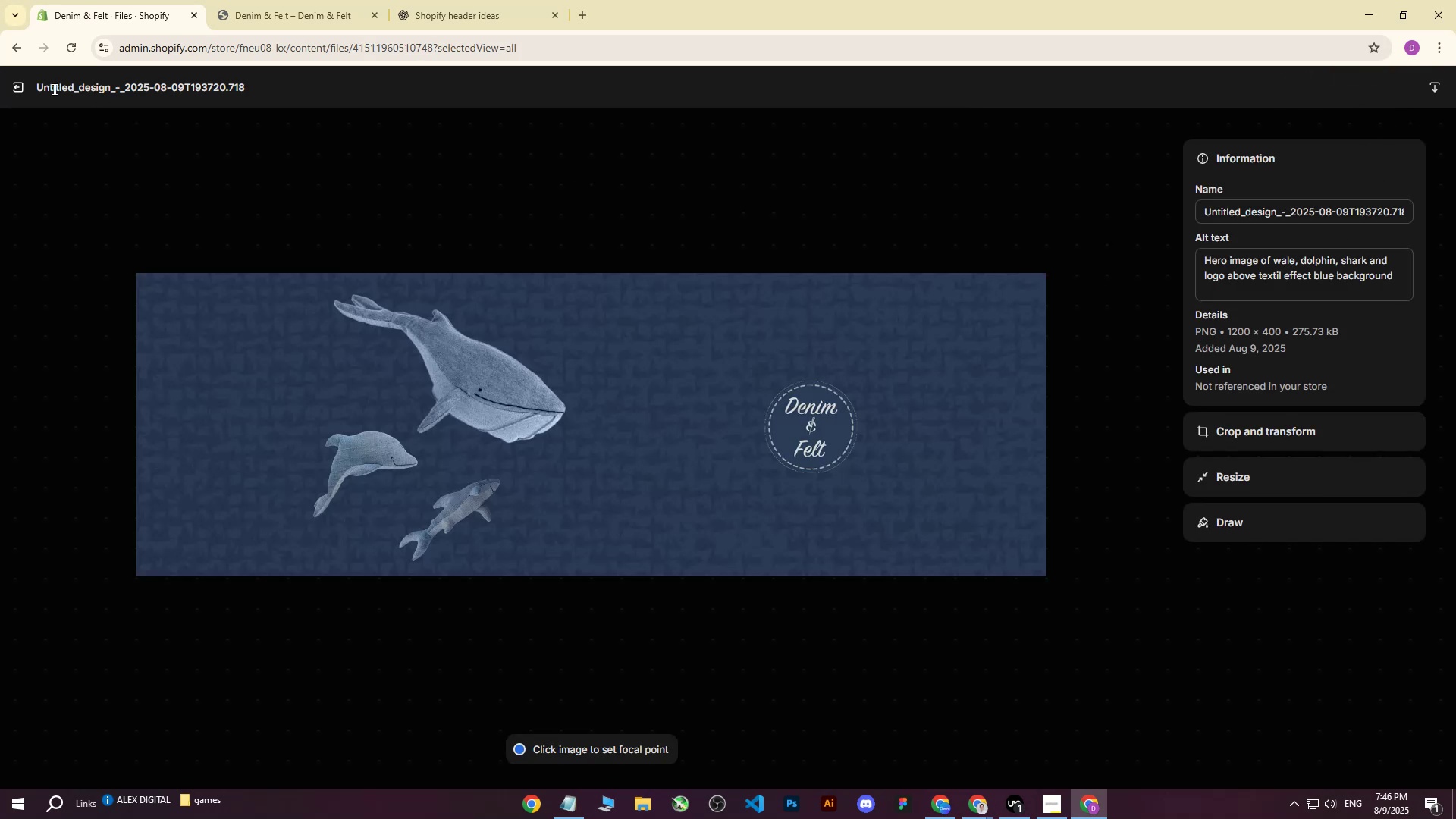 
left_click([18, 91])
 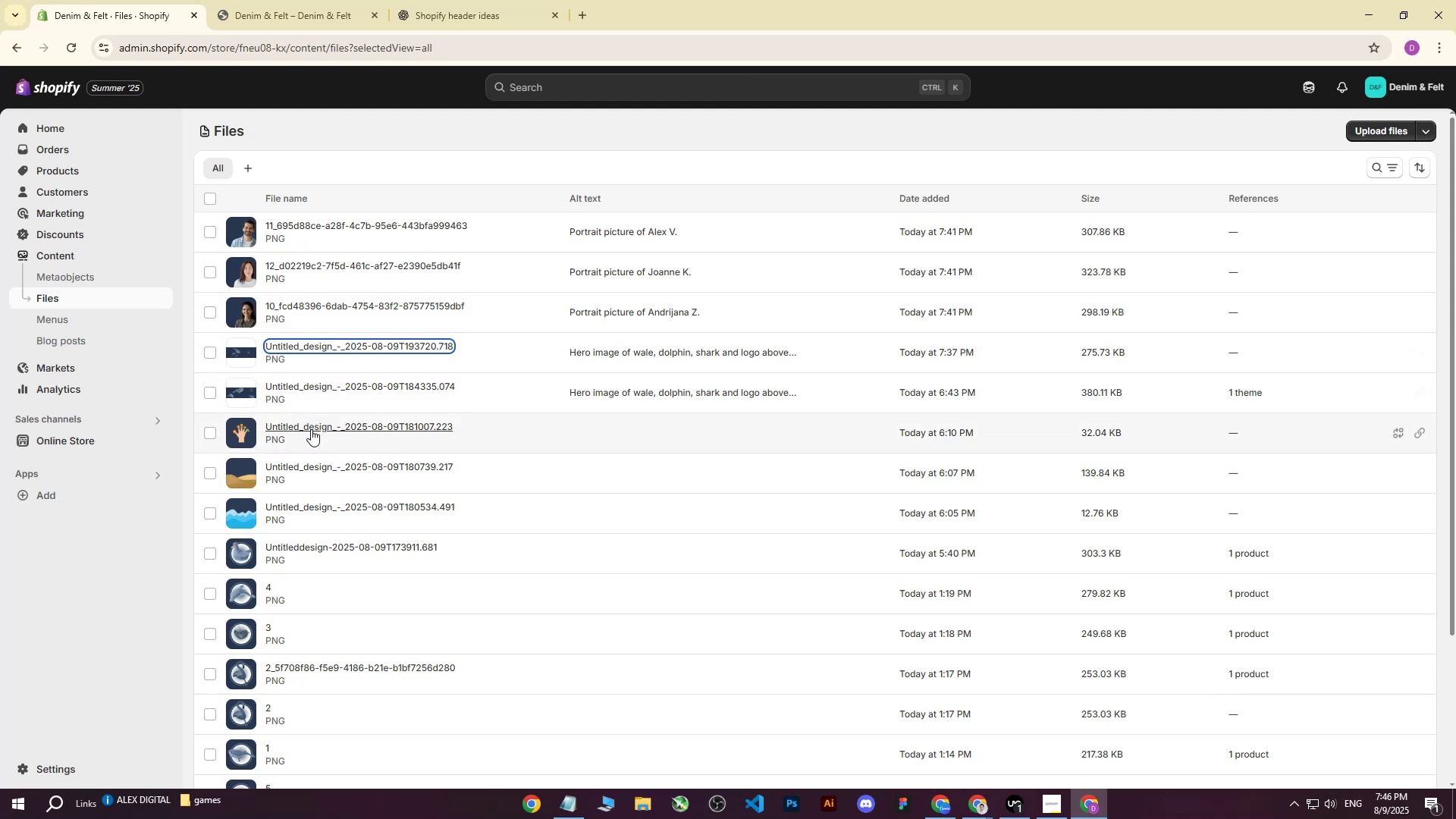 
left_click([312, 428])
 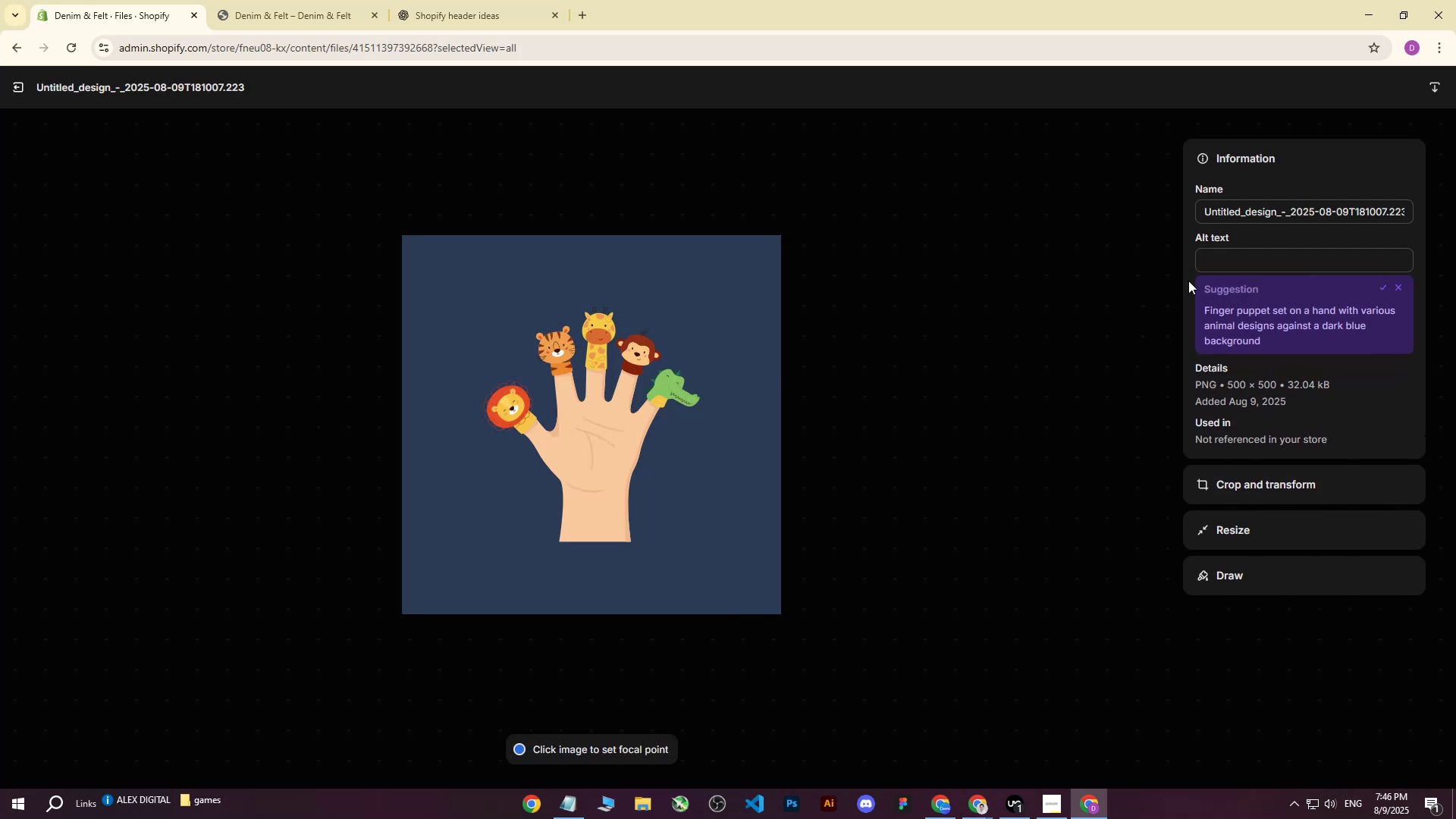 
left_click([1218, 258])
 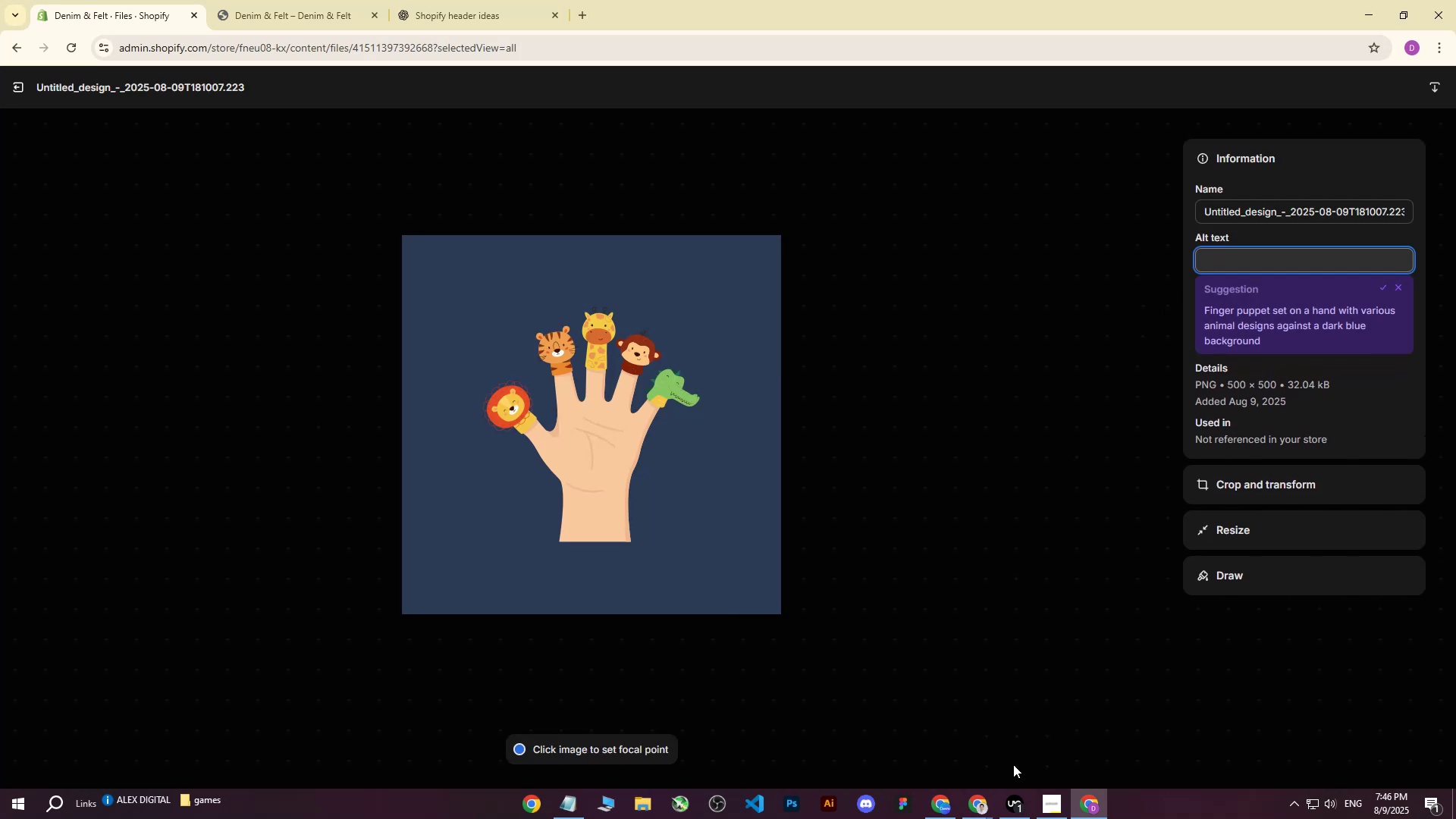 
left_click([1014, 808])
 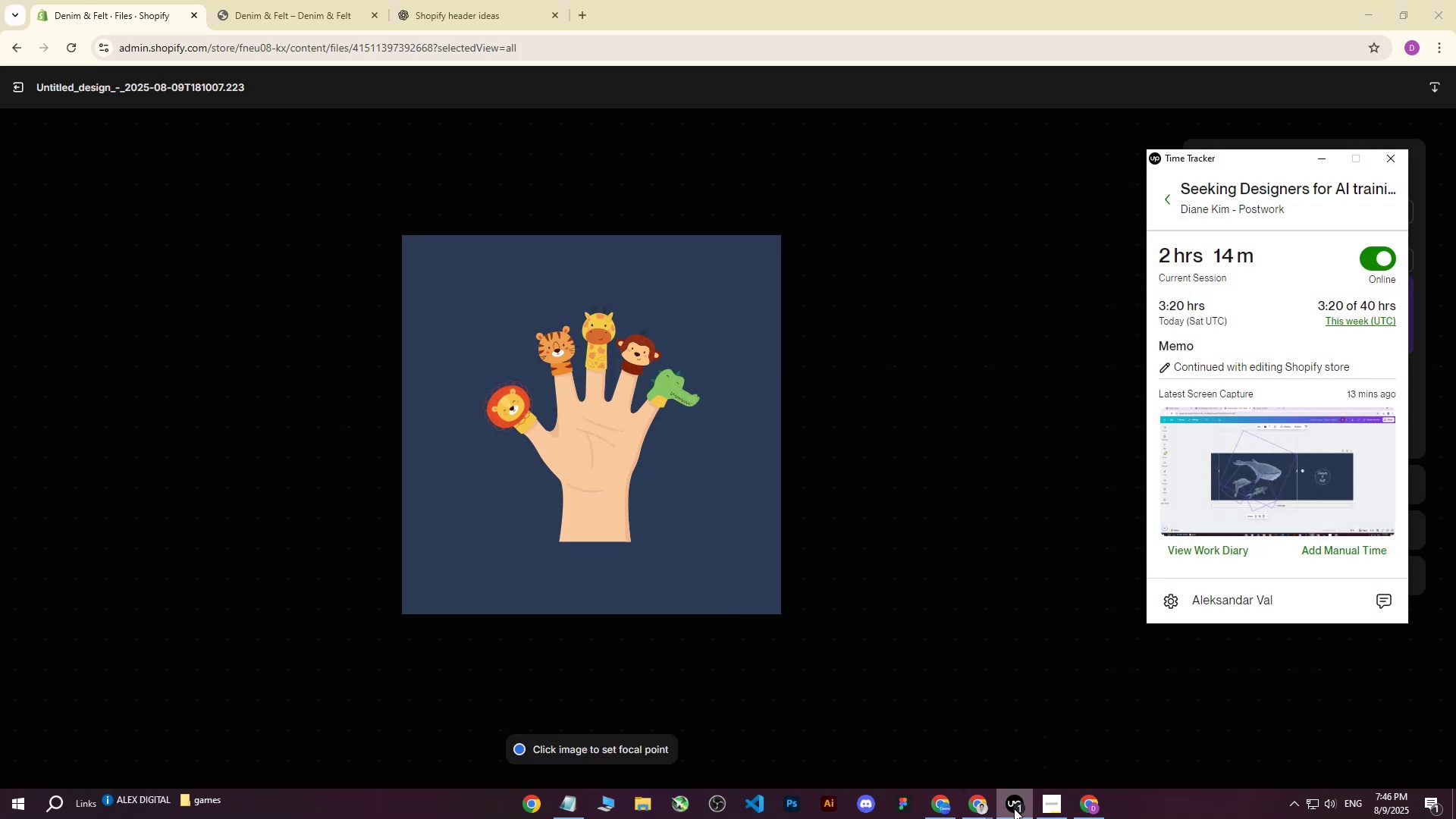 
left_click([1014, 808])
 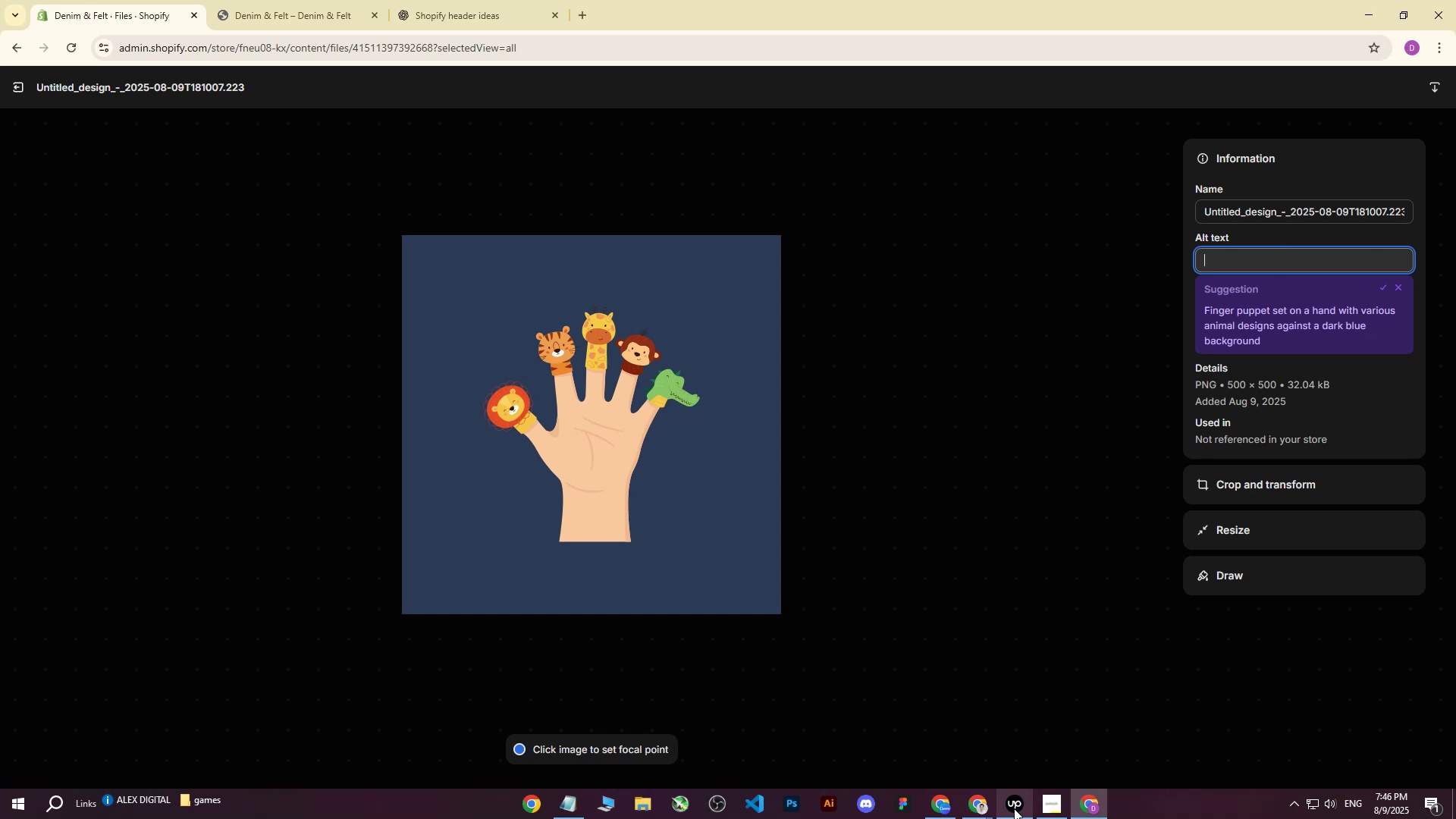 
wait(17.89)
 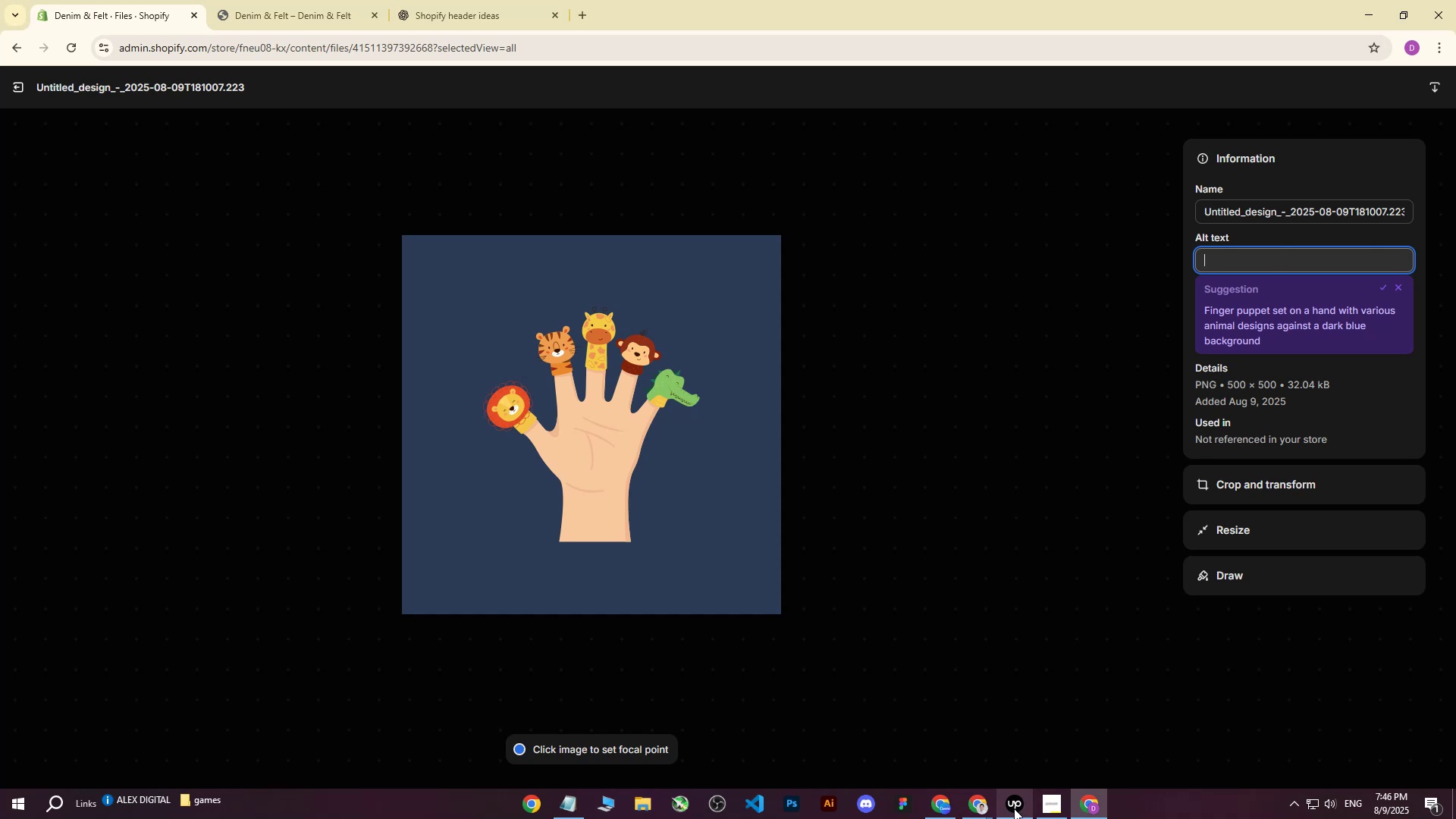 
type(Hand with )
key(Backspace)
 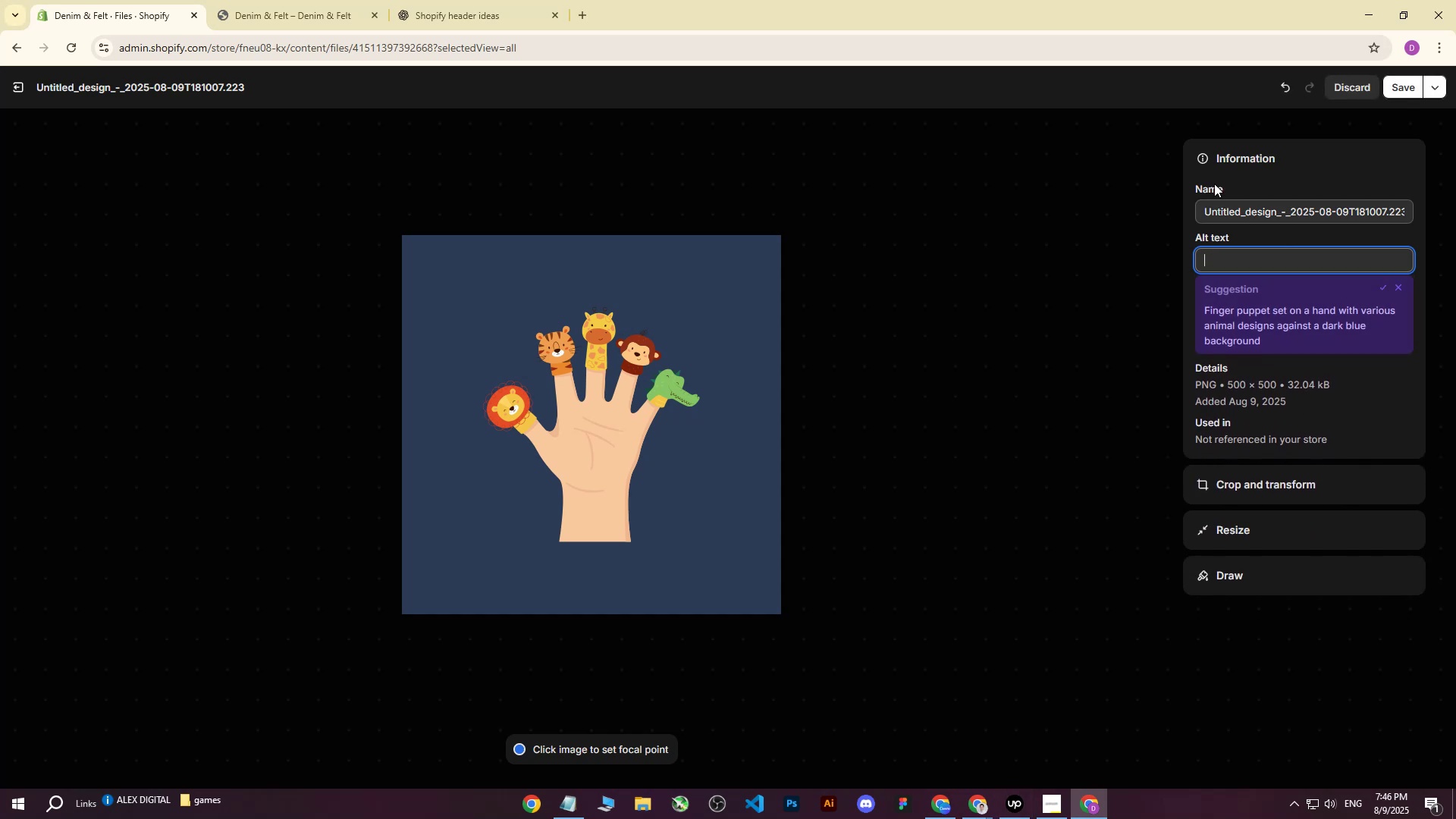 
left_click_drag(start_coordinate=[1257, 265], to_coordinate=[1118, 254])
 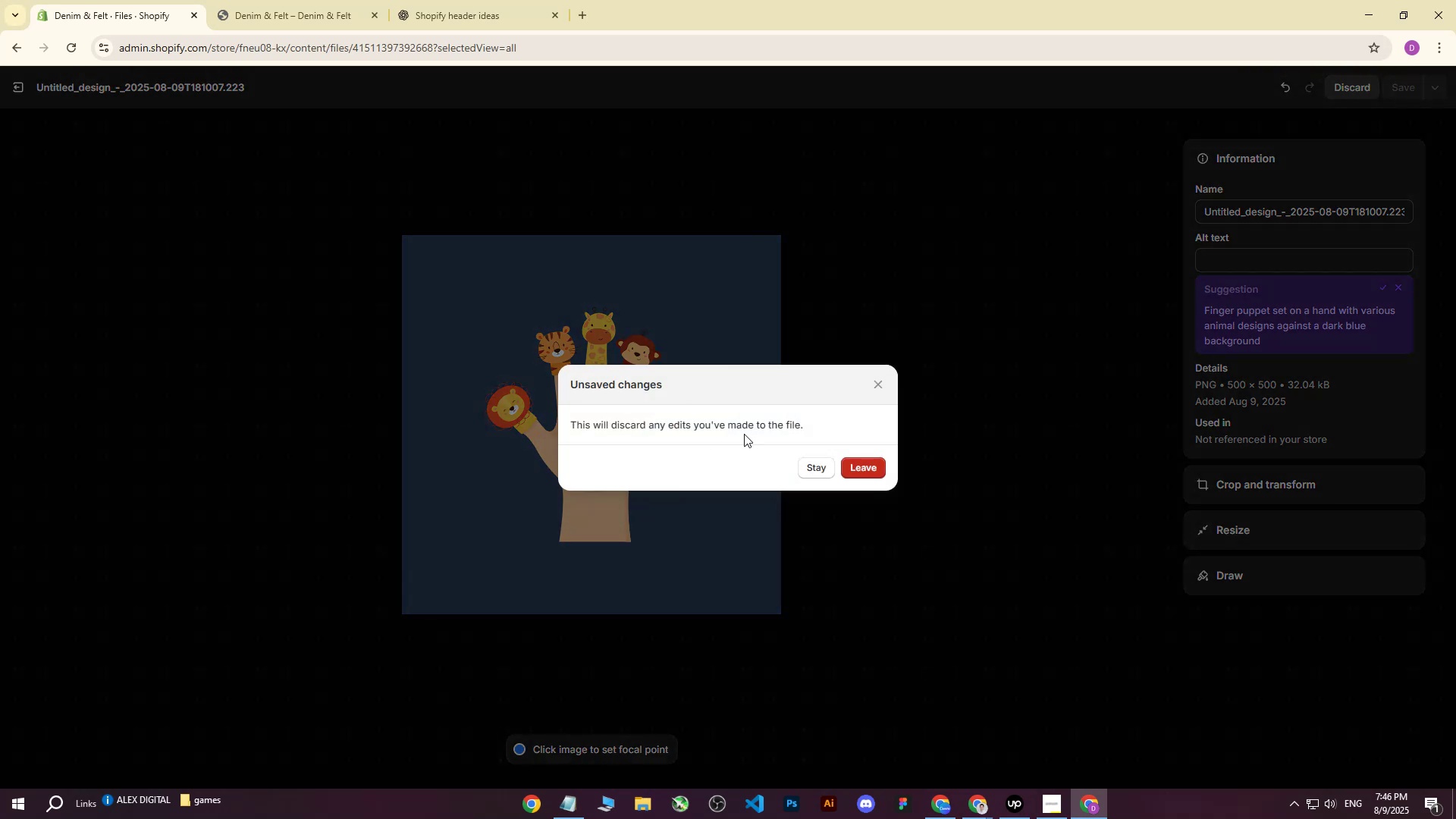 
left_click([865, 463])
 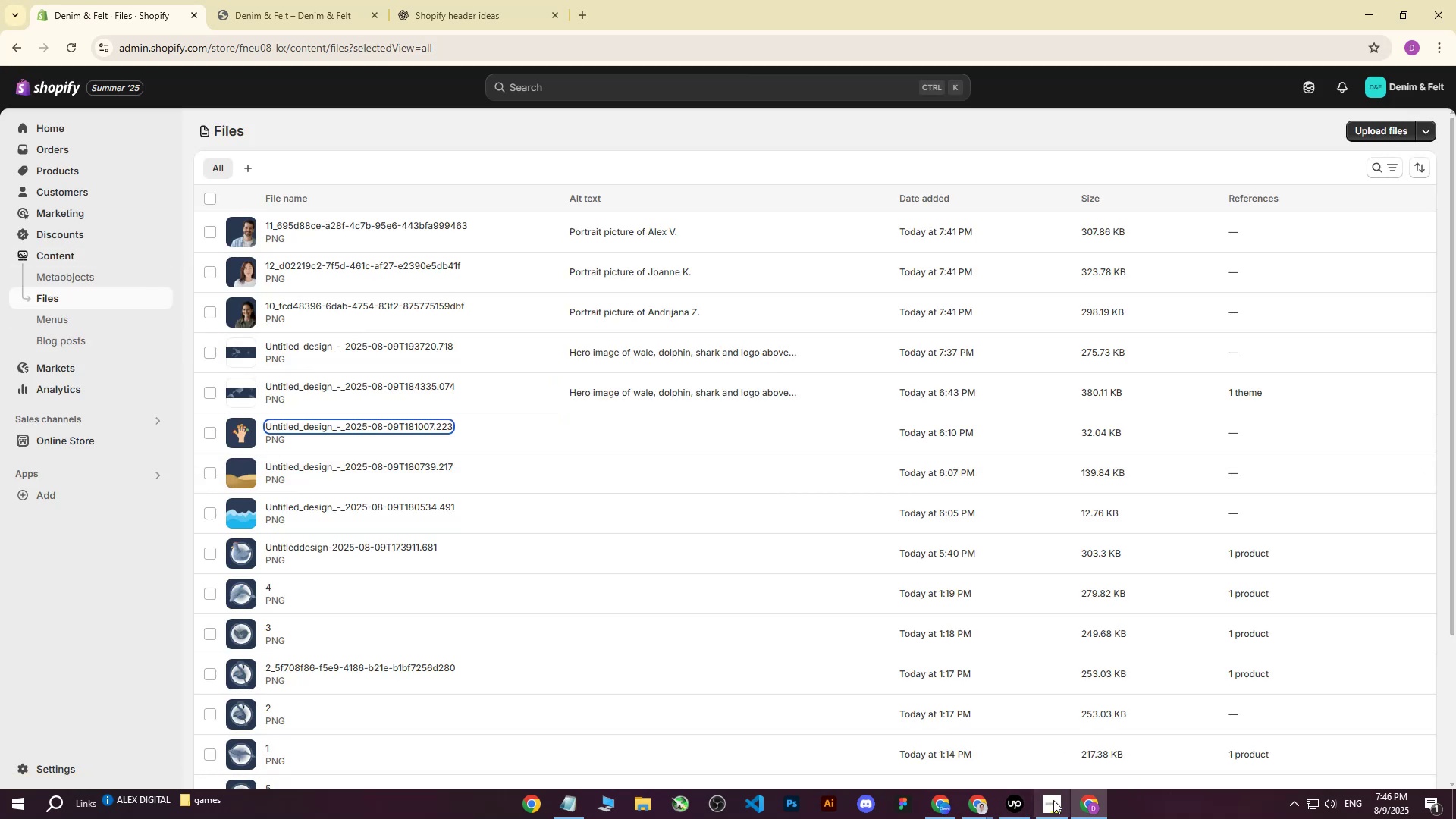 
left_click_drag(start_coordinate=[310, 0], to_coordinate=[306, 0])
 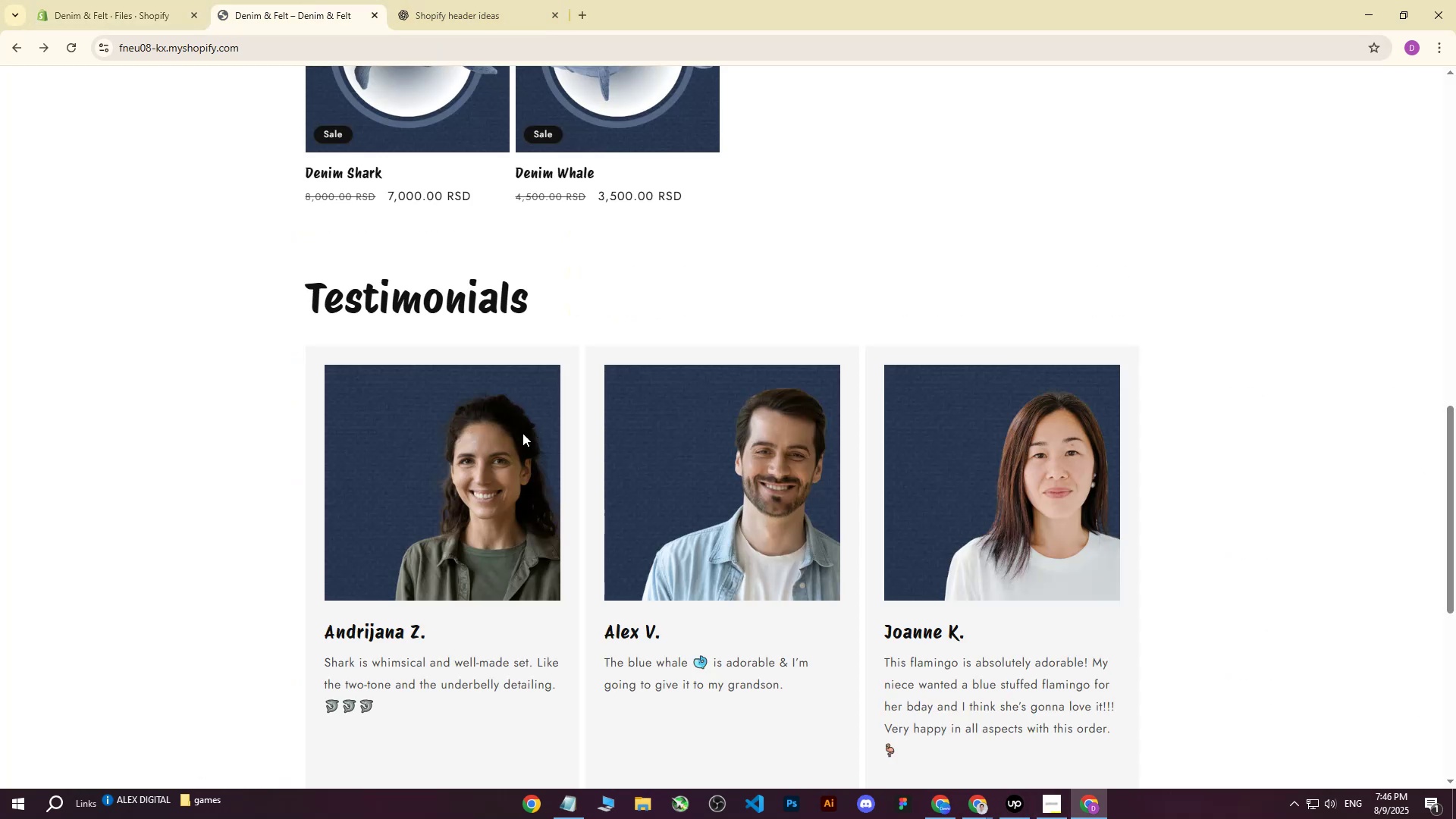 
scroll: coordinate [515, 463], scroll_direction: up, amount: 11.0
 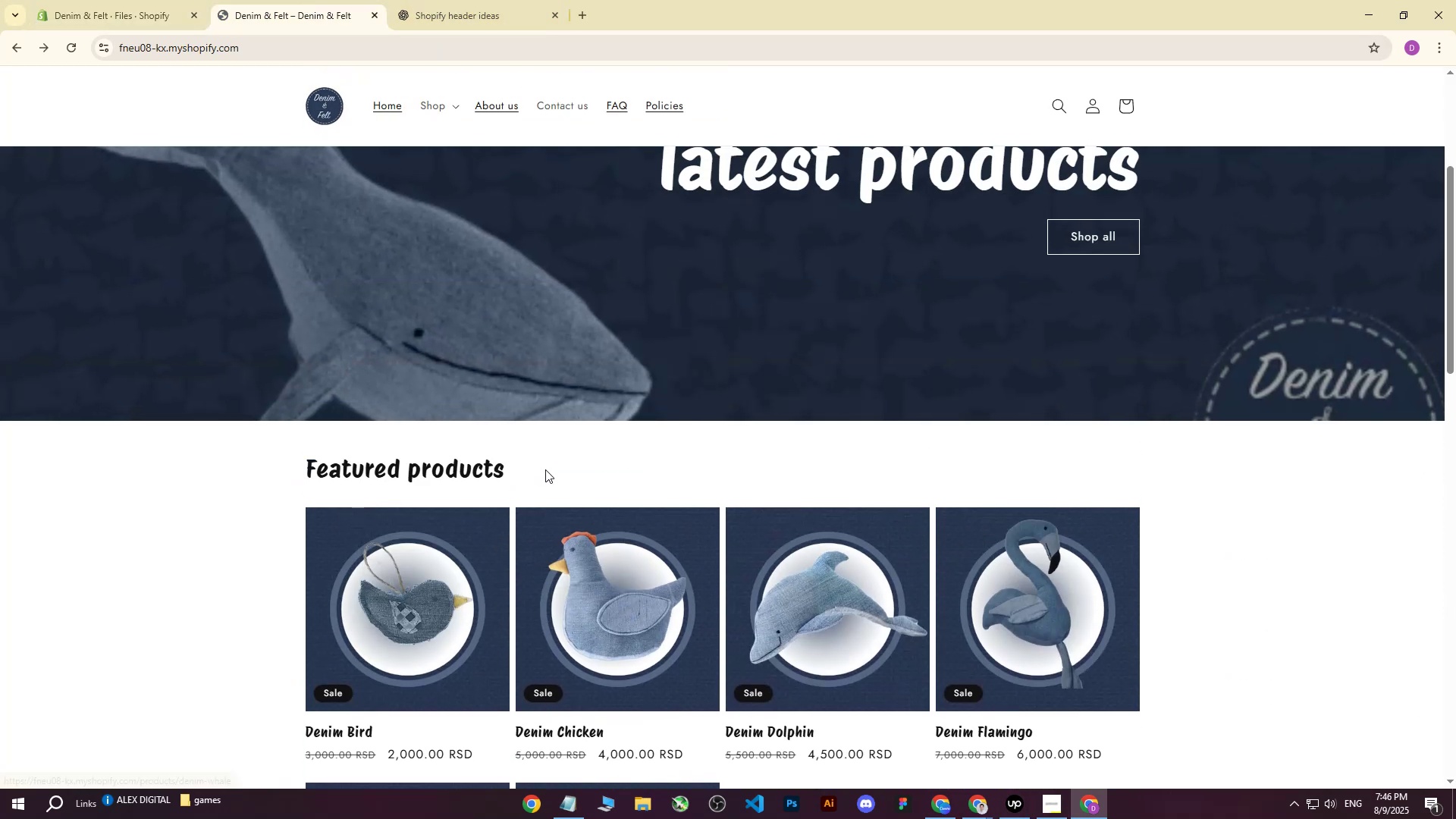 
scroll: coordinate [549, 475], scroll_direction: down, amount: 17.0
 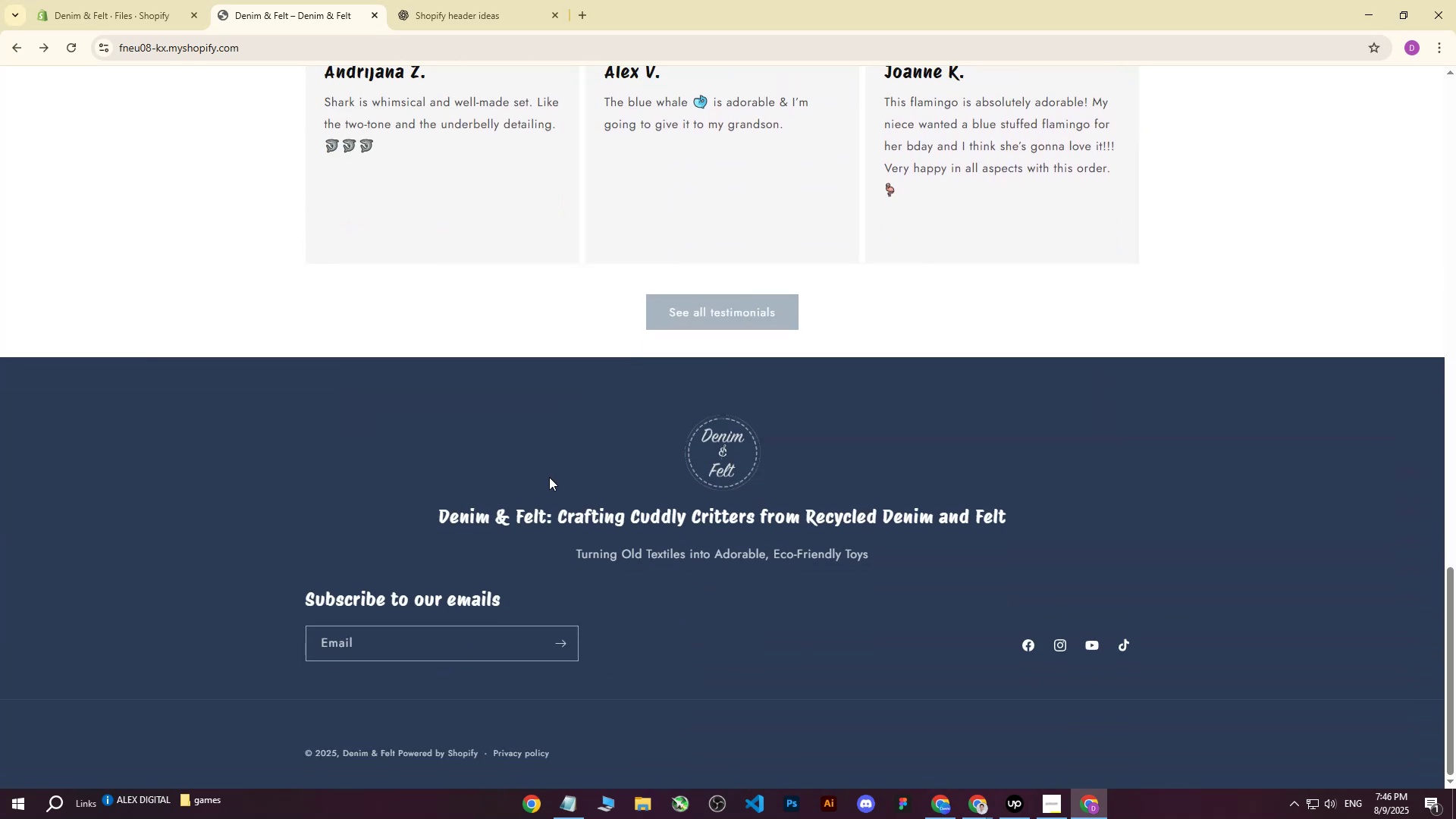 
scroll: coordinate [549, 477], scroll_direction: up, amount: 16.0
 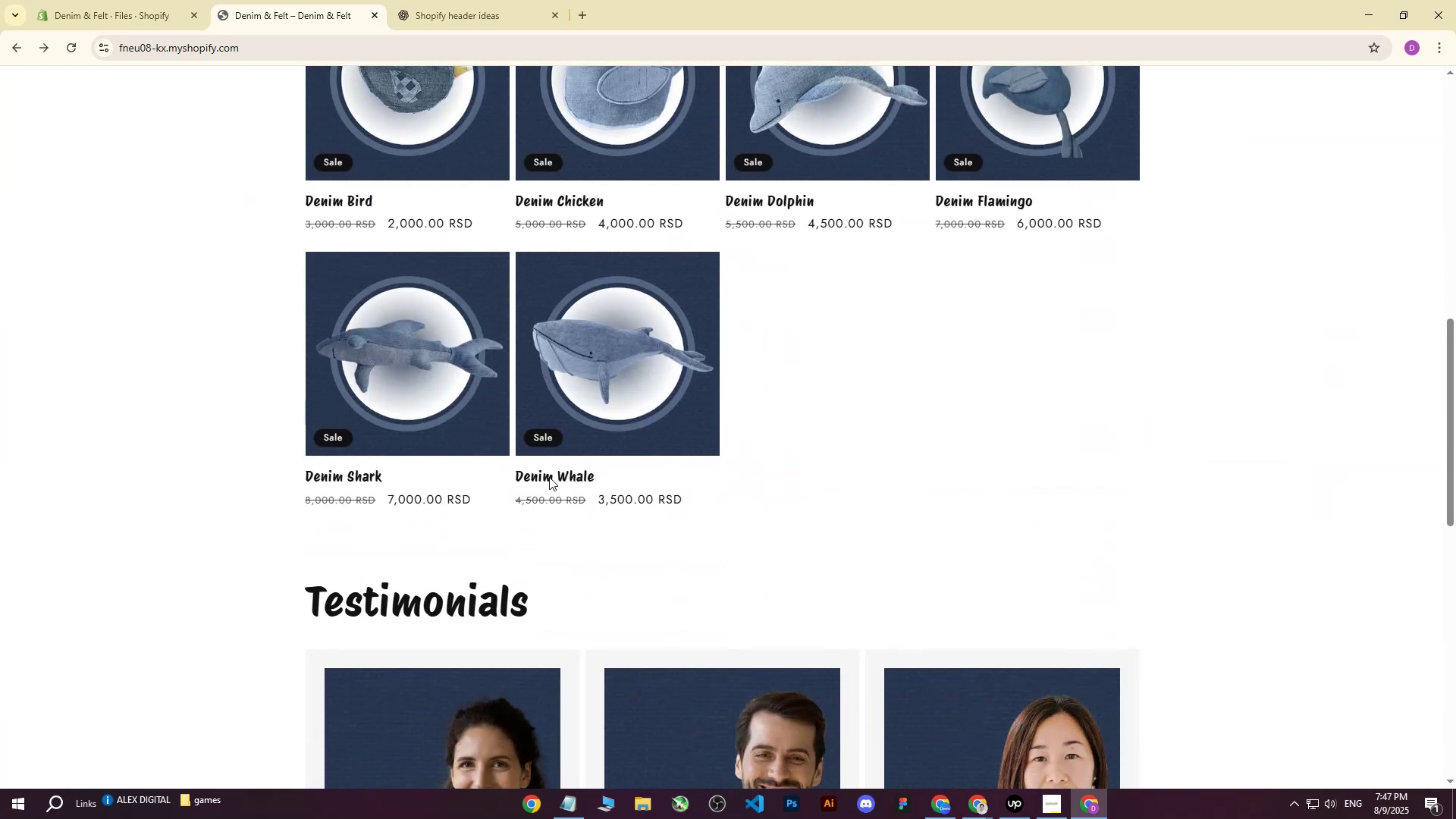 
scroll: coordinate [549, 478], scroll_direction: down, amount: 6.0
 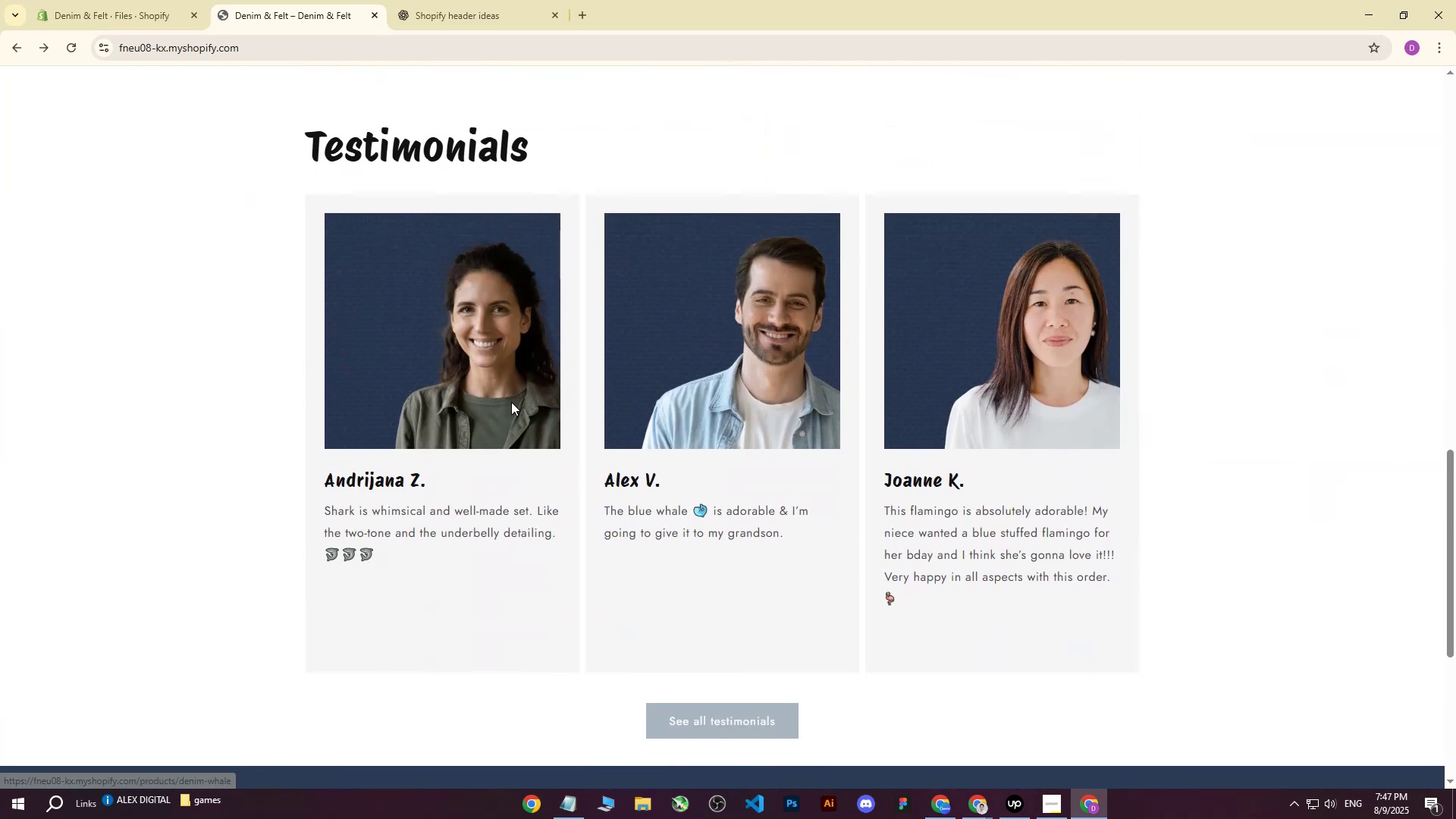 
scroll: coordinate [559, 453], scroll_direction: up, amount: 11.0
 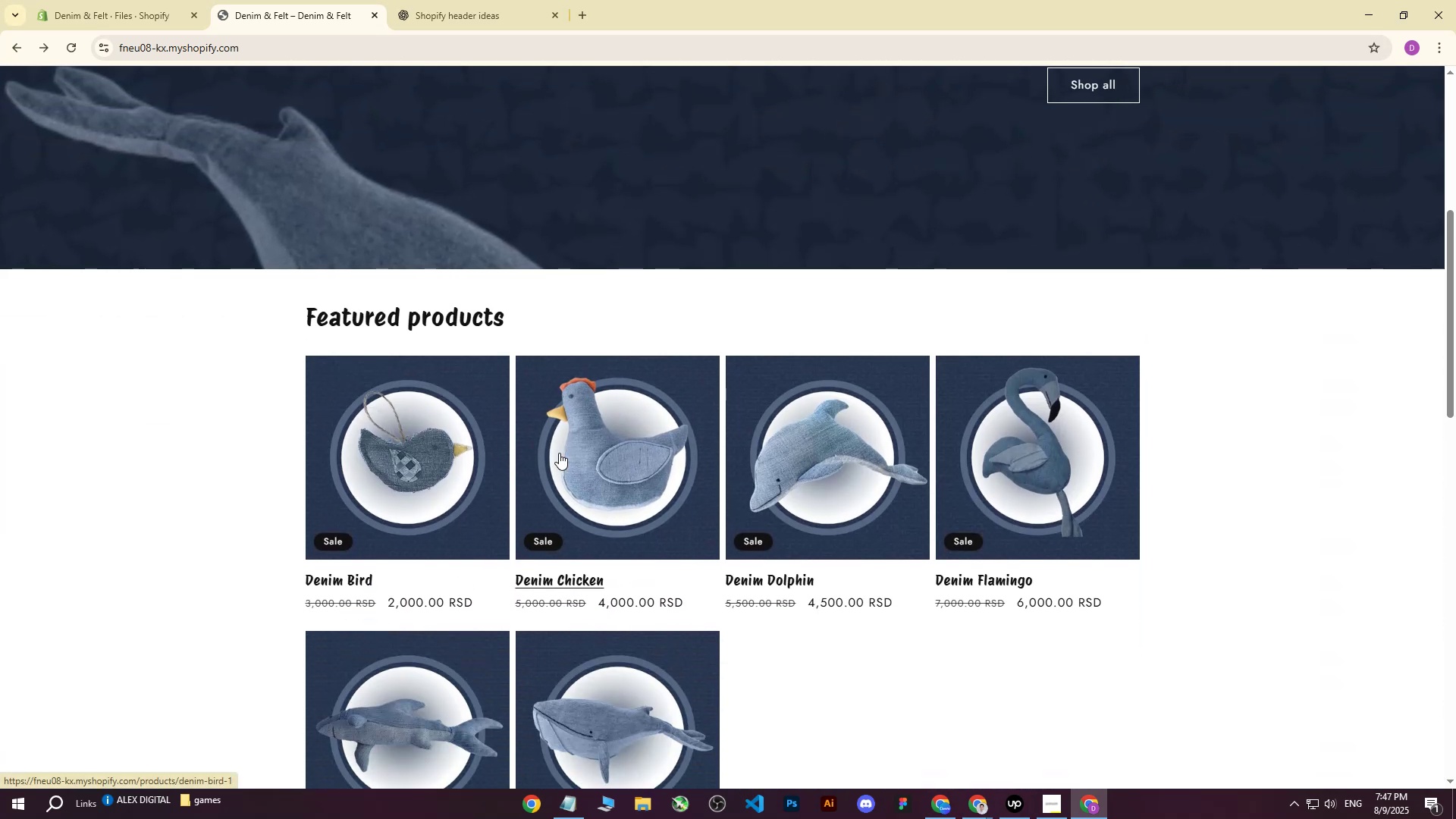 
scroll: coordinate [846, 475], scroll_direction: down, amount: 11.0
 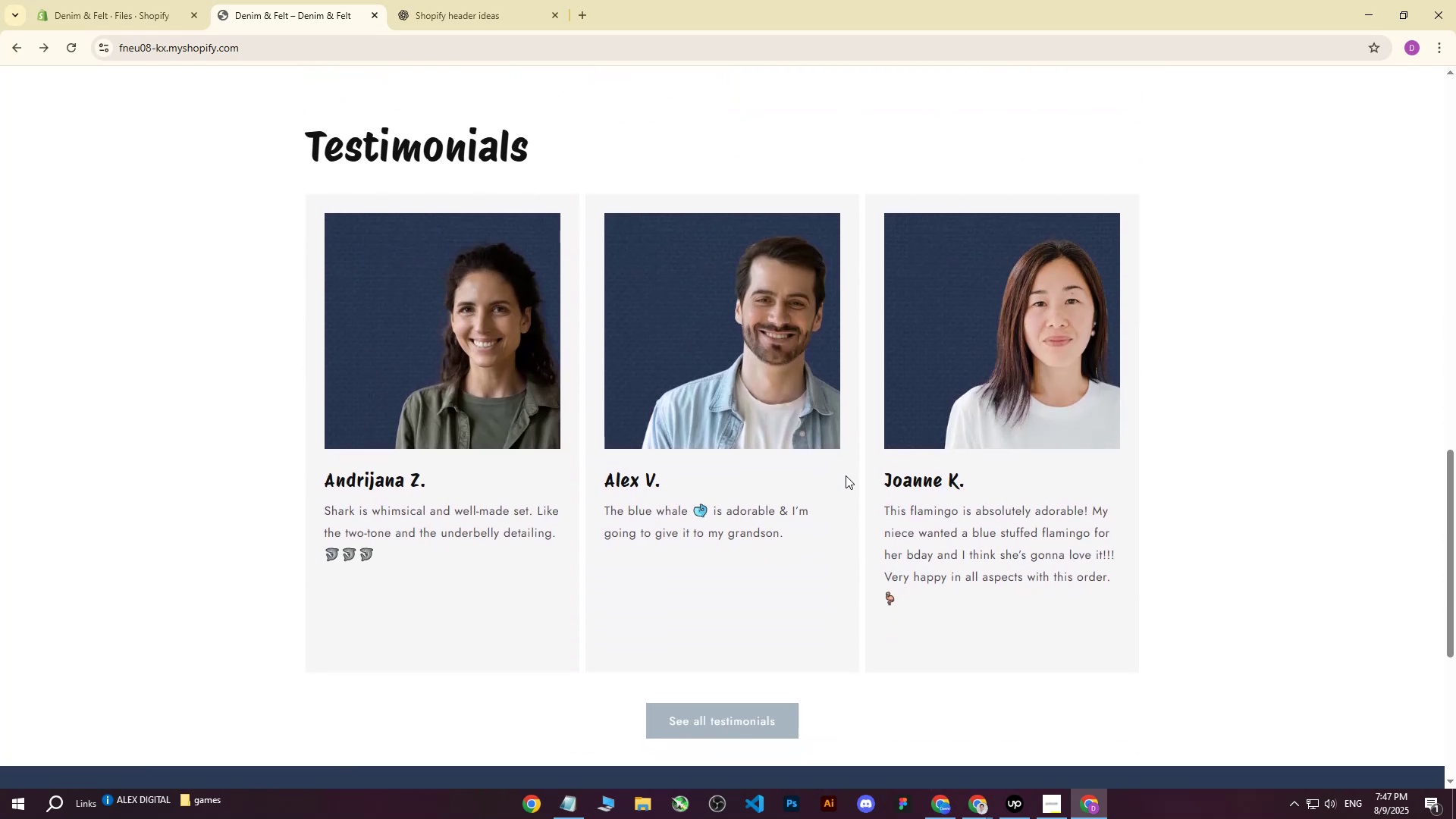 
scroll: coordinate [846, 476], scroll_direction: up, amount: 4.0
 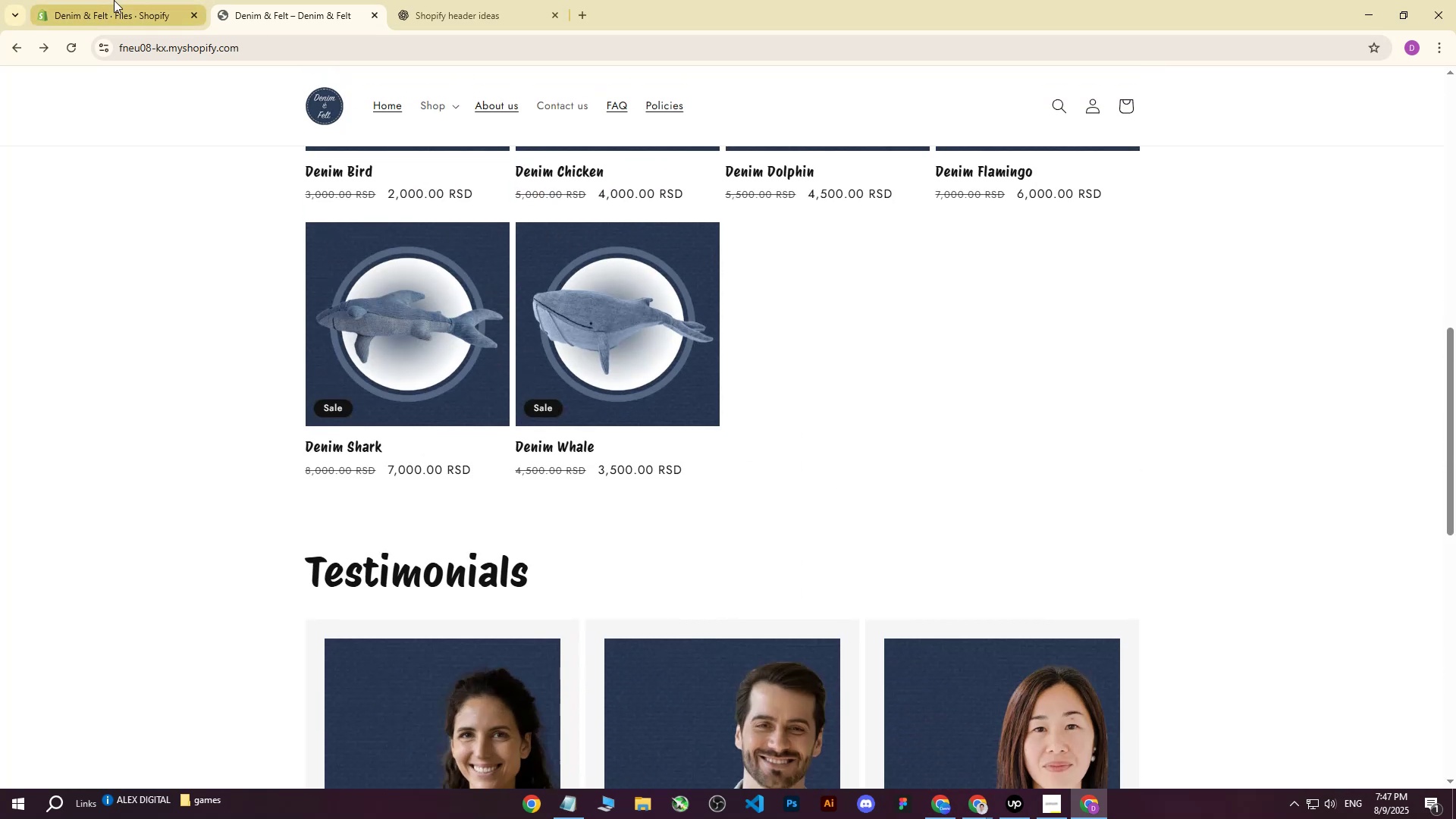 
left_click([114, 0])
 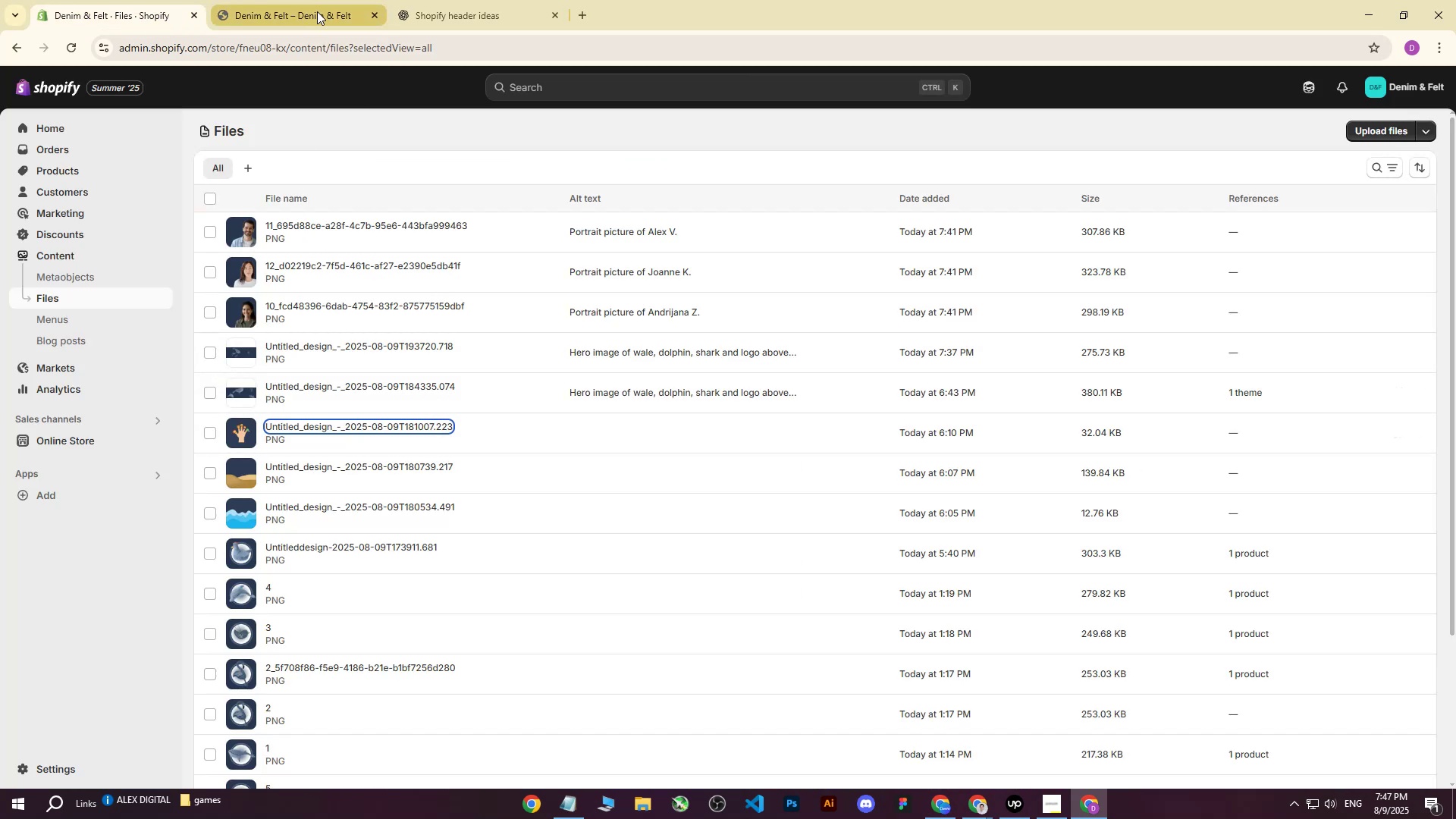 
left_click([313, 10])
 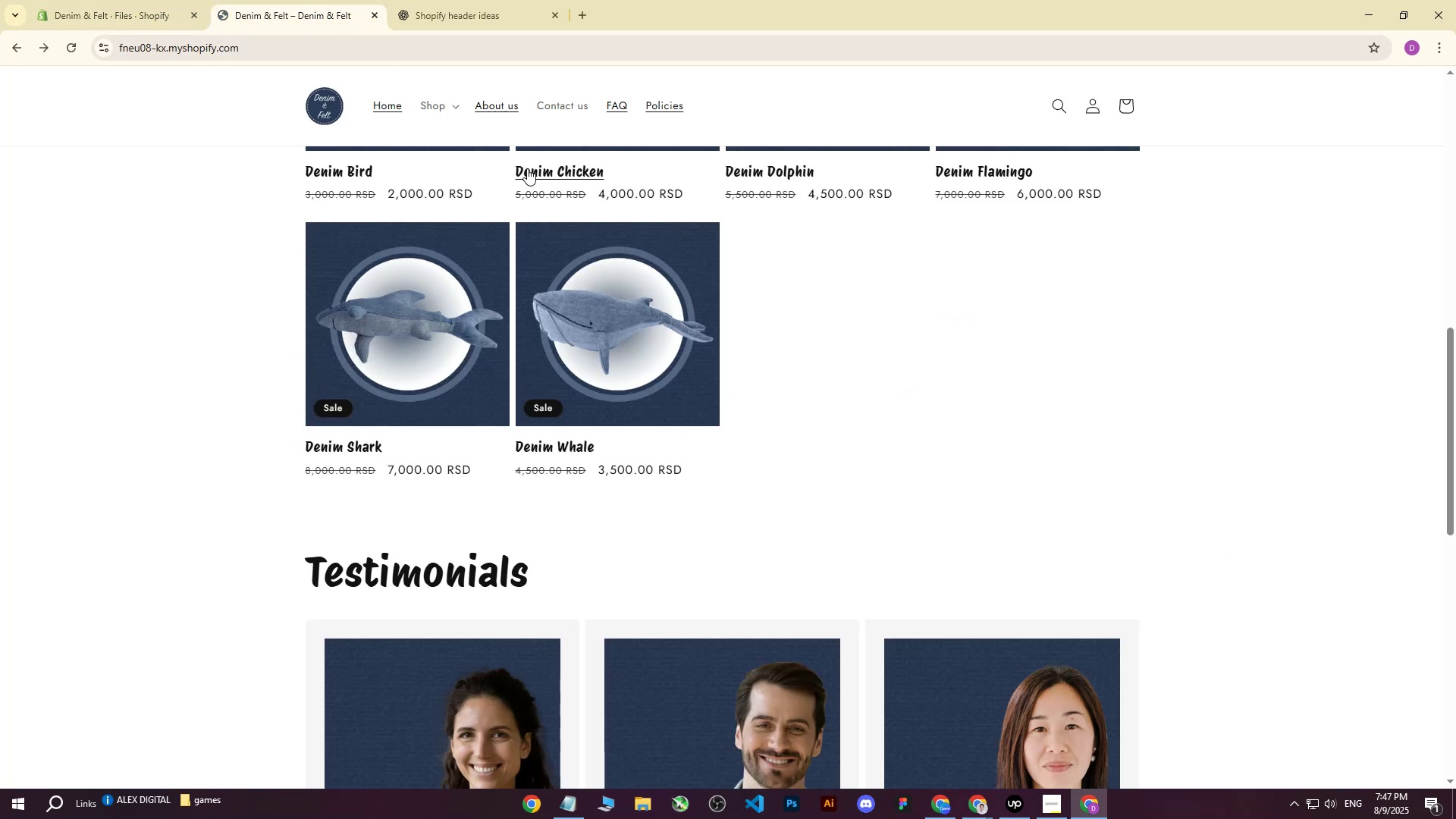 
scroll: coordinate [542, 312], scroll_direction: up, amount: 8.0
 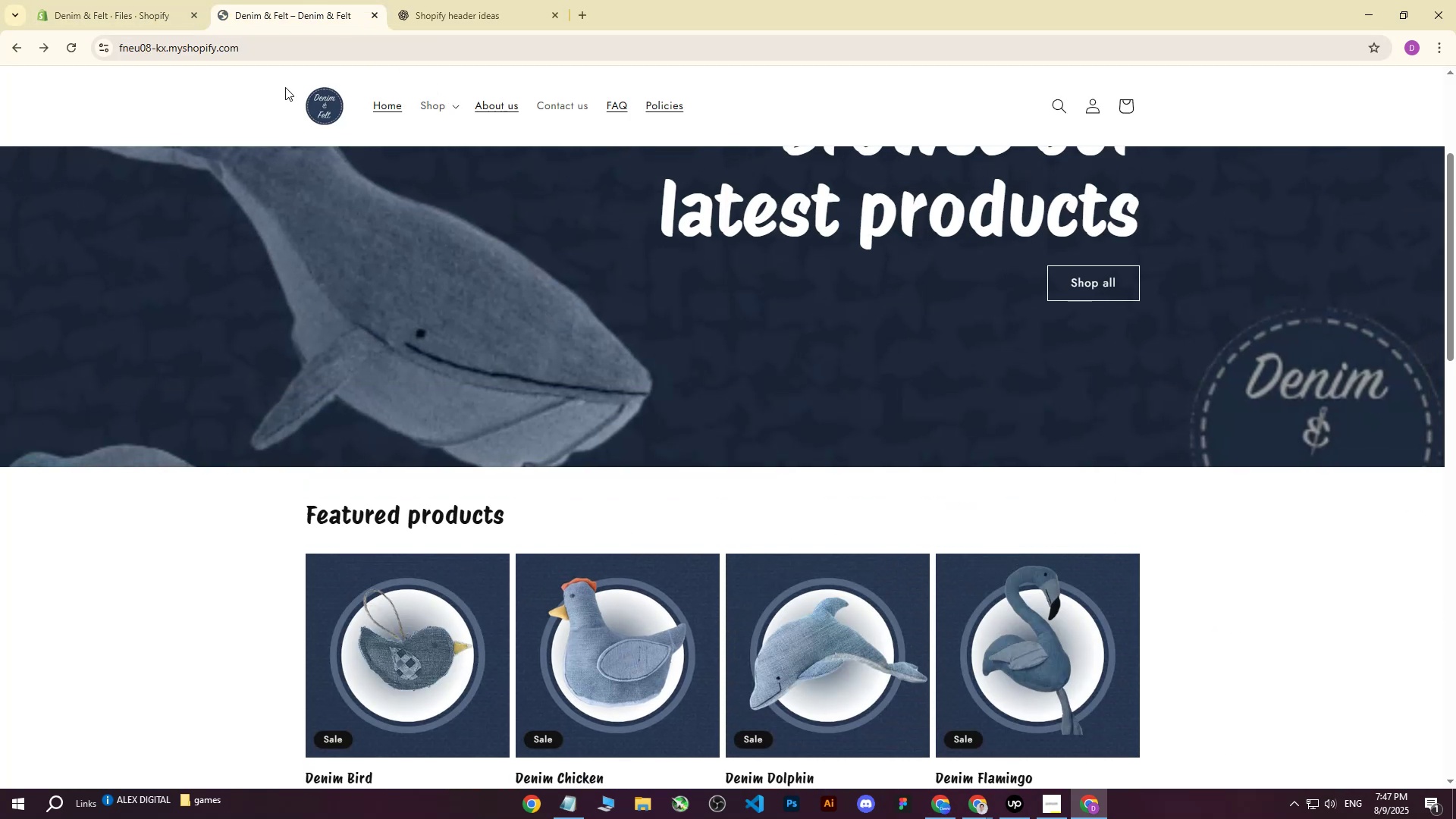 
left_click([104, 0])
 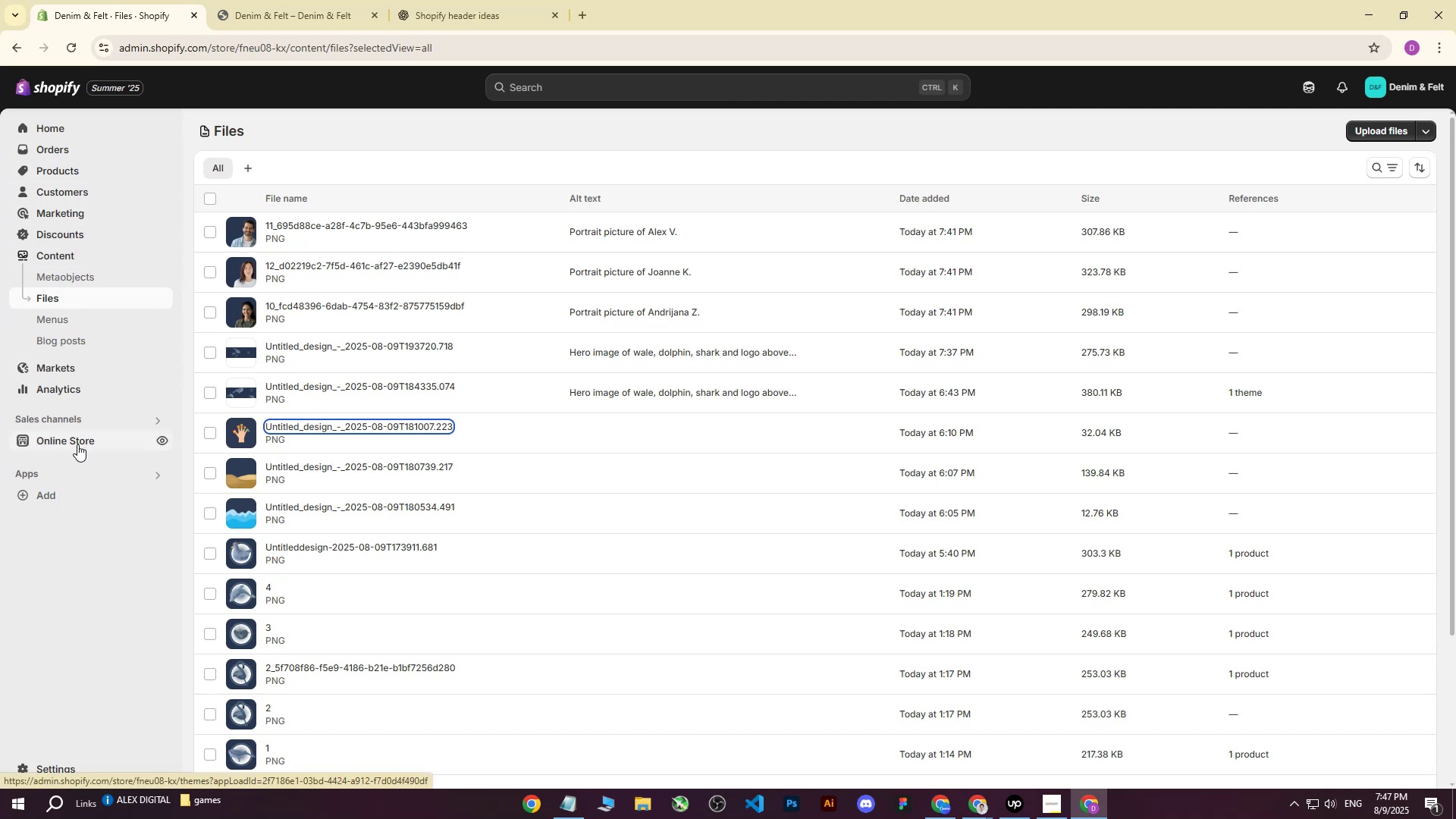 
wait(7.56)
 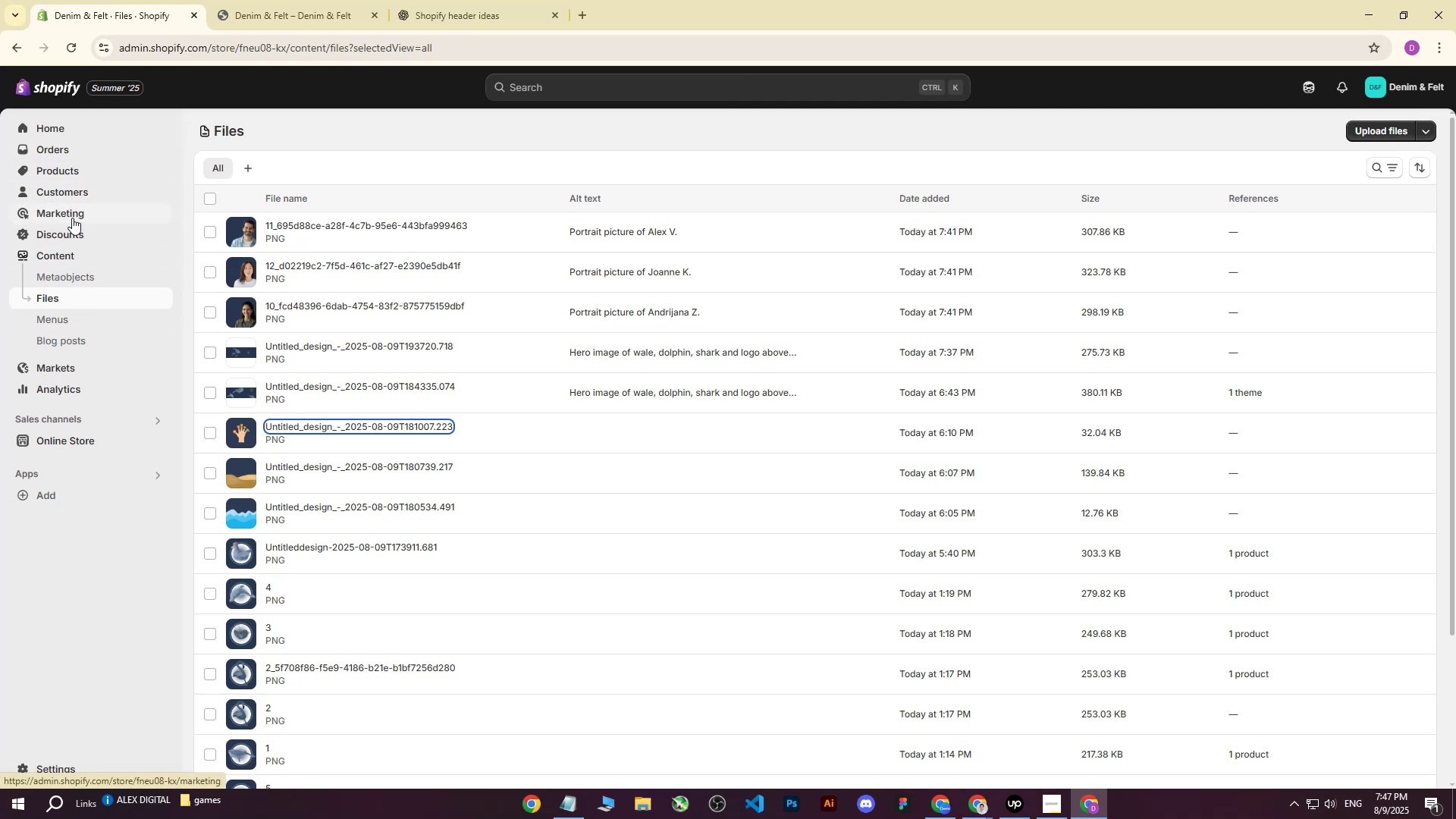 
left_click([74, 163])
 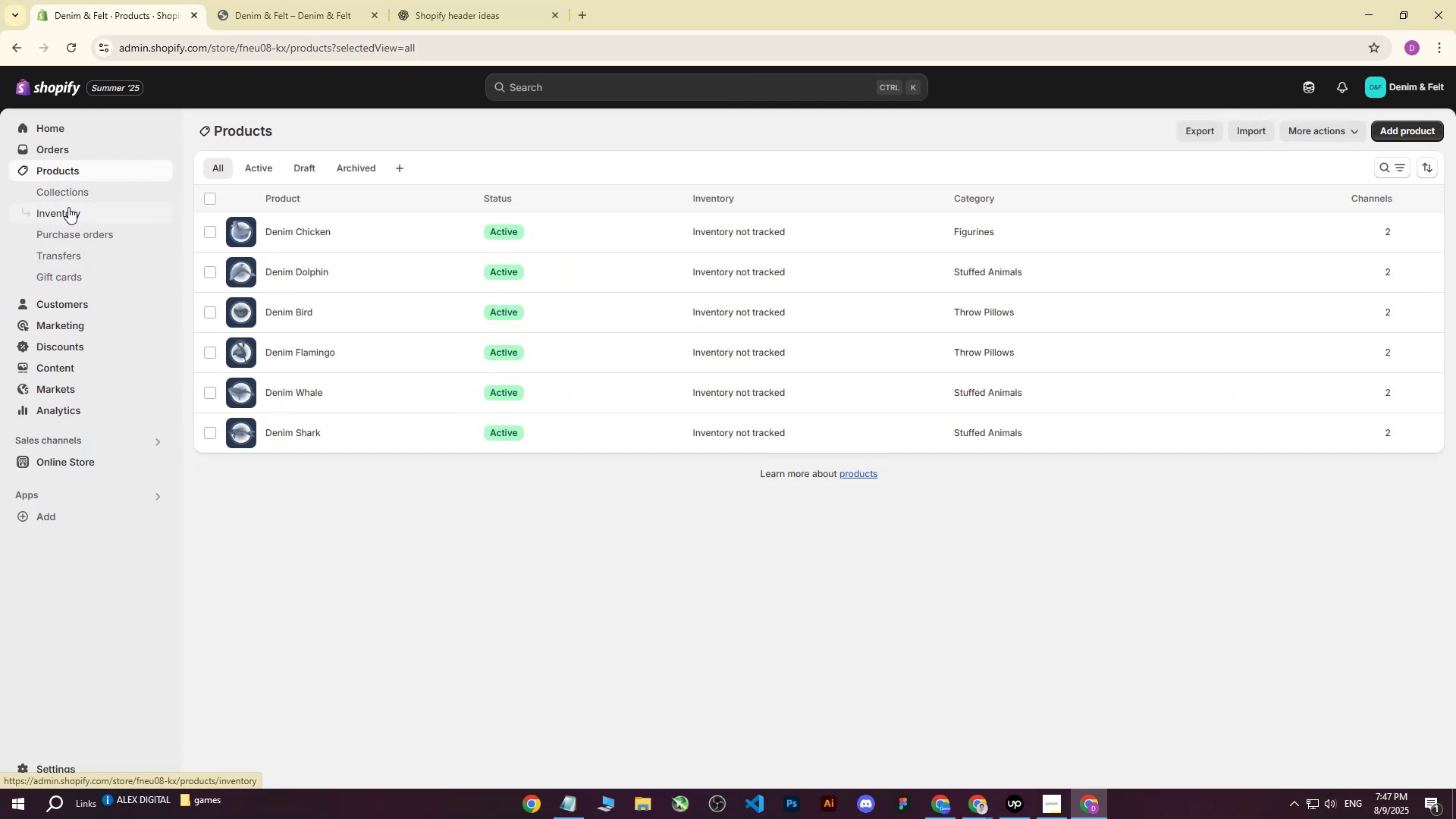 
left_click([67, 196])
 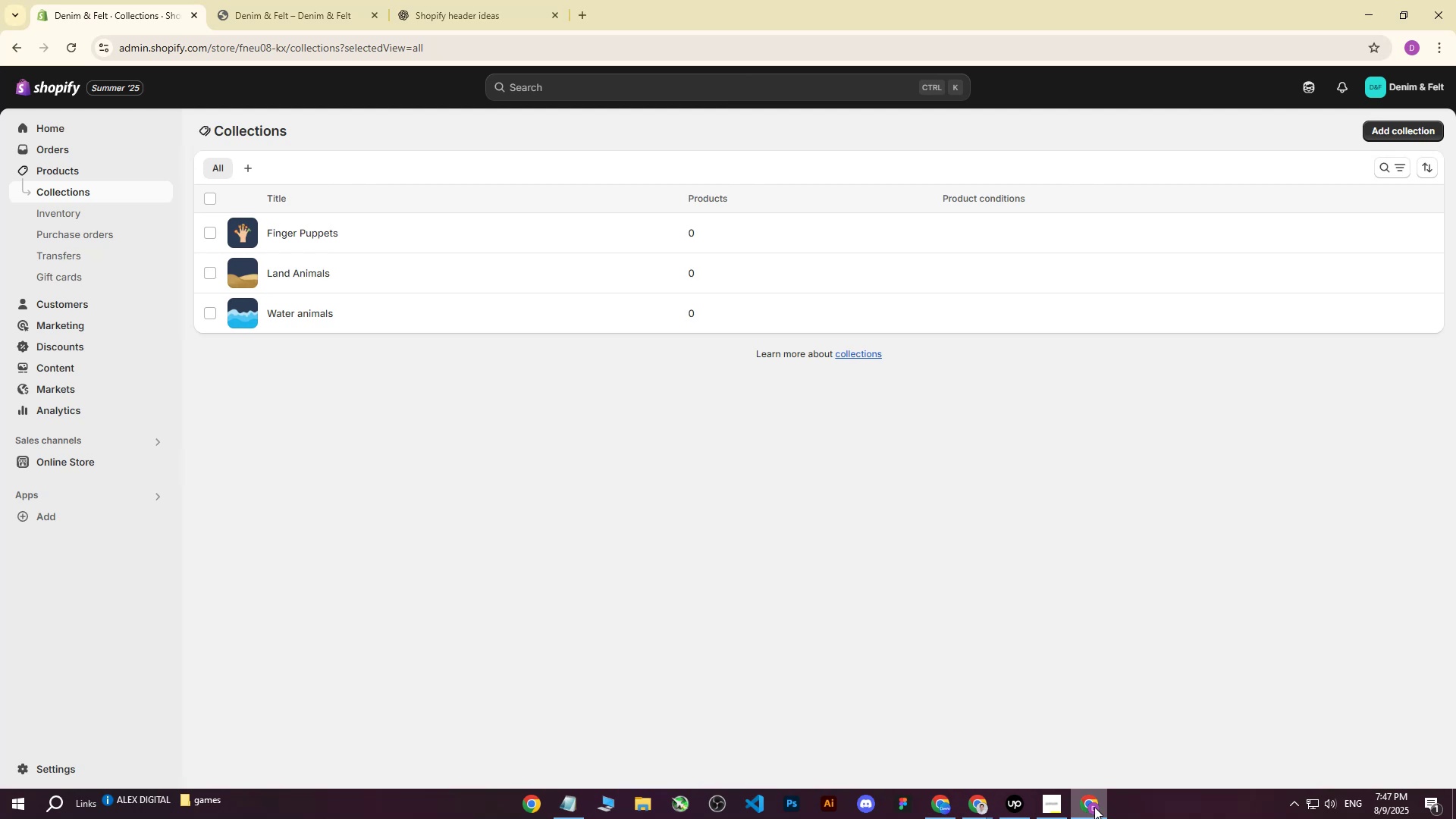 
left_click([949, 802])
 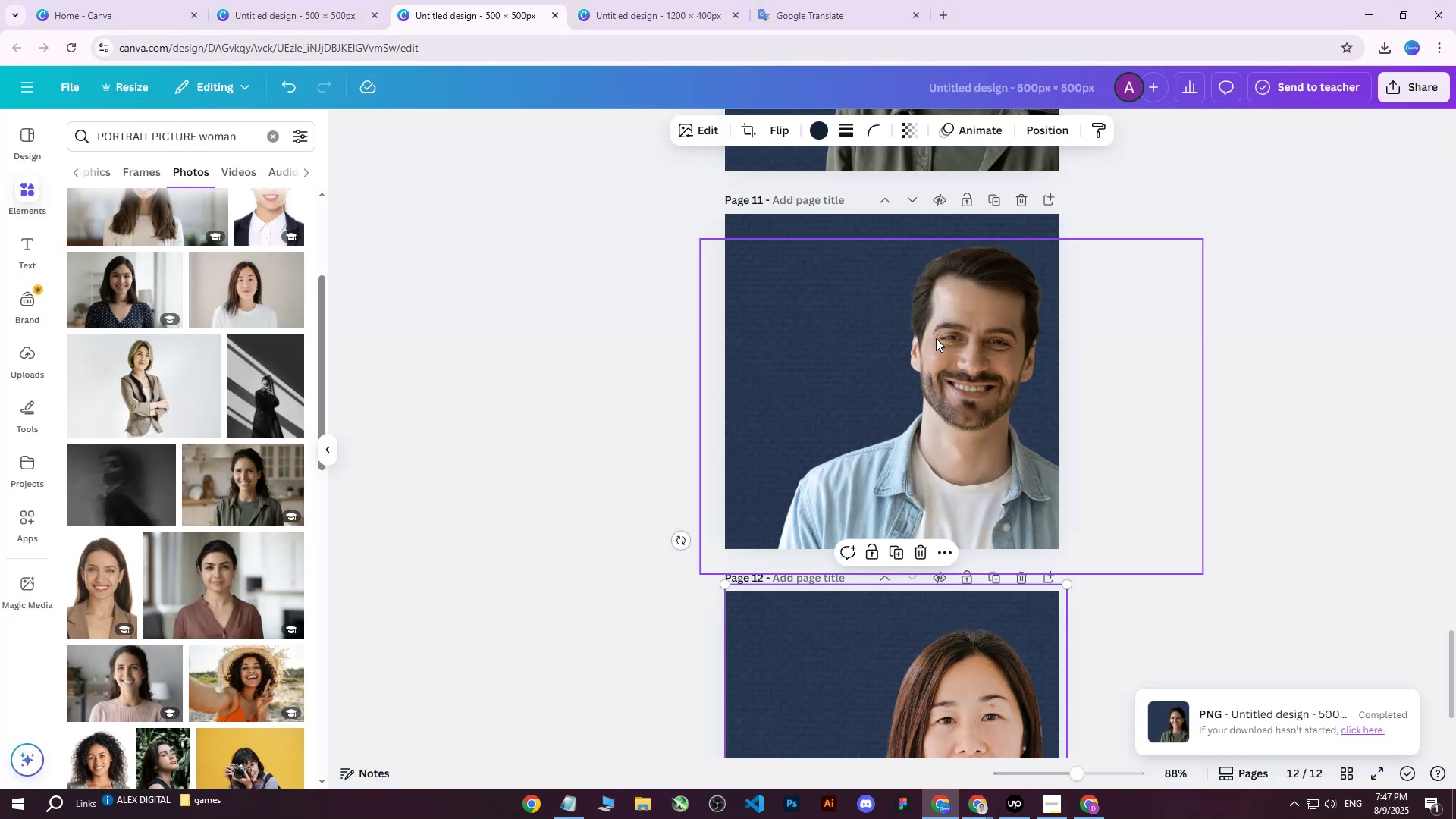 
scroll: coordinate [1036, 372], scroll_direction: up, amount: 22.0
 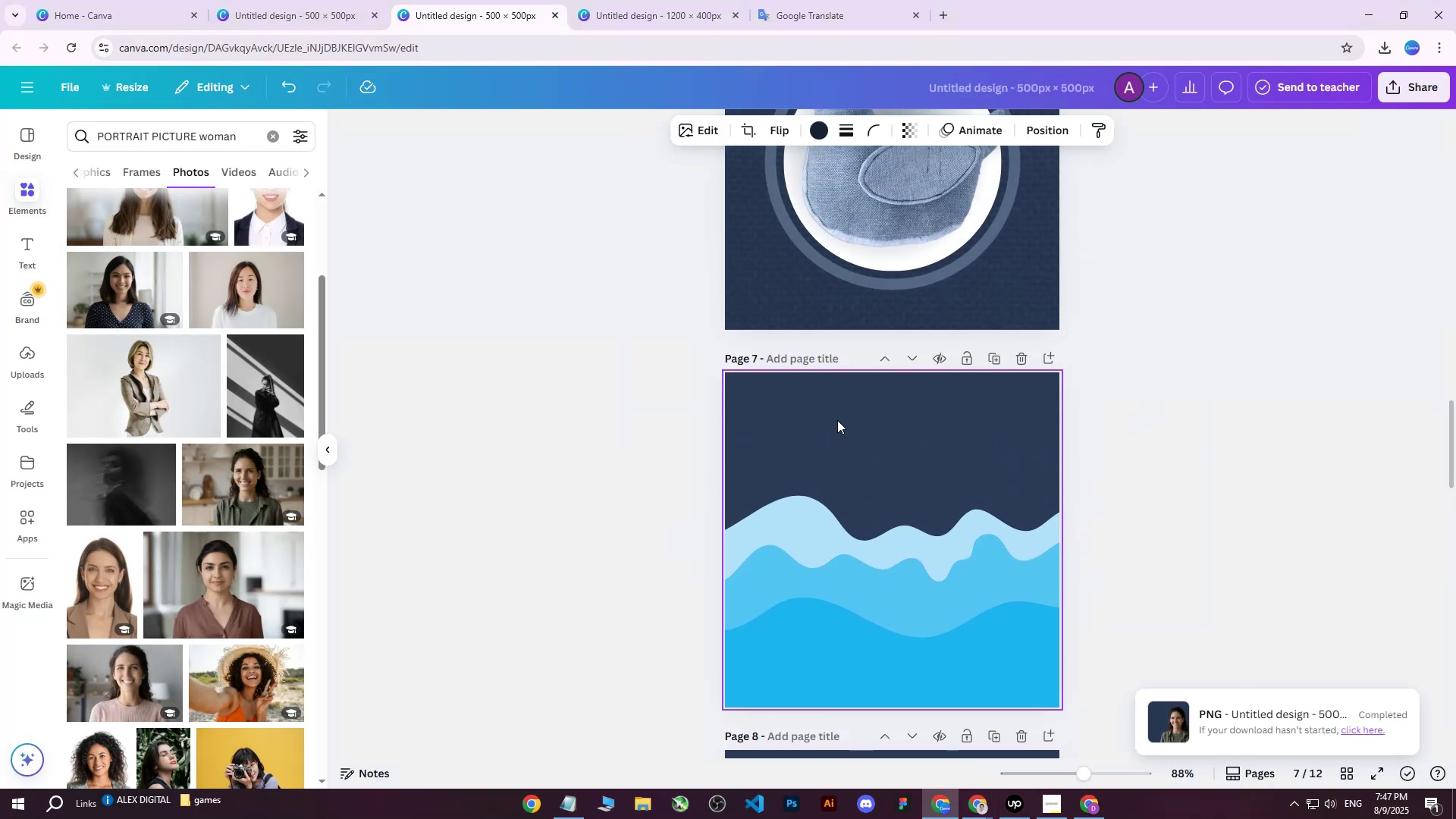 
left_click([837, 420])
 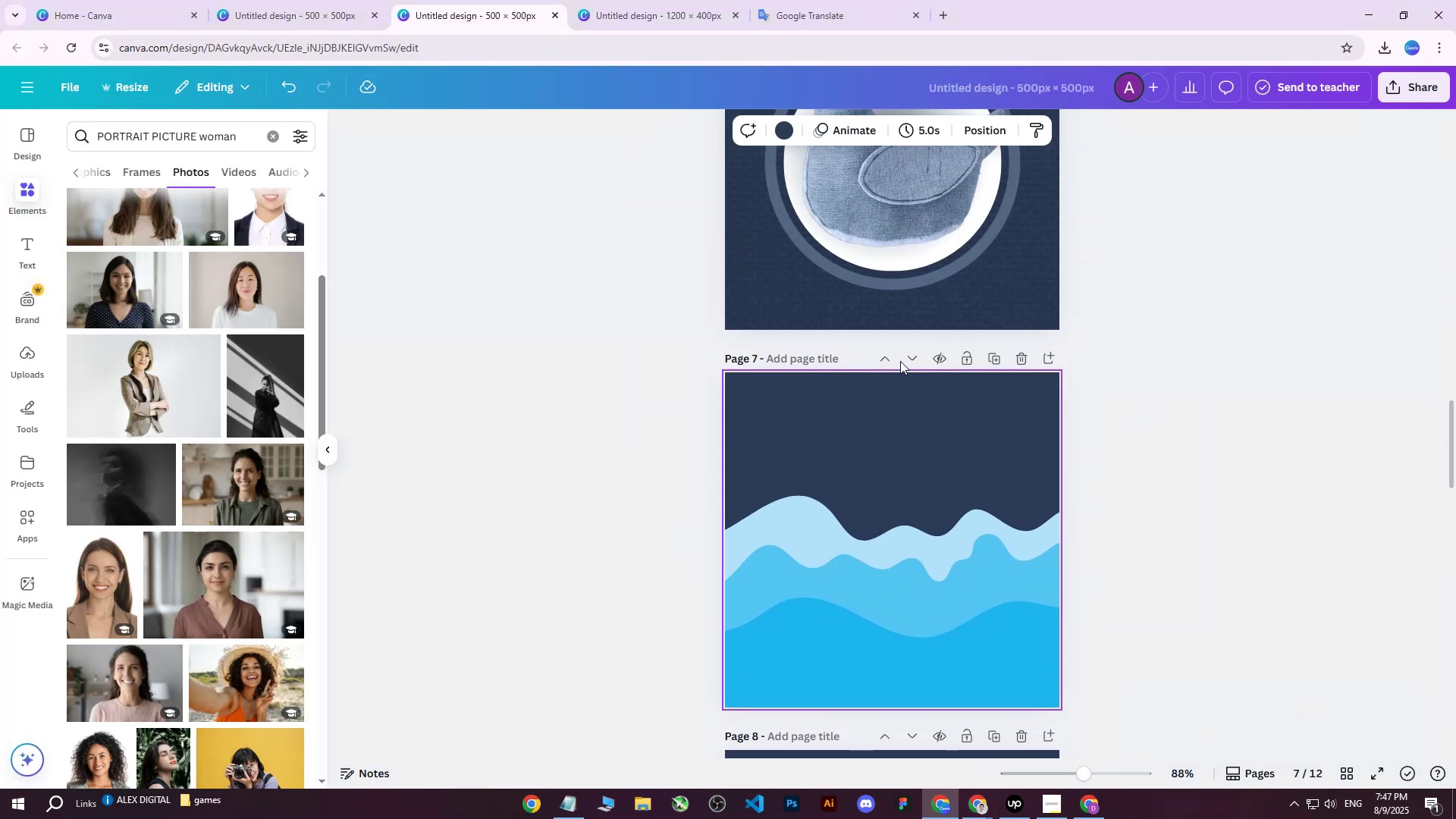 
left_click([783, 307])
 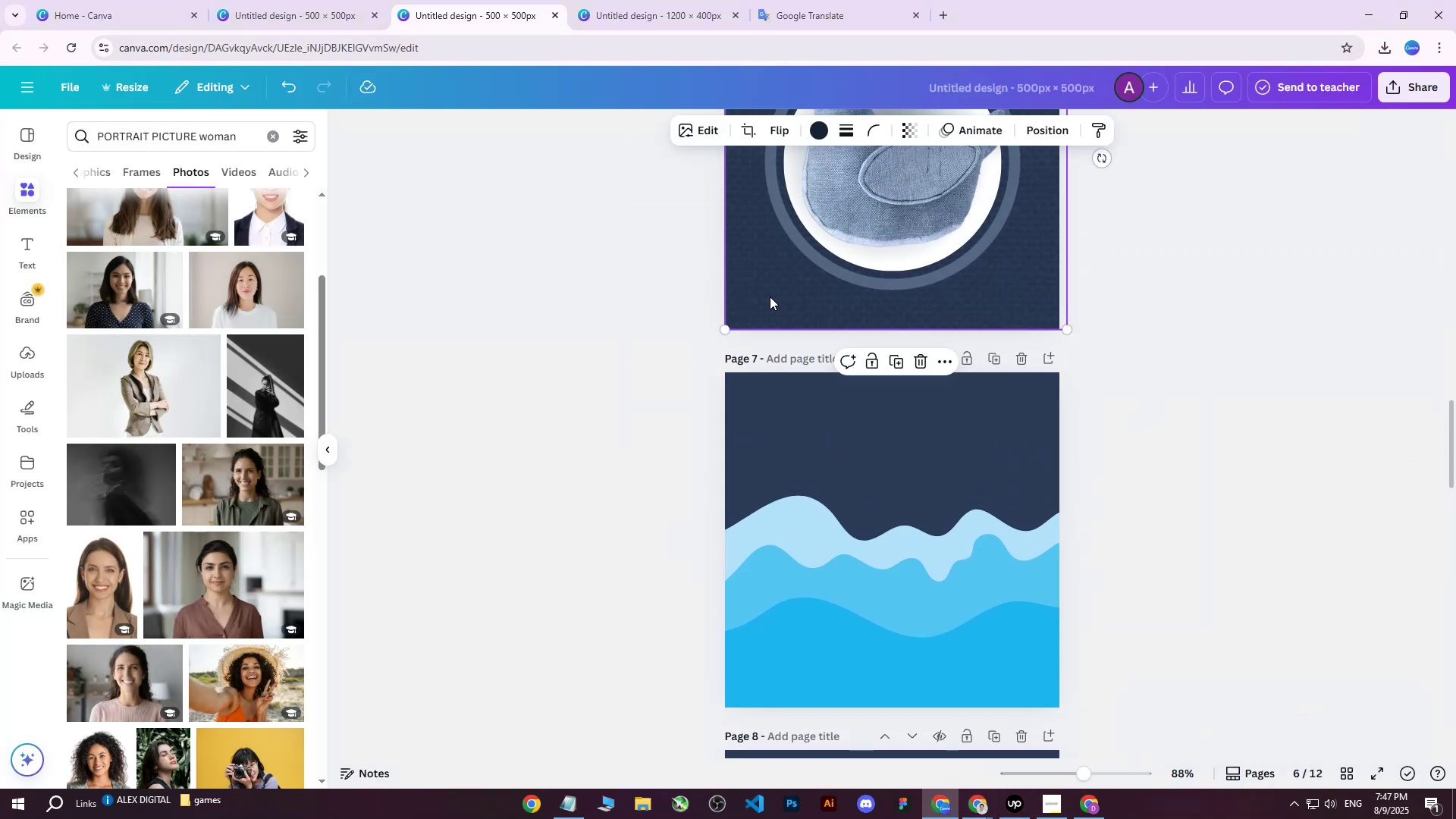 
key(Control+ControlLeft)
 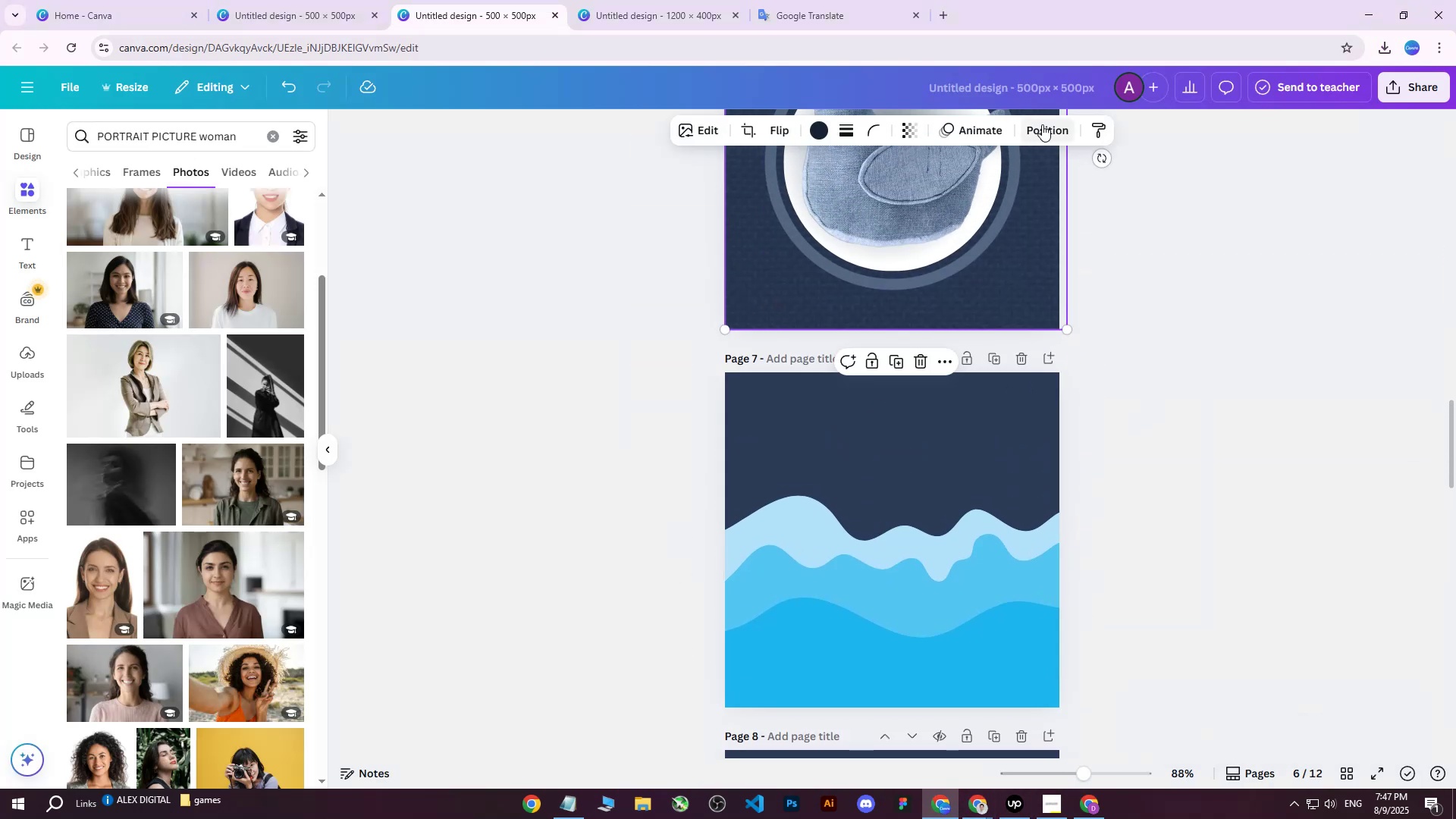 
left_click([1046, 124])
 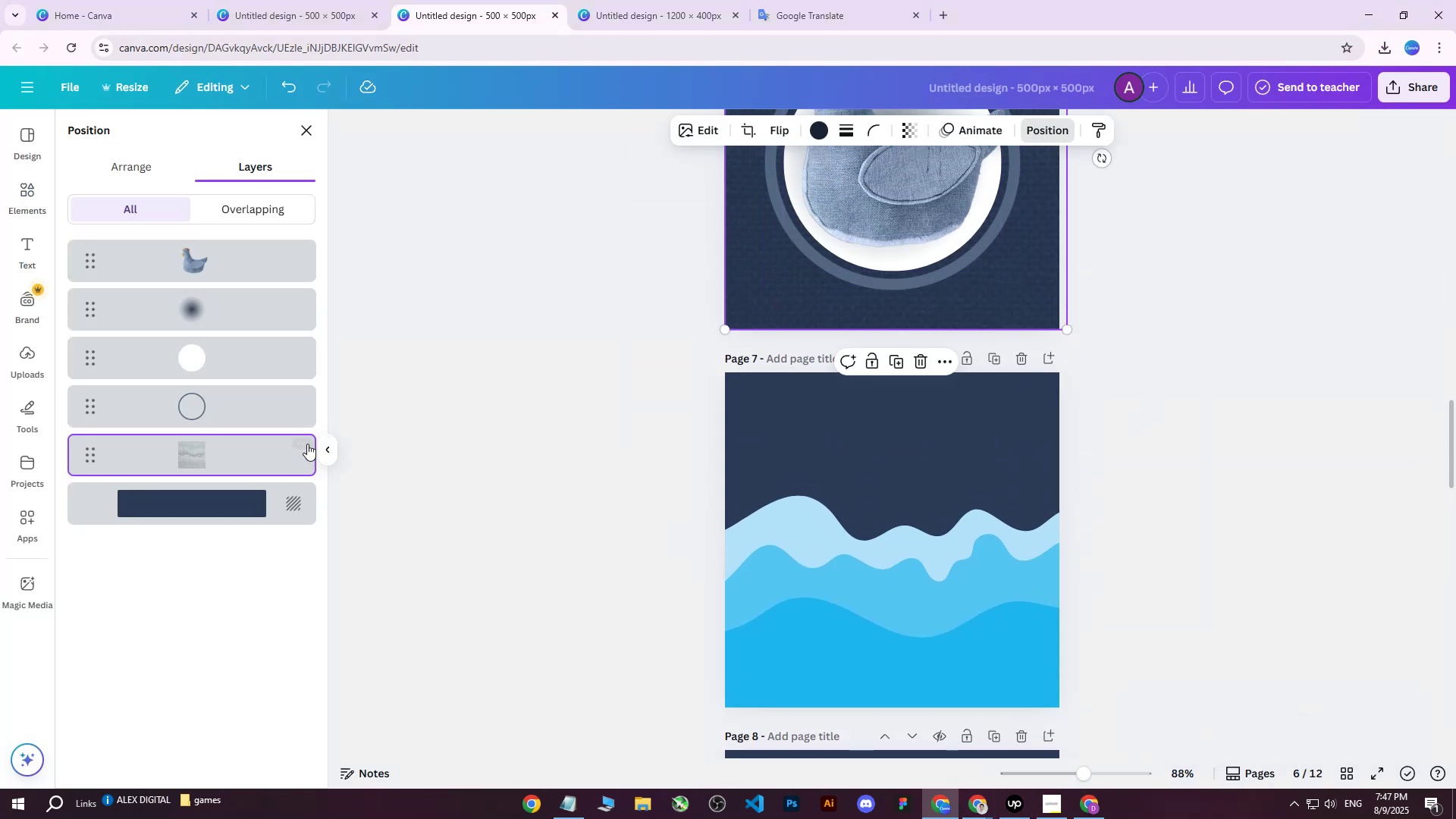 
left_click([303, 444])
 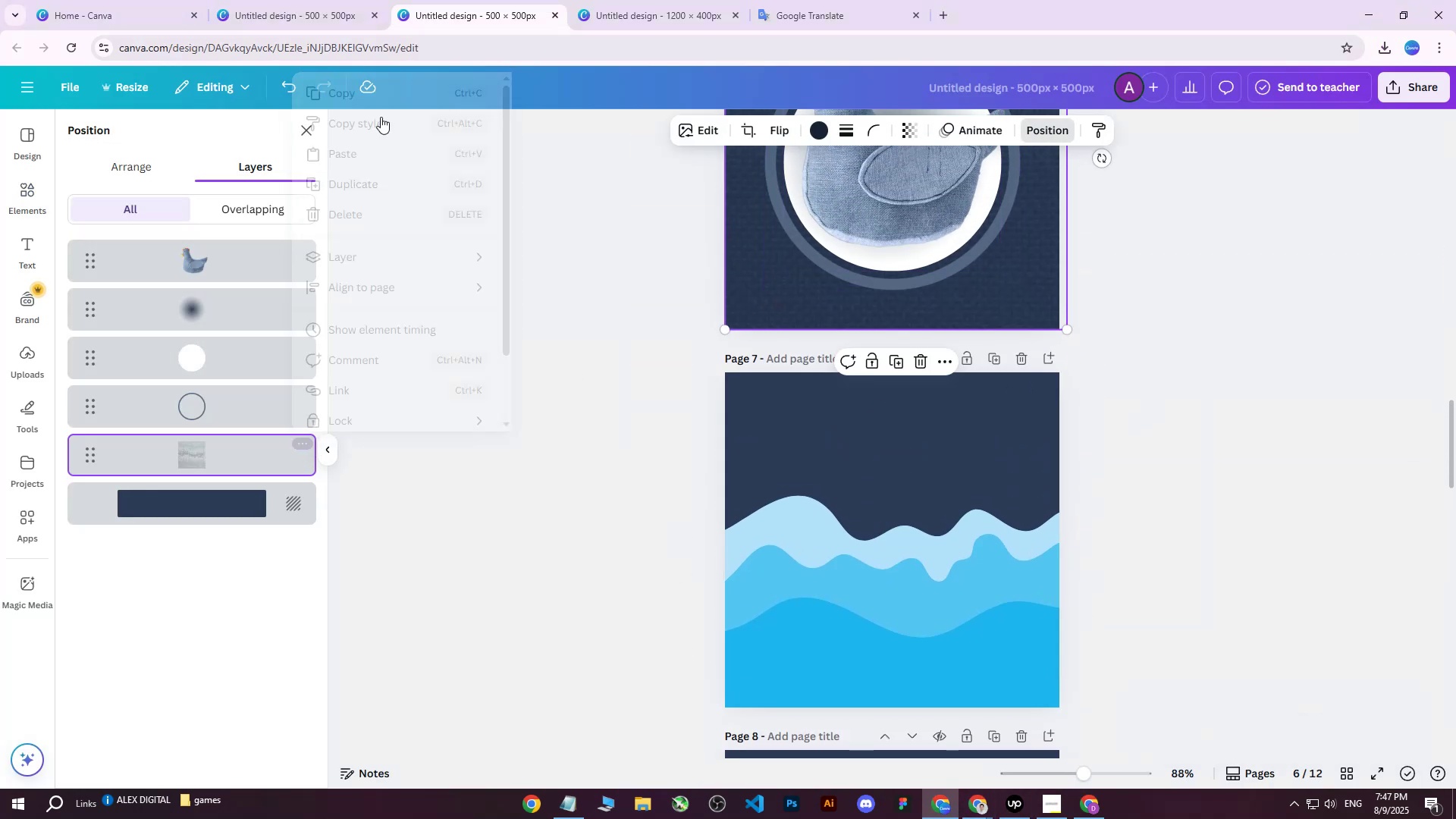 
double_click([805, 423])
 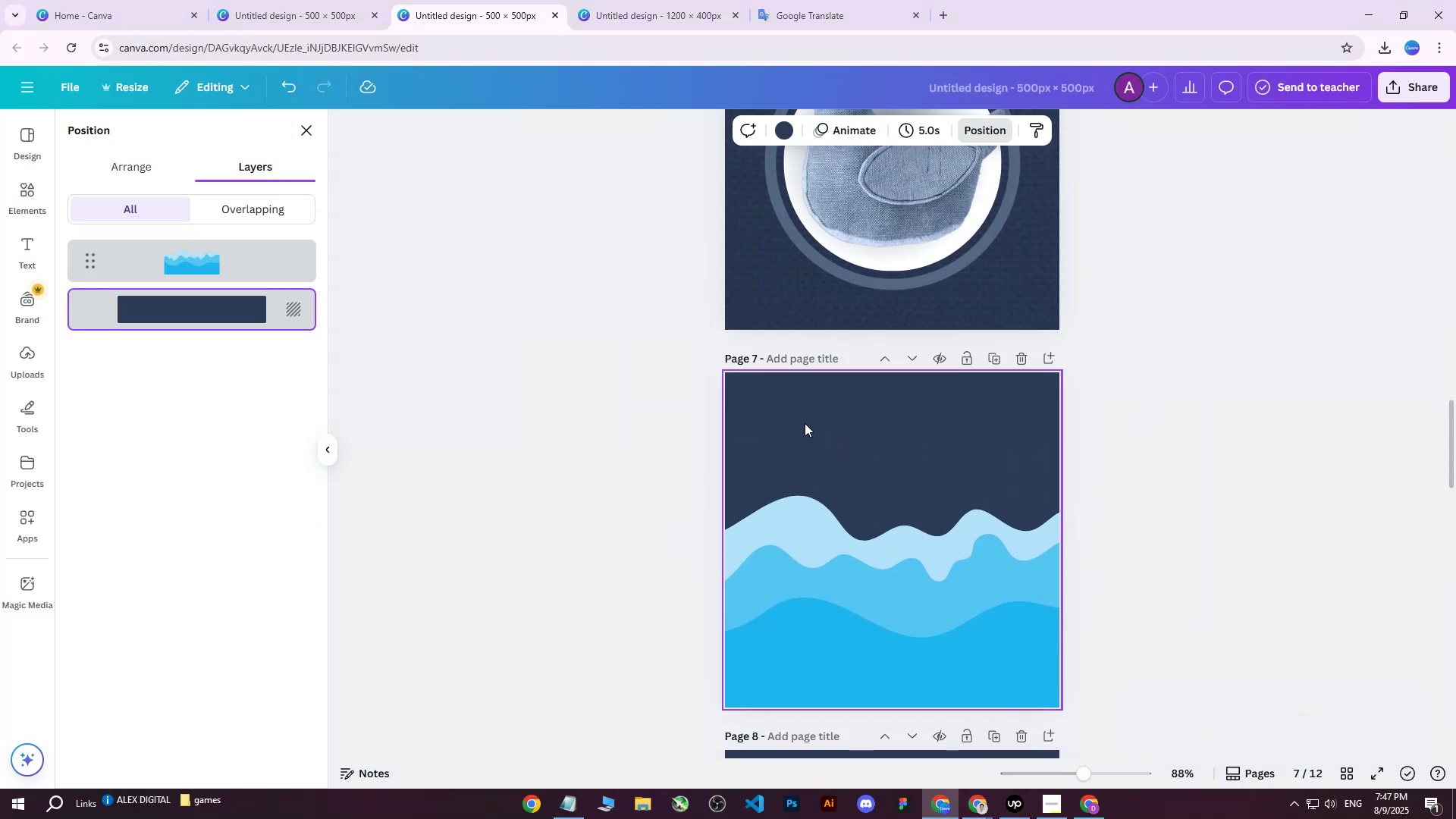 
key(Control+ControlLeft)
 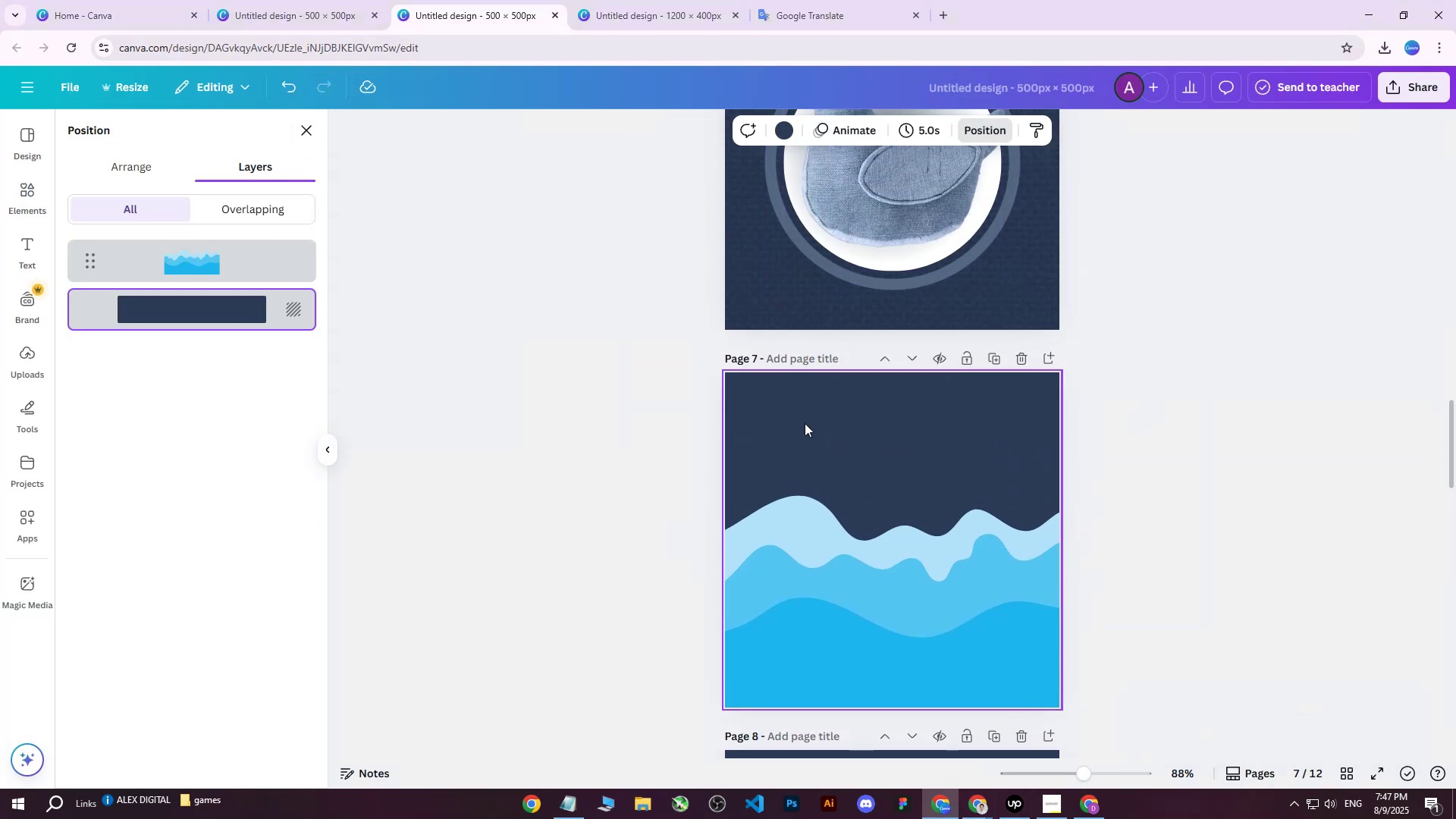 
key(Control+V)
 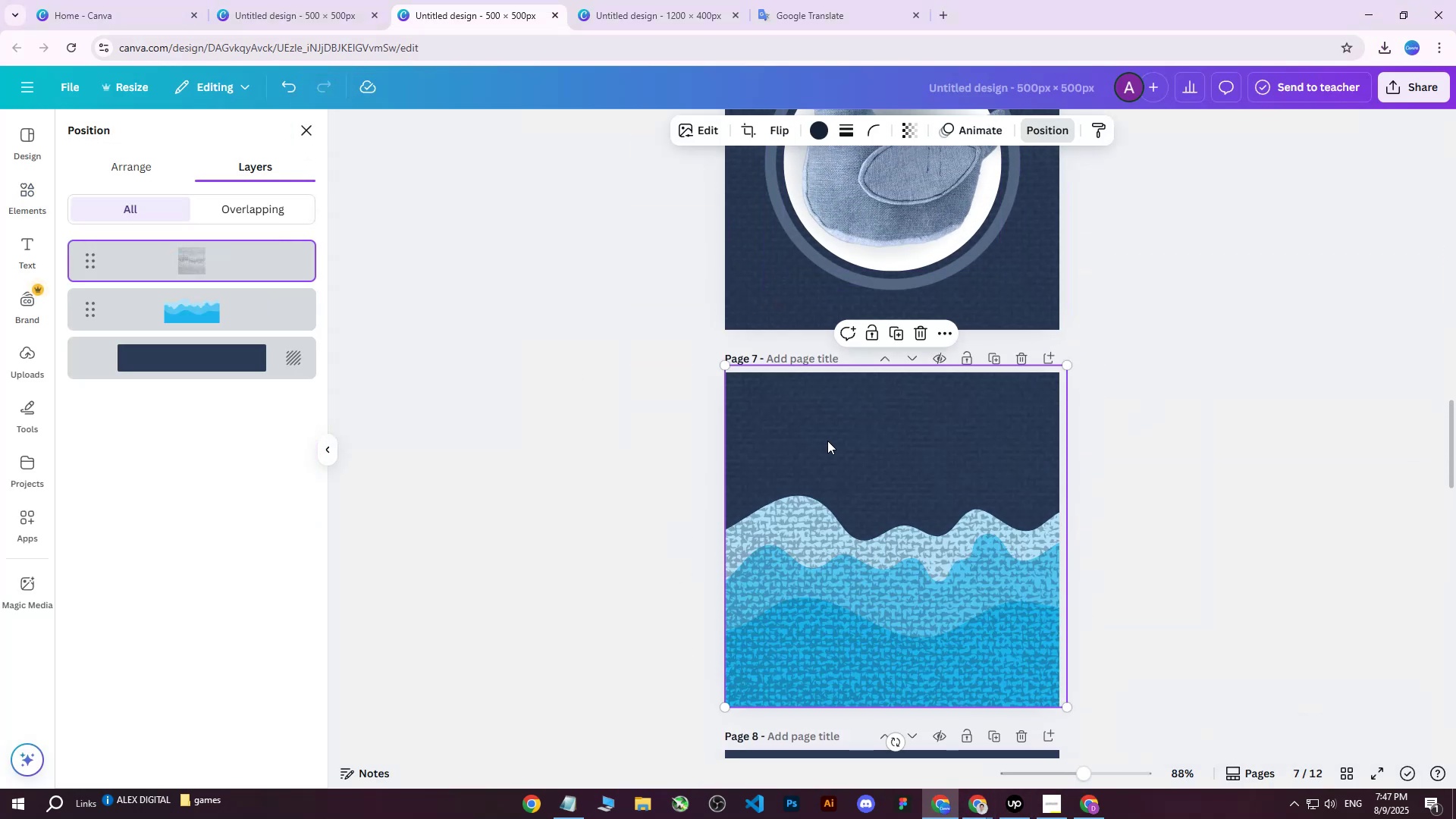 
scroll: coordinate [839, 450], scroll_direction: down, amount: 9.0
 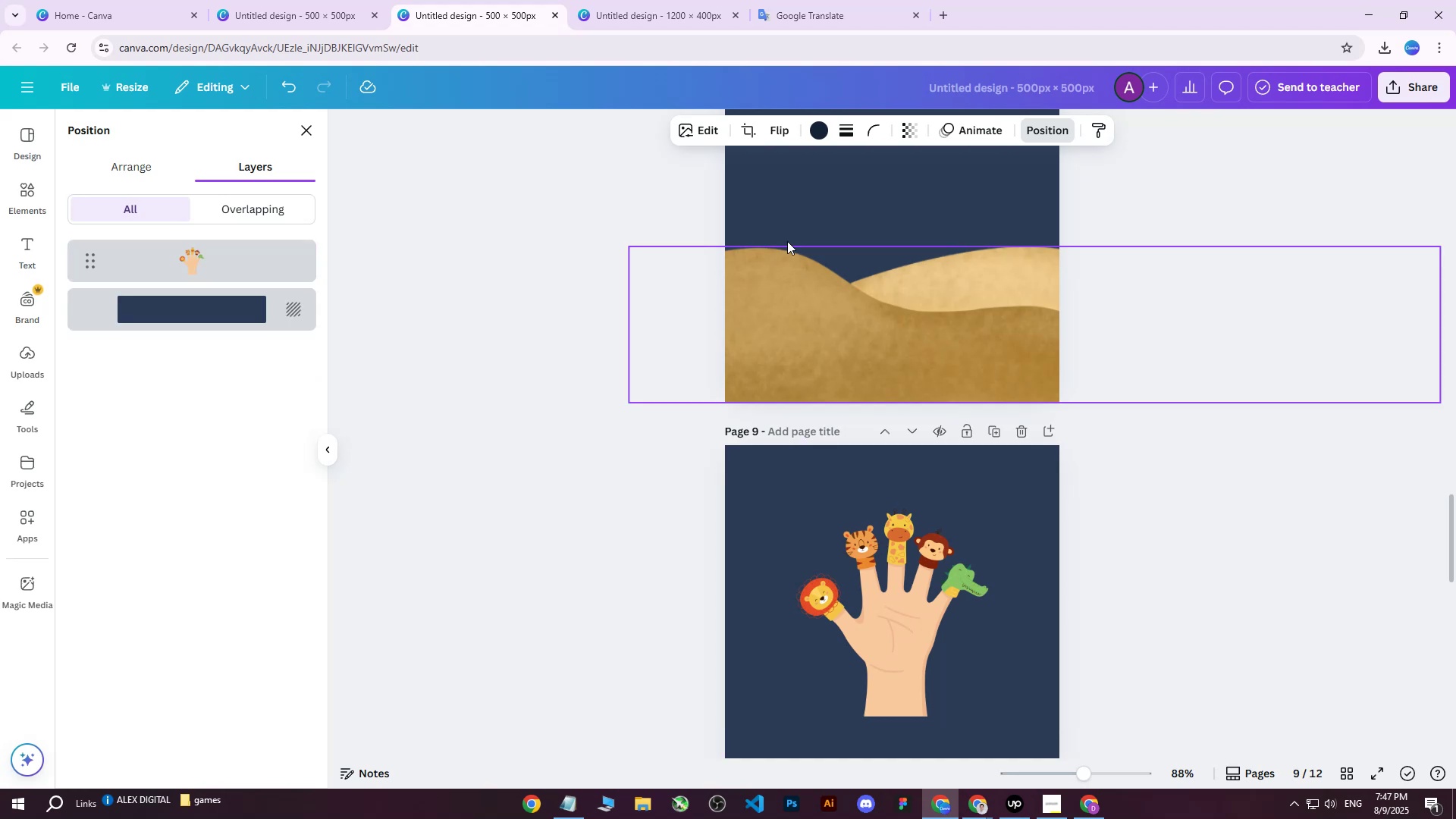 
left_click([790, 226])
 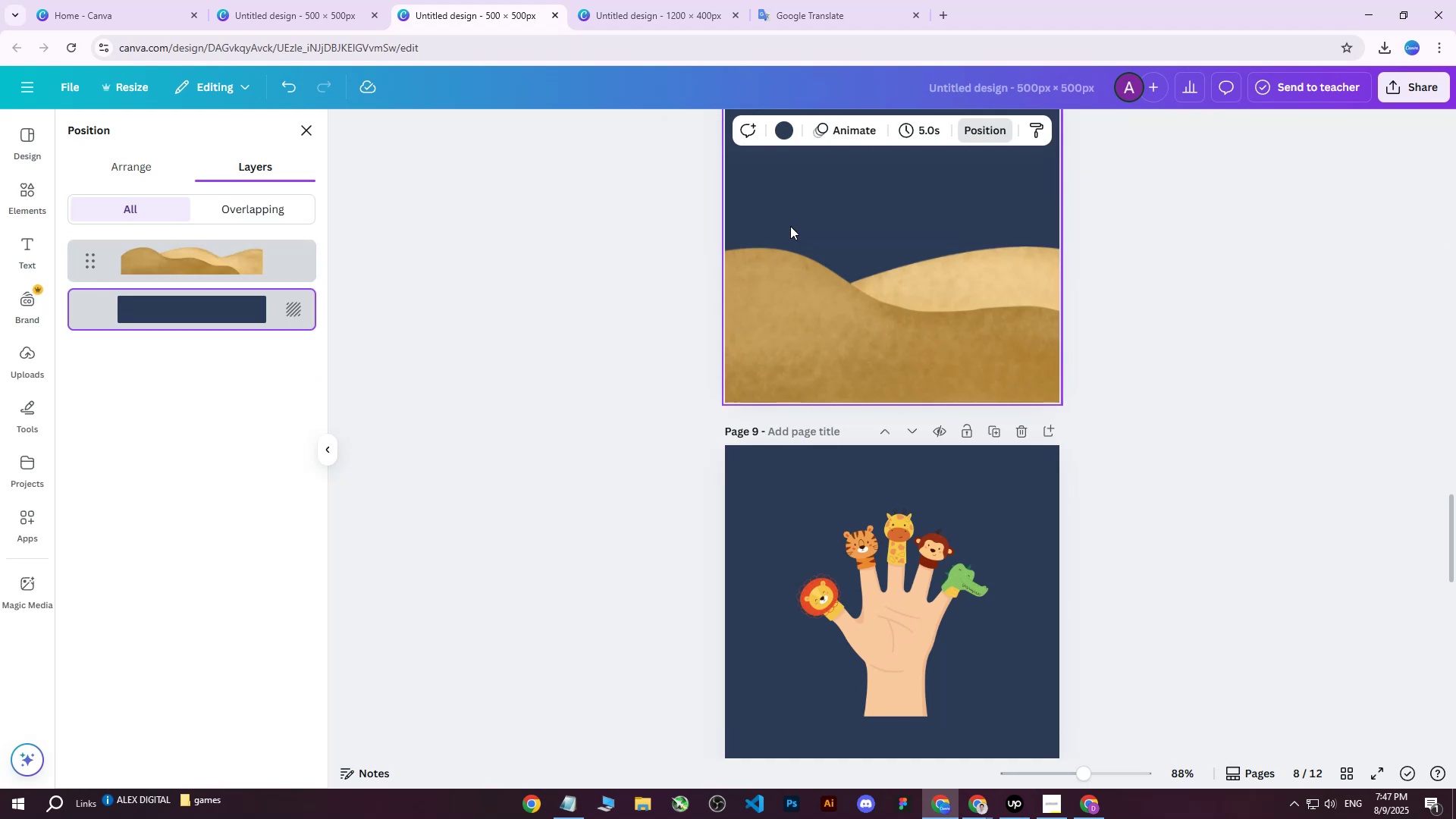 
key(Control+V)
 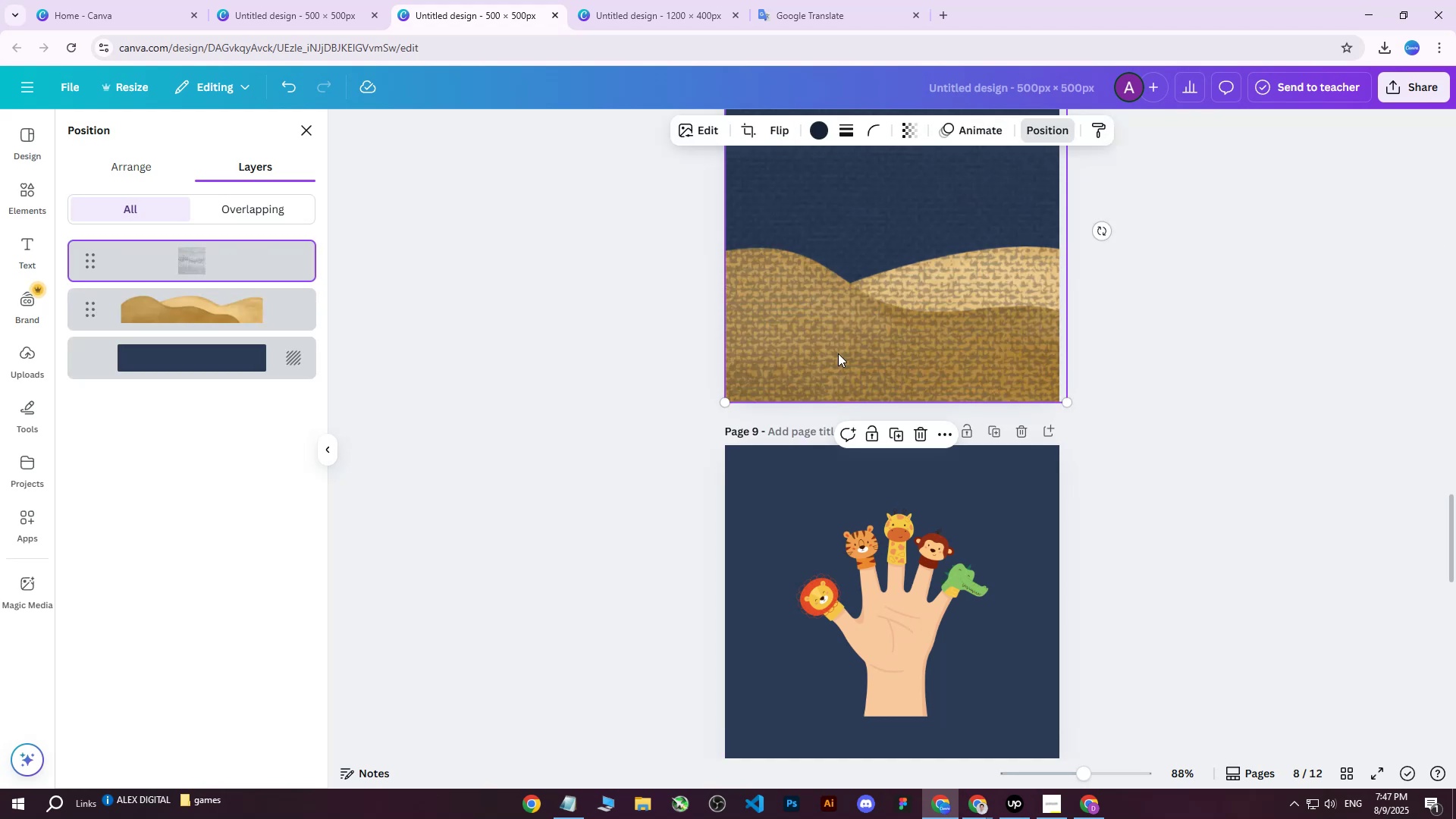 
scroll: coordinate [839, 366], scroll_direction: down, amount: 4.0
 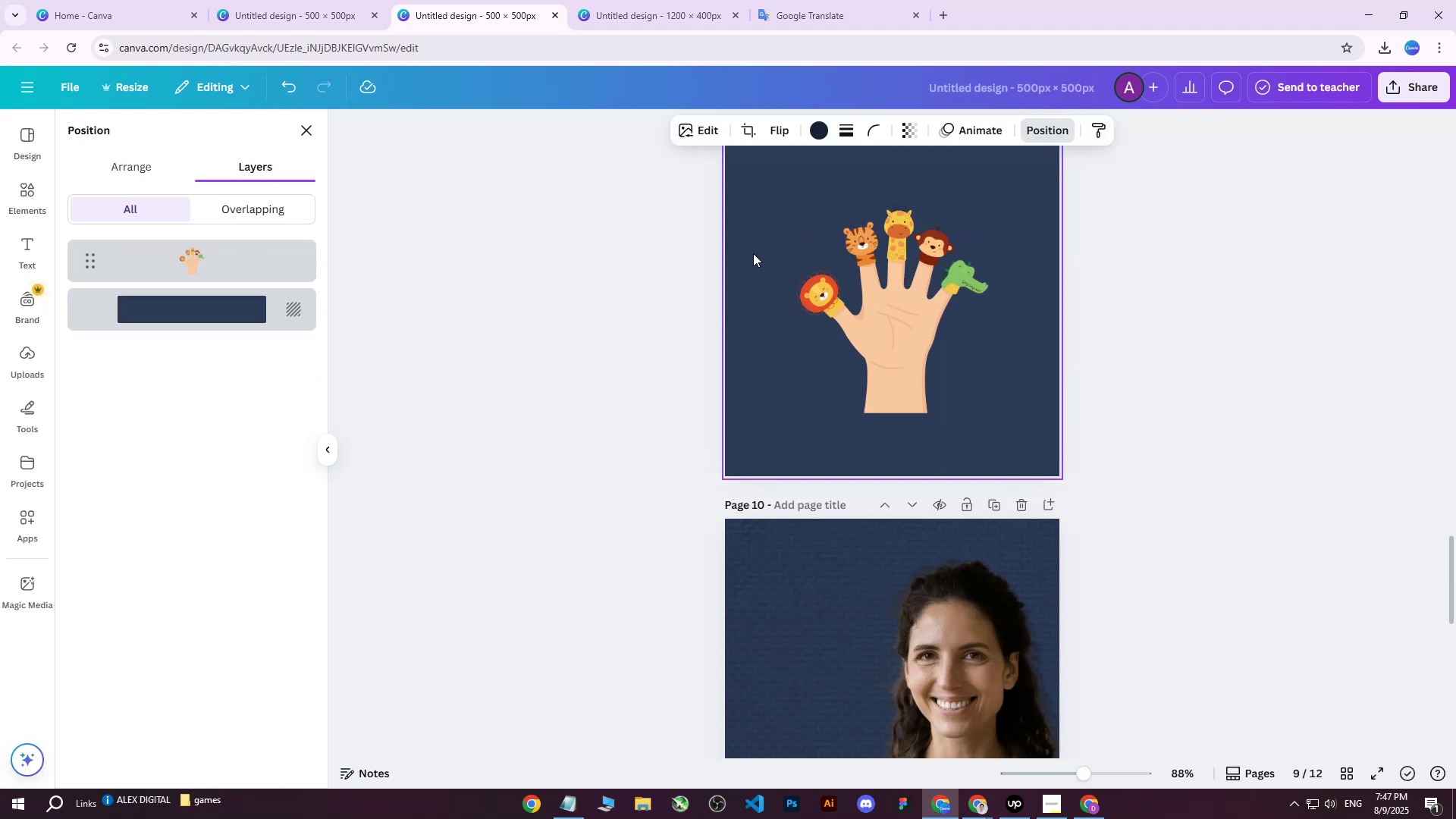 
key(Control+ControlLeft)
 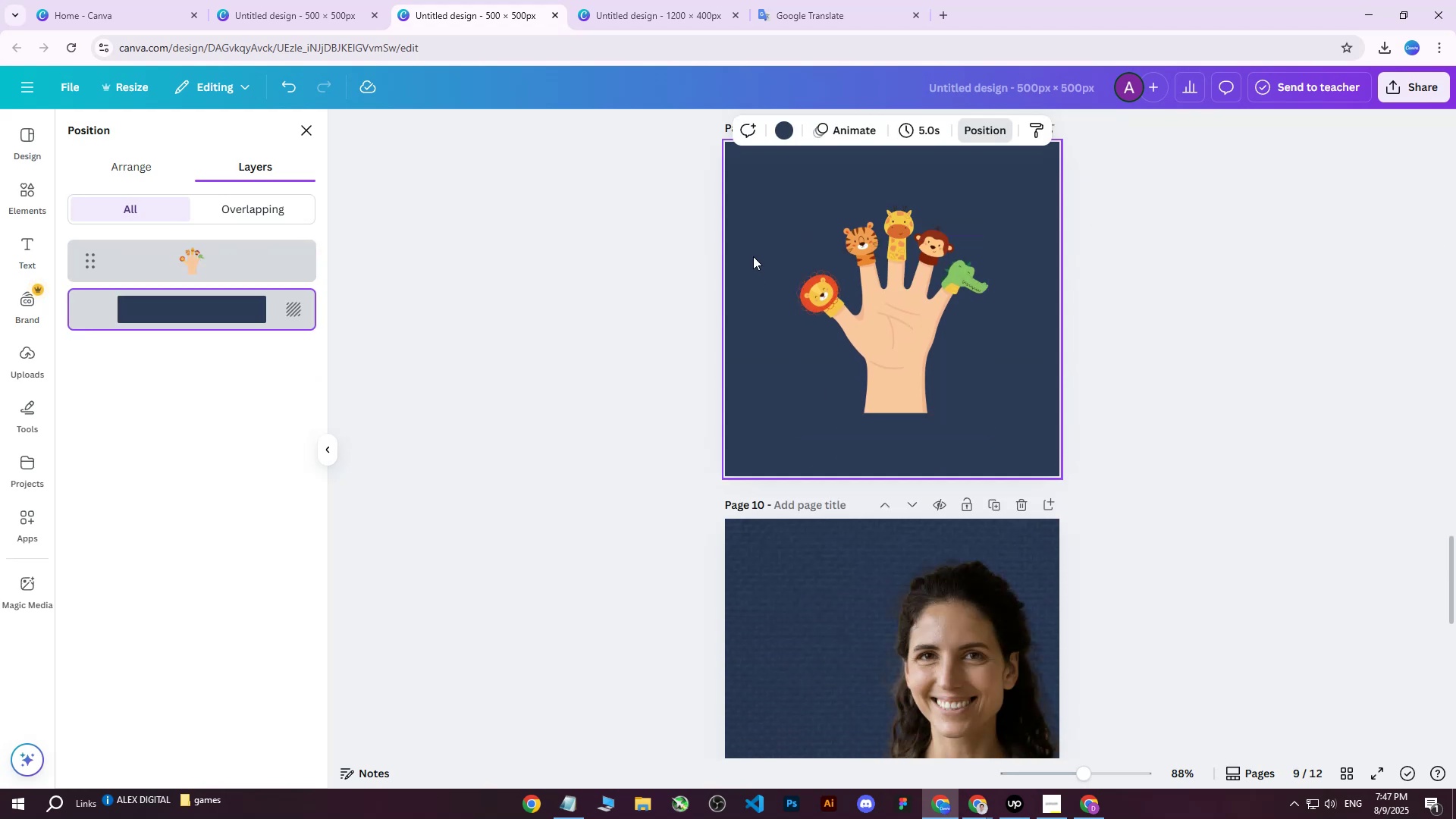 
key(Control+V)
 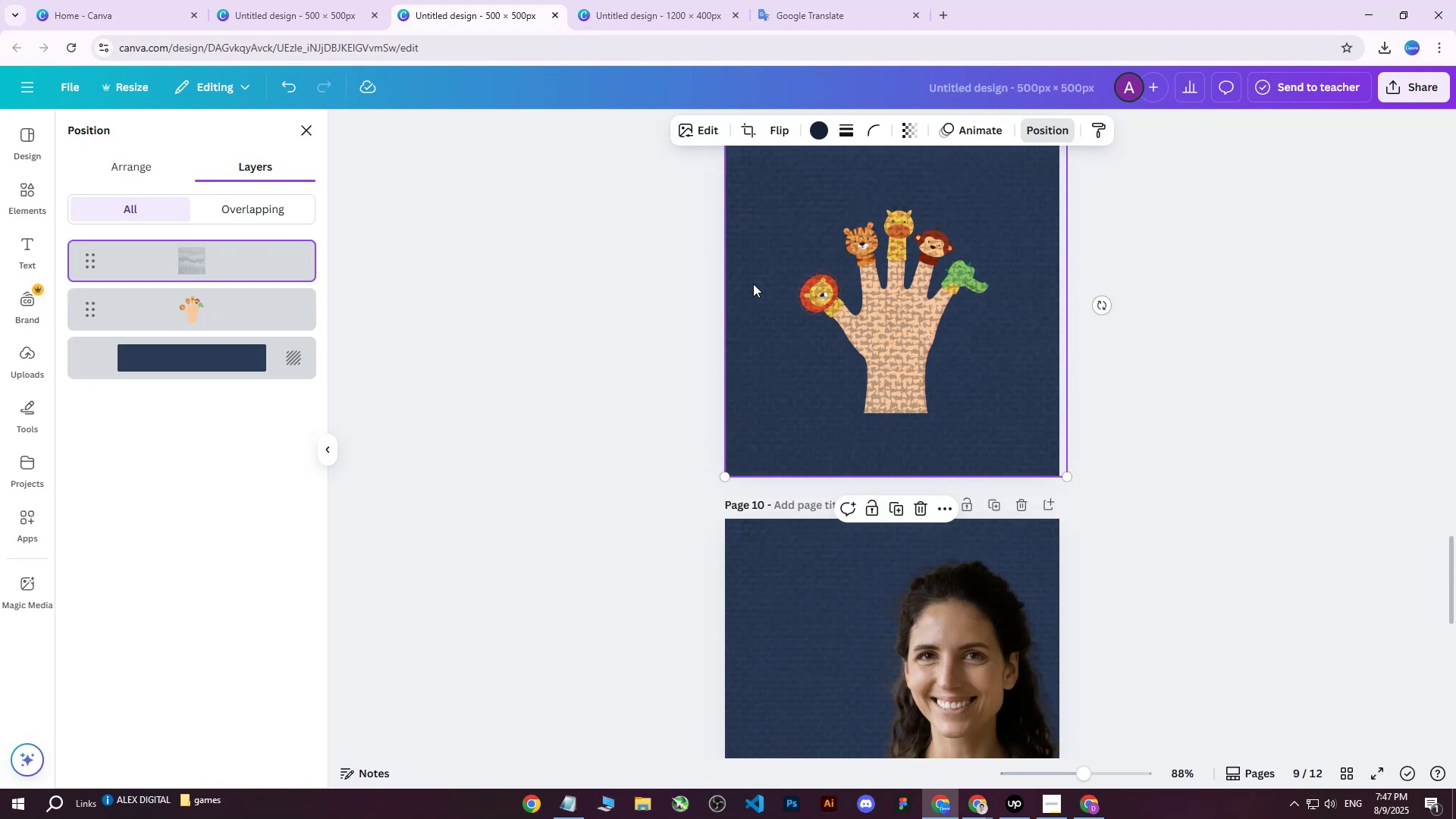 
scroll: coordinate [968, 464], scroll_direction: up, amount: 3.0
 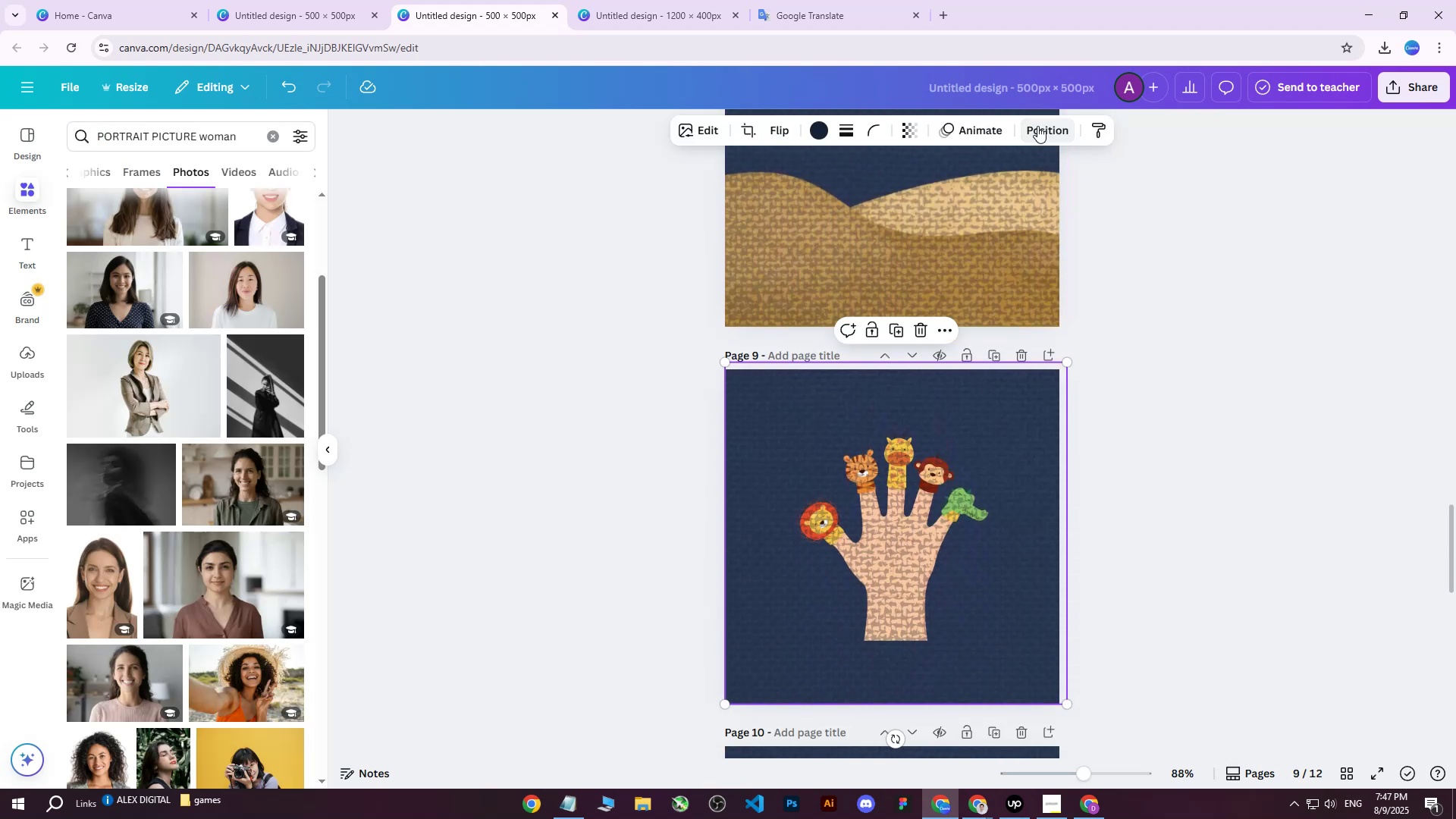 
double_click([1037, 126])
 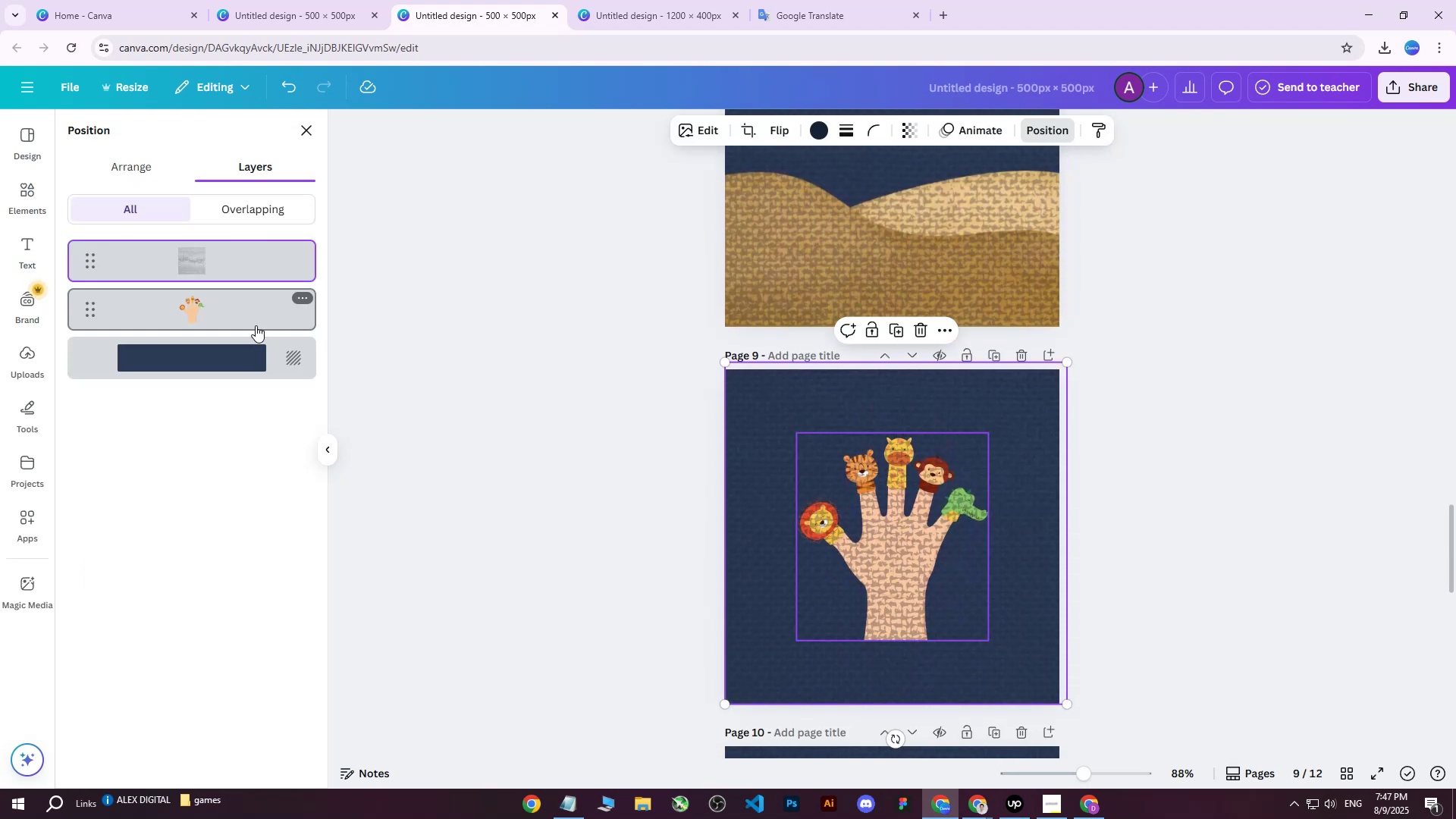 
left_click_drag(start_coordinate=[218, 260], to_coordinate=[214, 319])
 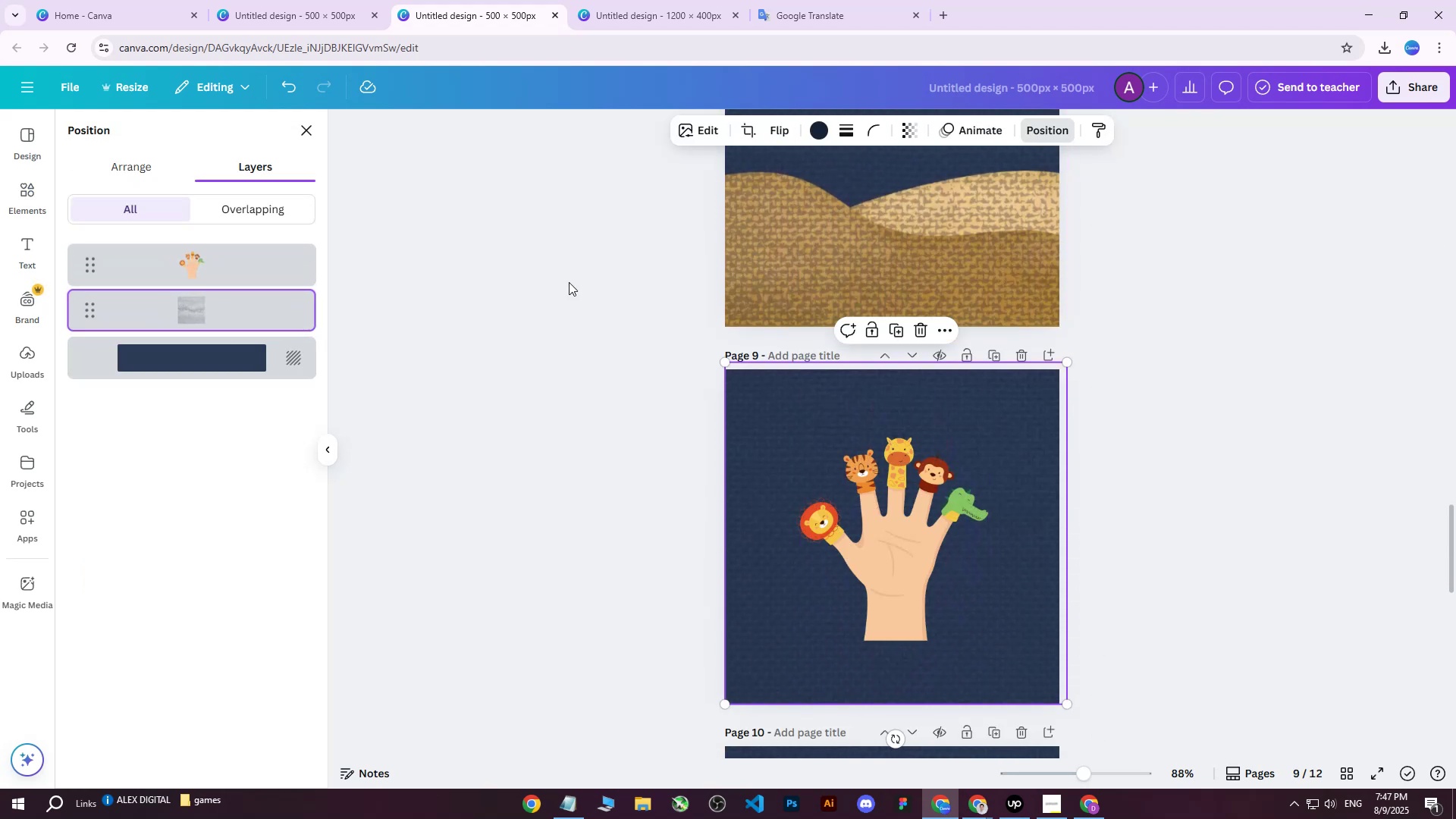 
scroll: coordinate [742, 282], scroll_direction: up, amount: 2.0
 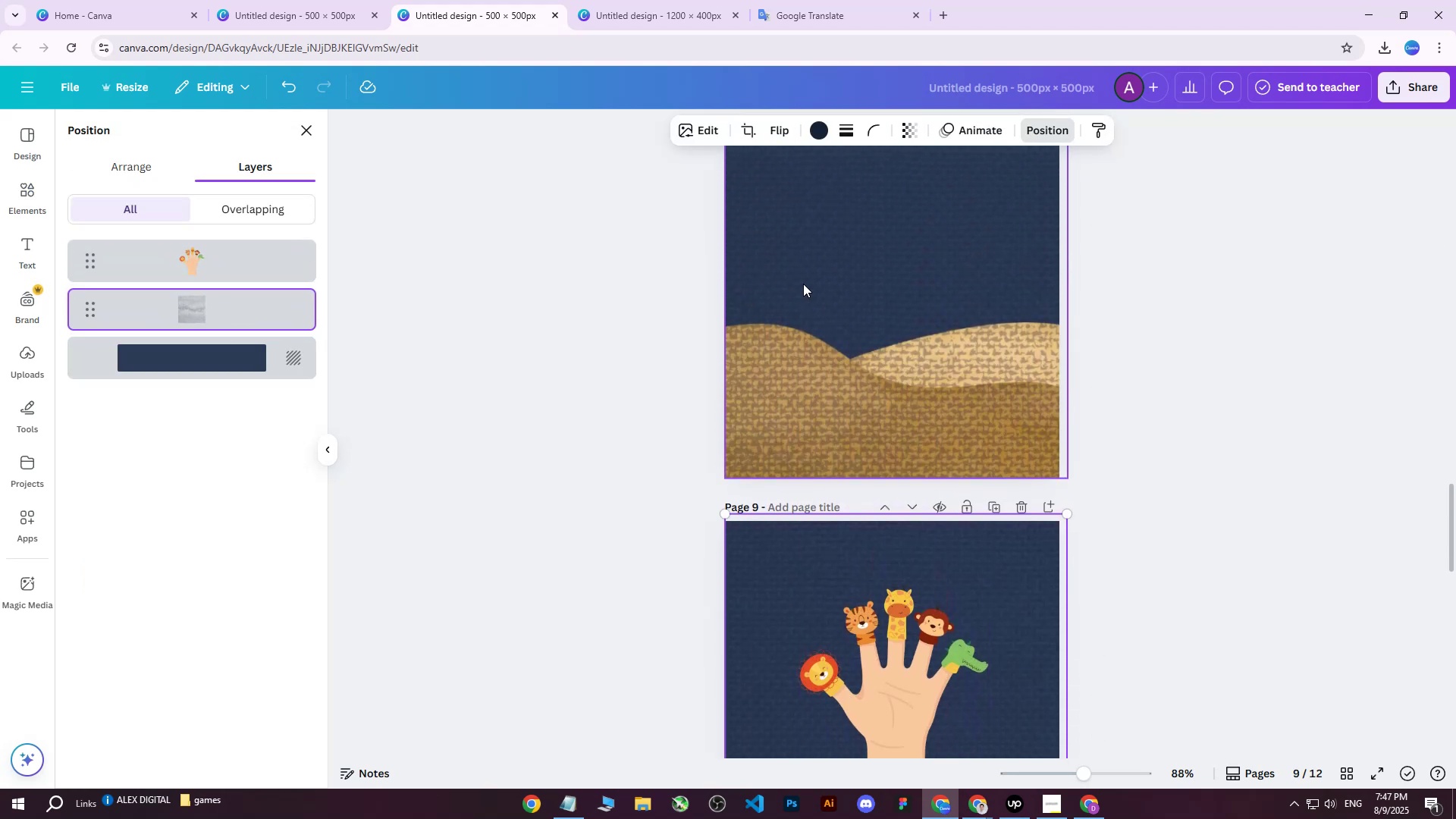 
left_click([803, 284])
 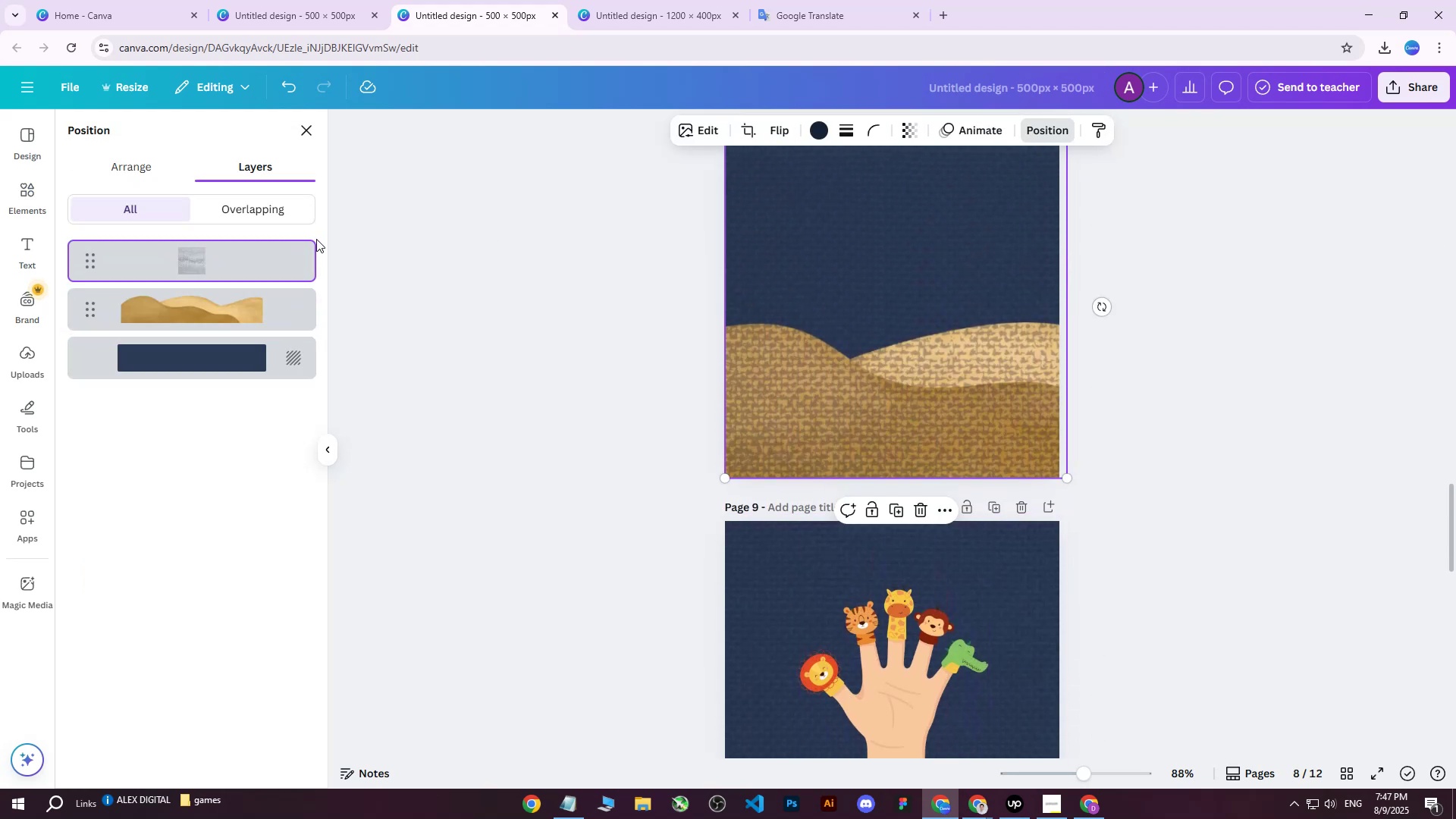 
left_click_drag(start_coordinate=[224, 247], to_coordinate=[210, 303])
 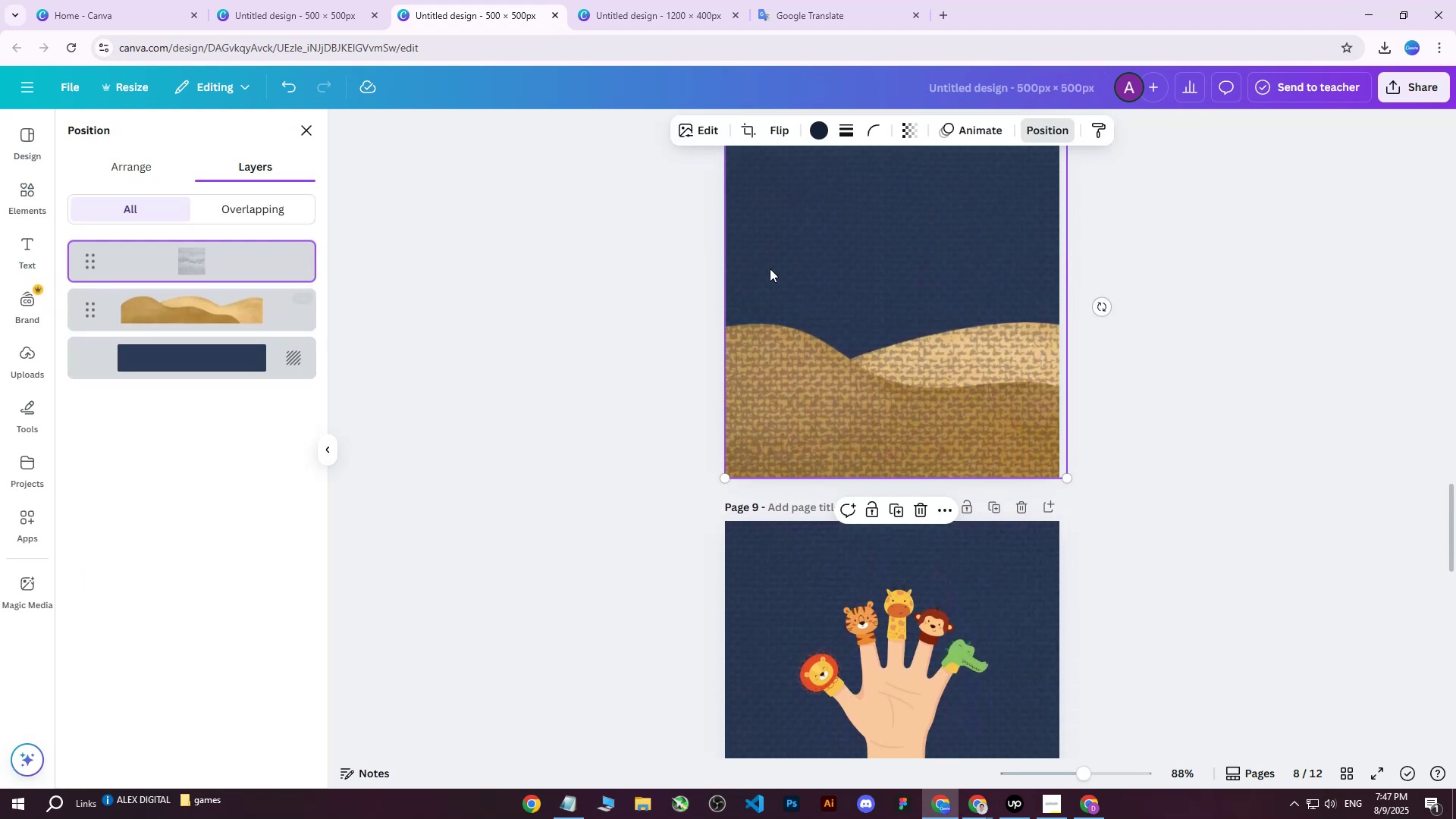 
scroll: coordinate [787, 267], scroll_direction: up, amount: 1.0
 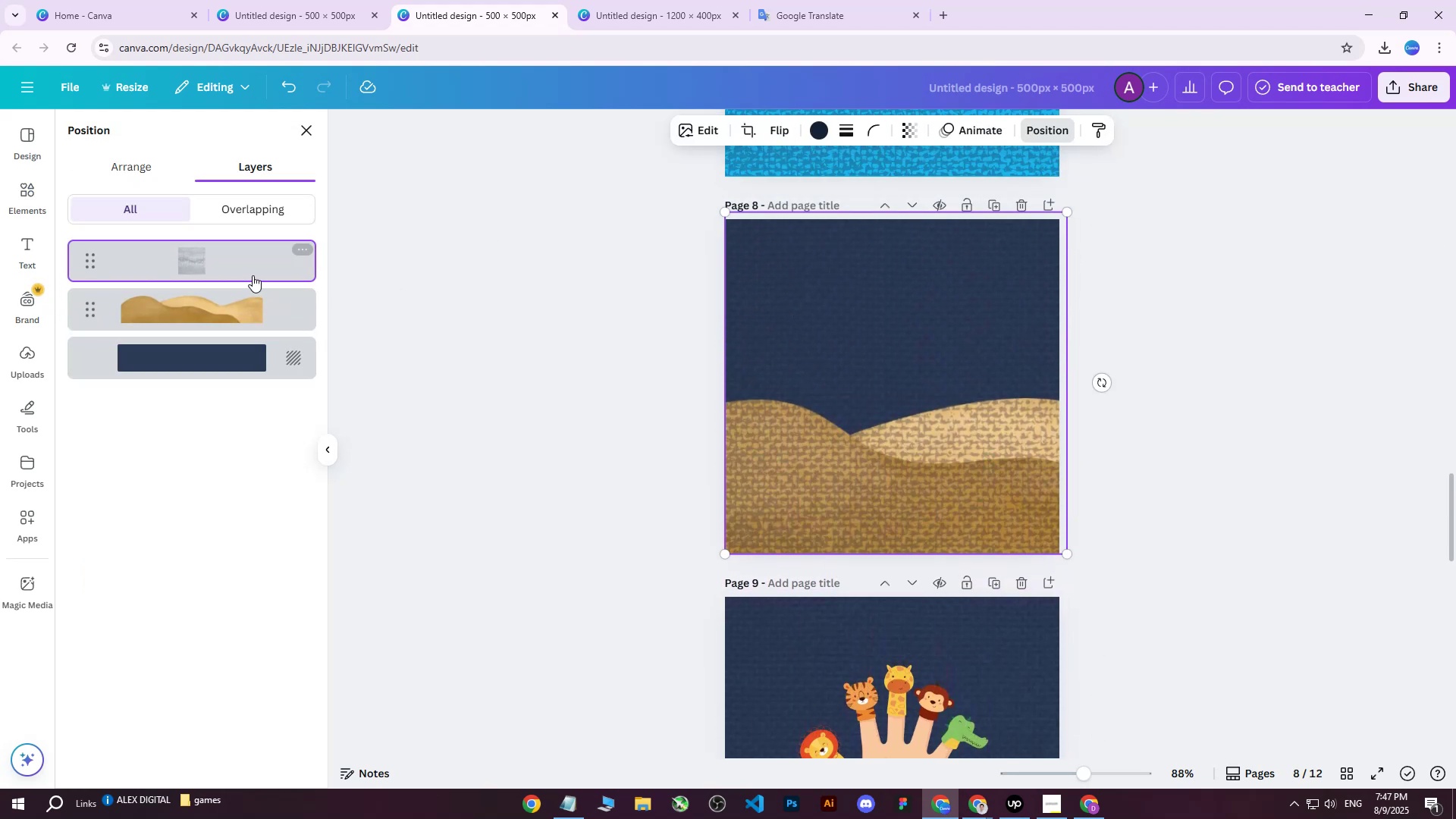 
left_click_drag(start_coordinate=[242, 265], to_coordinate=[227, 328])
 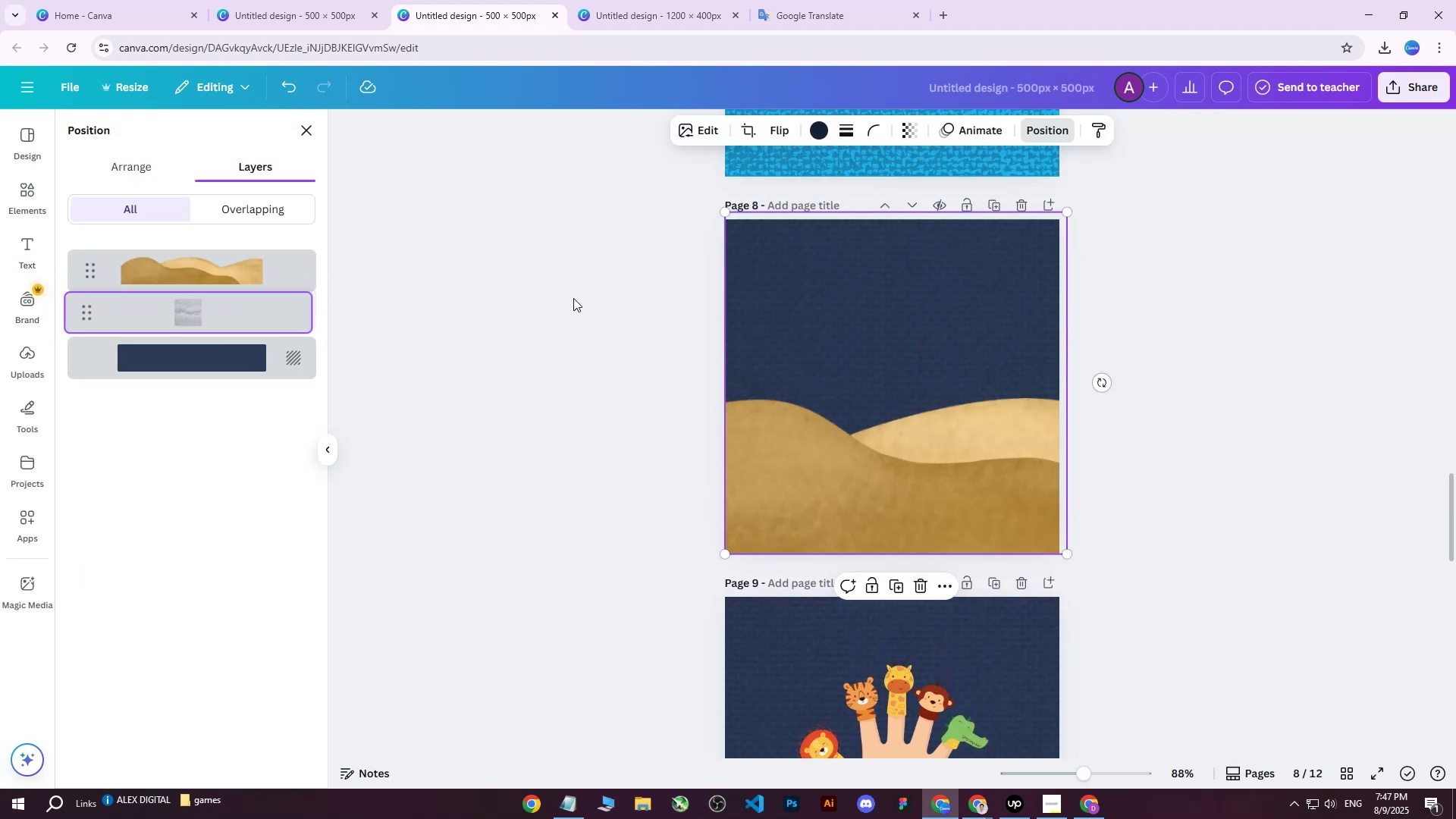 
scroll: coordinate [821, 291], scroll_direction: up, amount: 4.0
 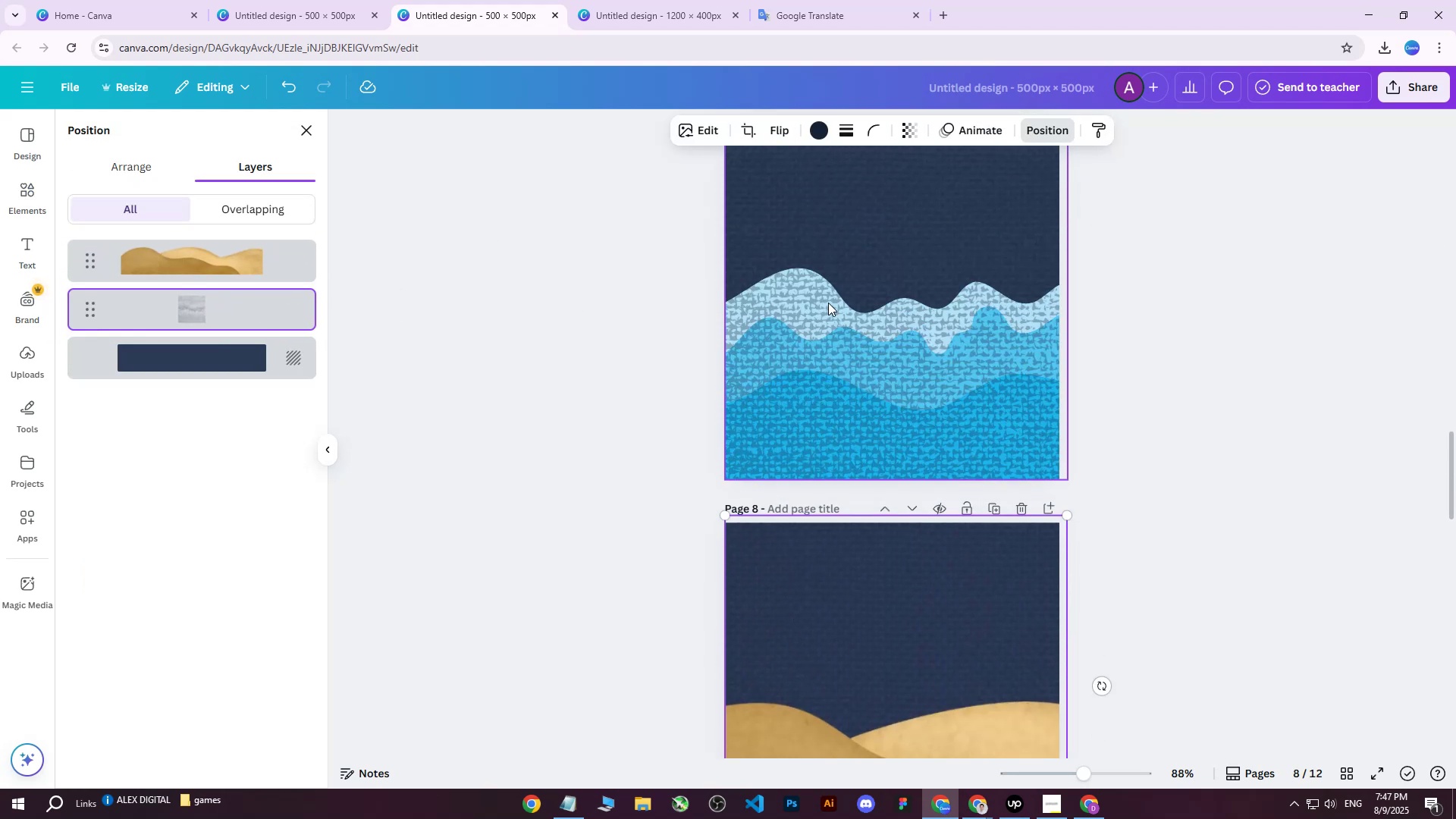 
left_click([828, 302])
 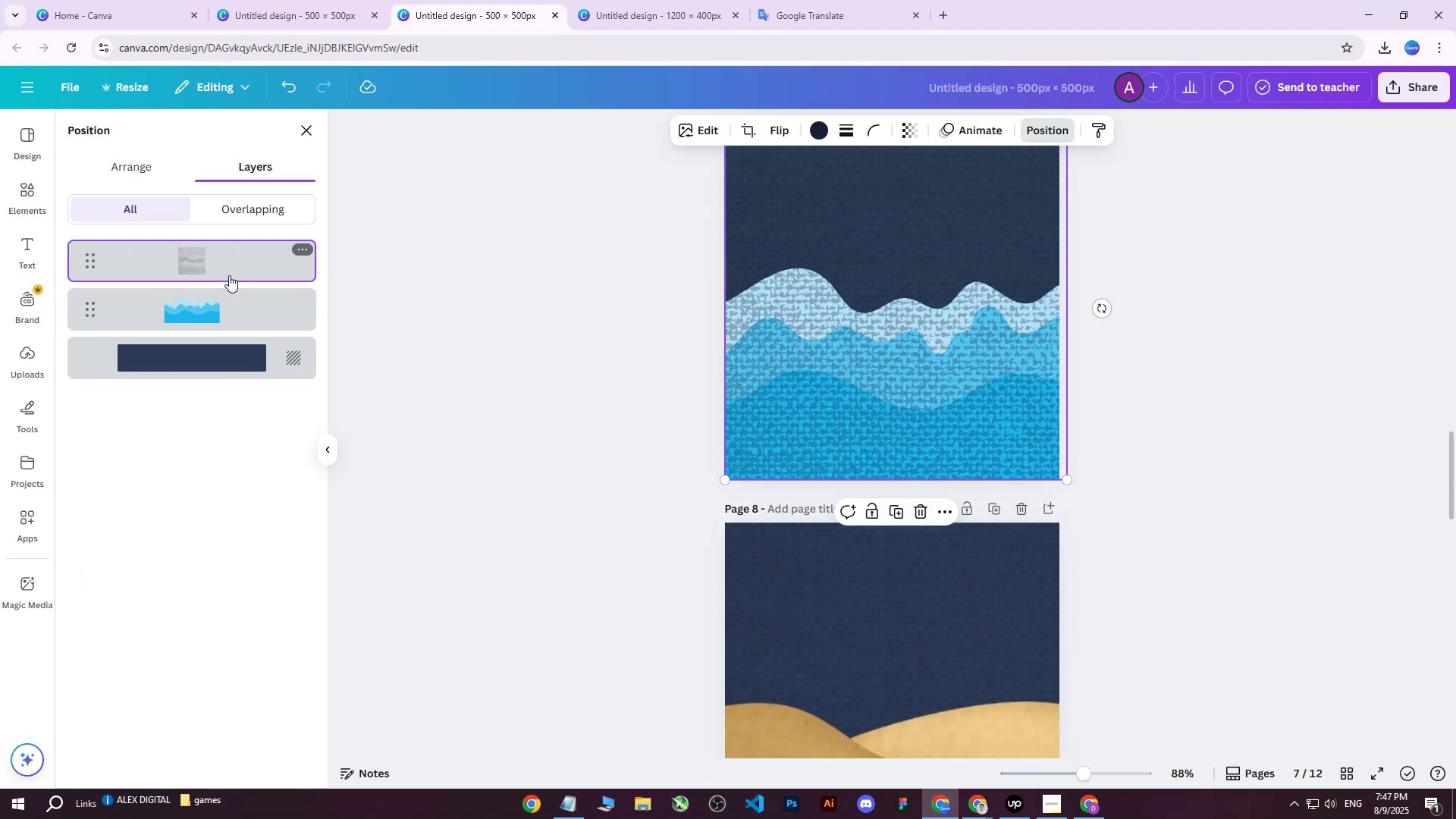 
left_click_drag(start_coordinate=[200, 264], to_coordinate=[198, 331])
 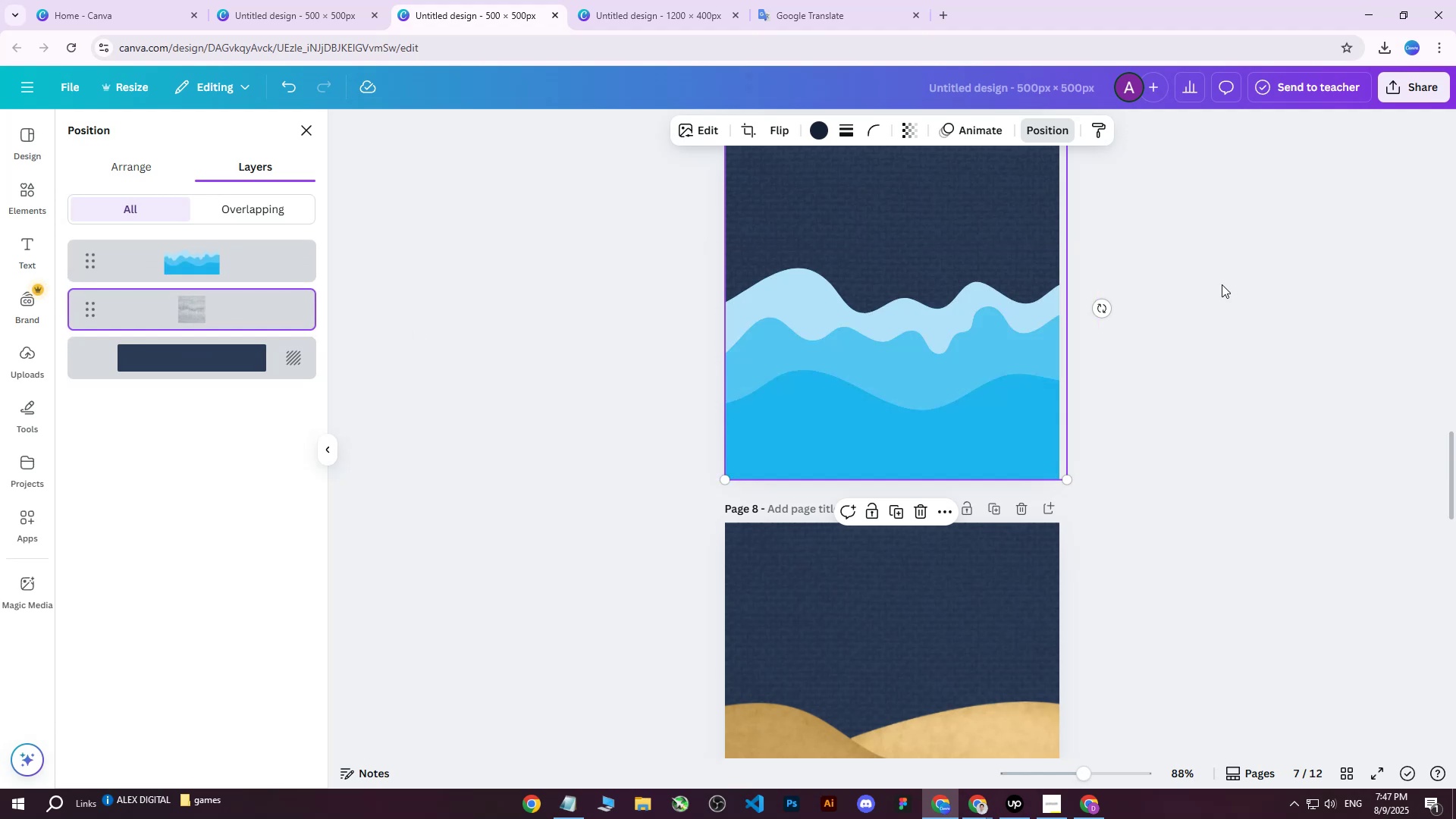 
left_click([1222, 282])
 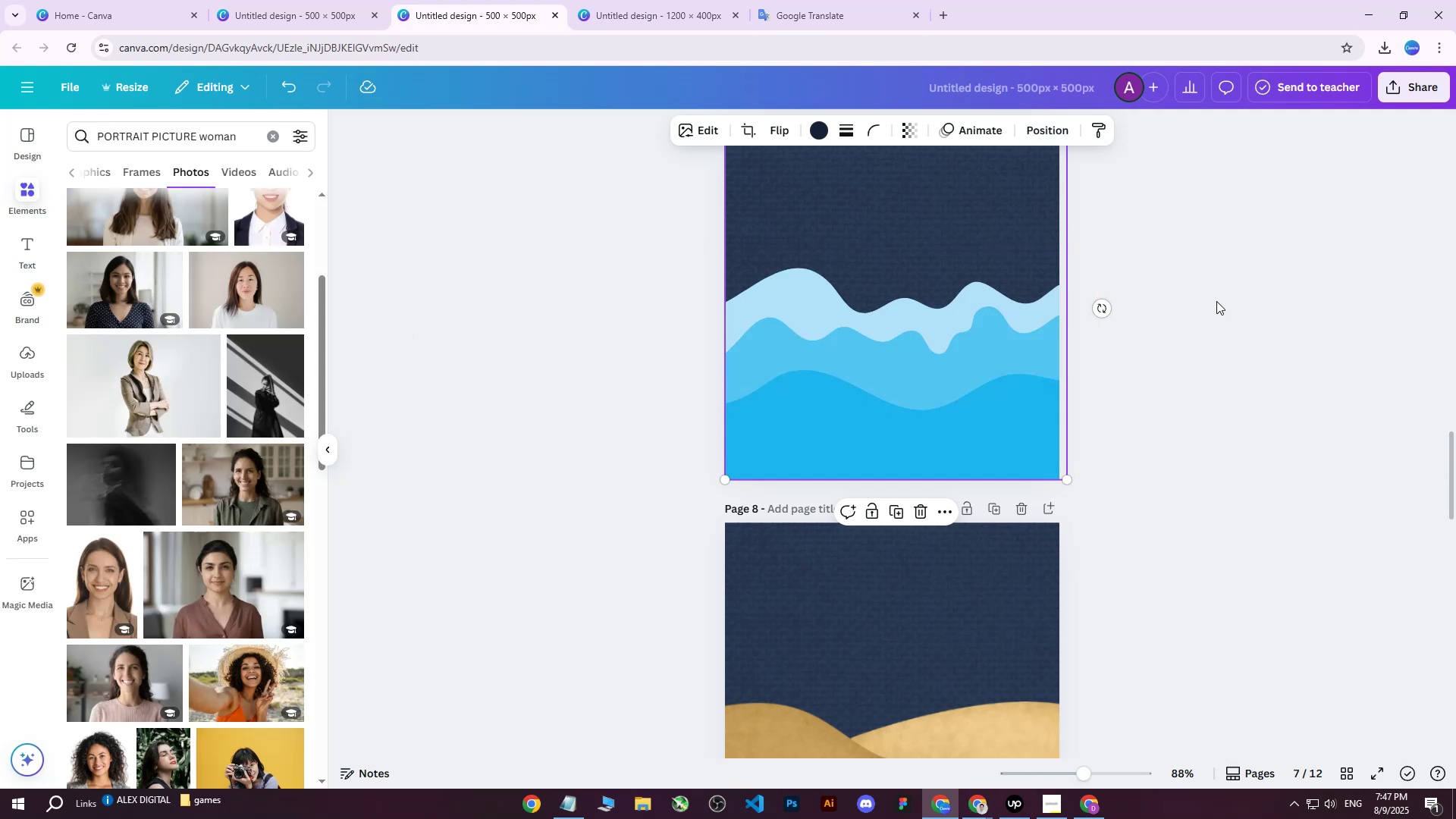 
scroll: coordinate [1219, 294], scroll_direction: down, amount: 8.0
 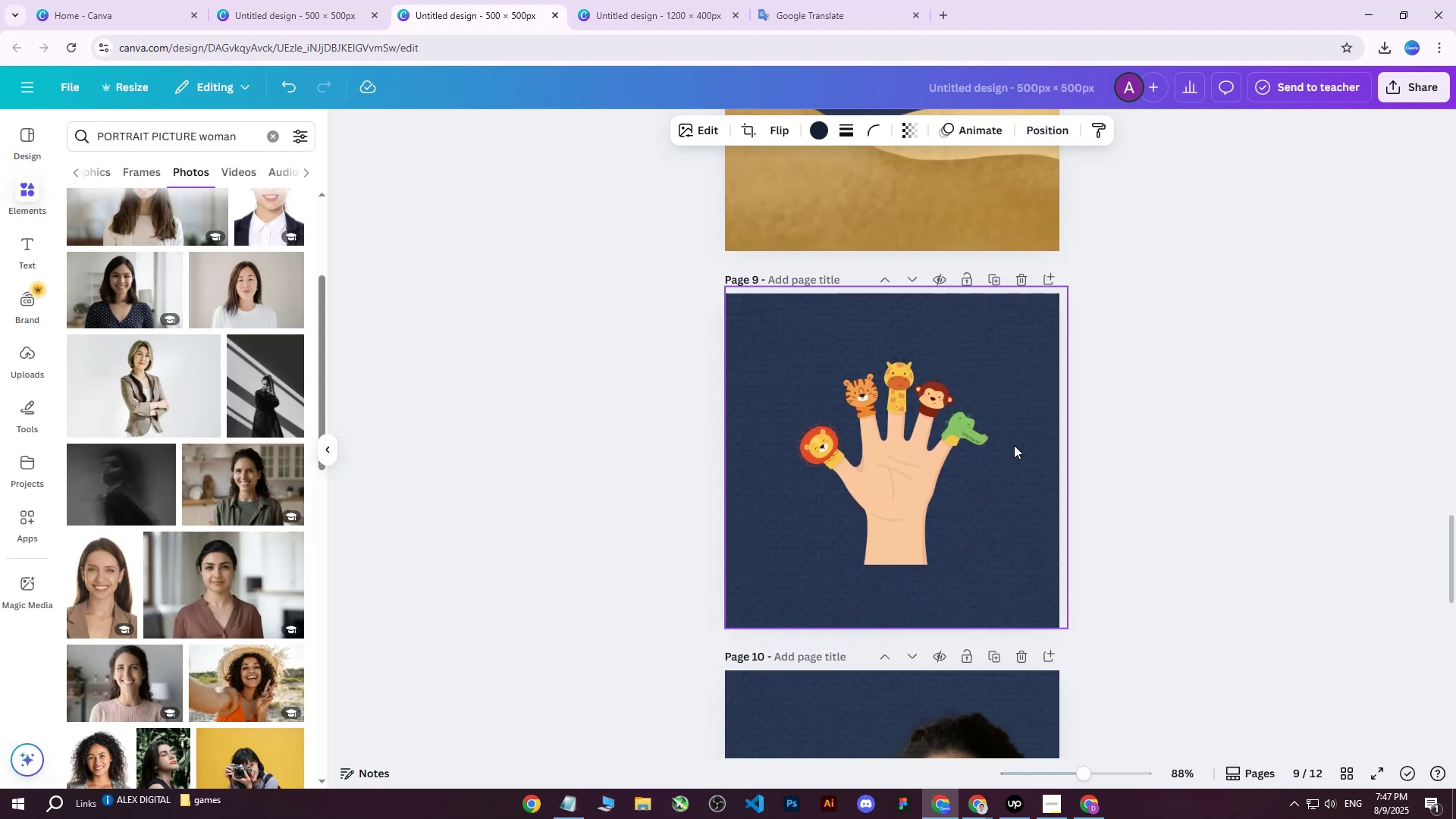 
left_click([893, 463])
 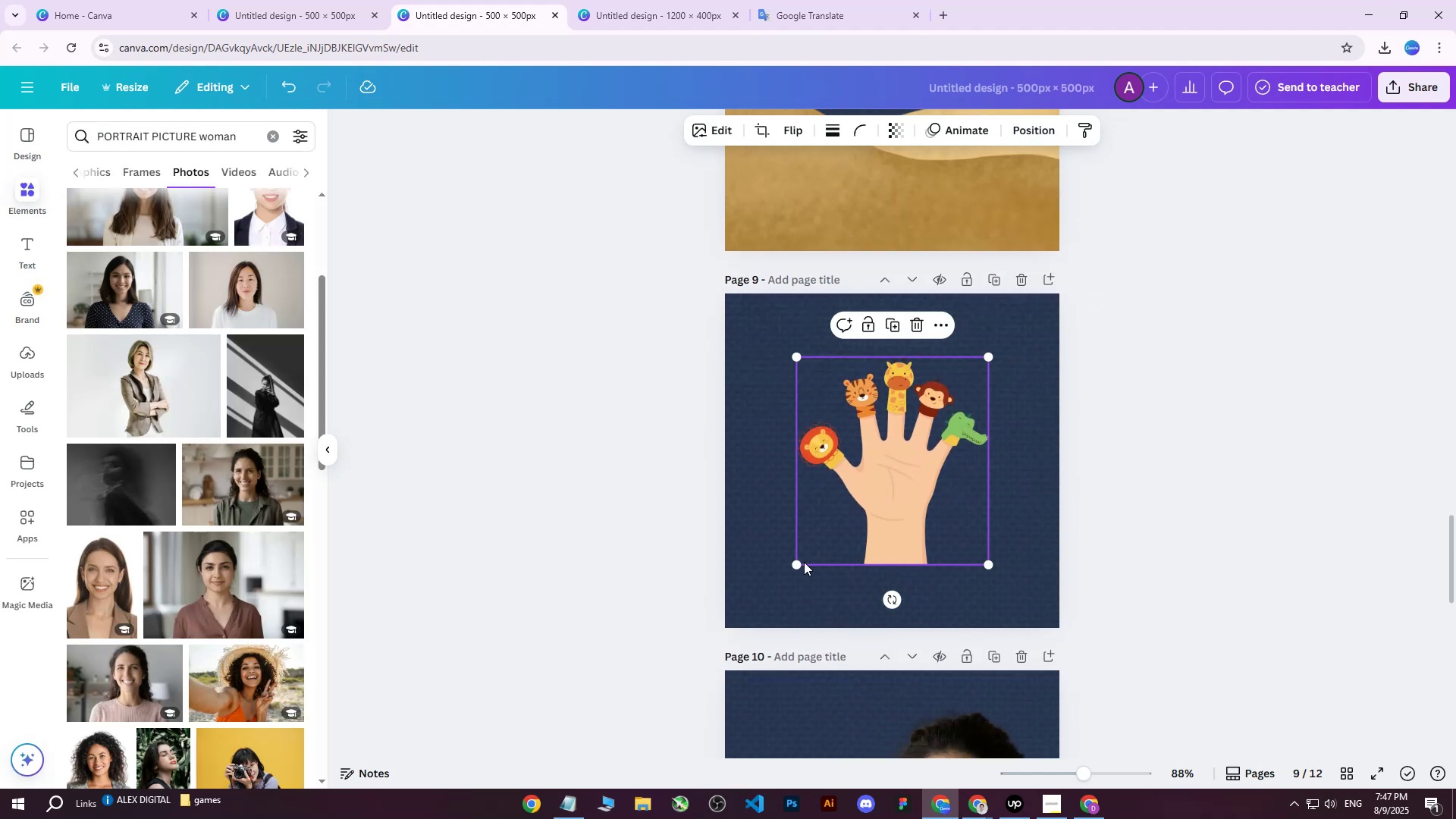 
left_click_drag(start_coordinate=[795, 565], to_coordinate=[752, 610])
 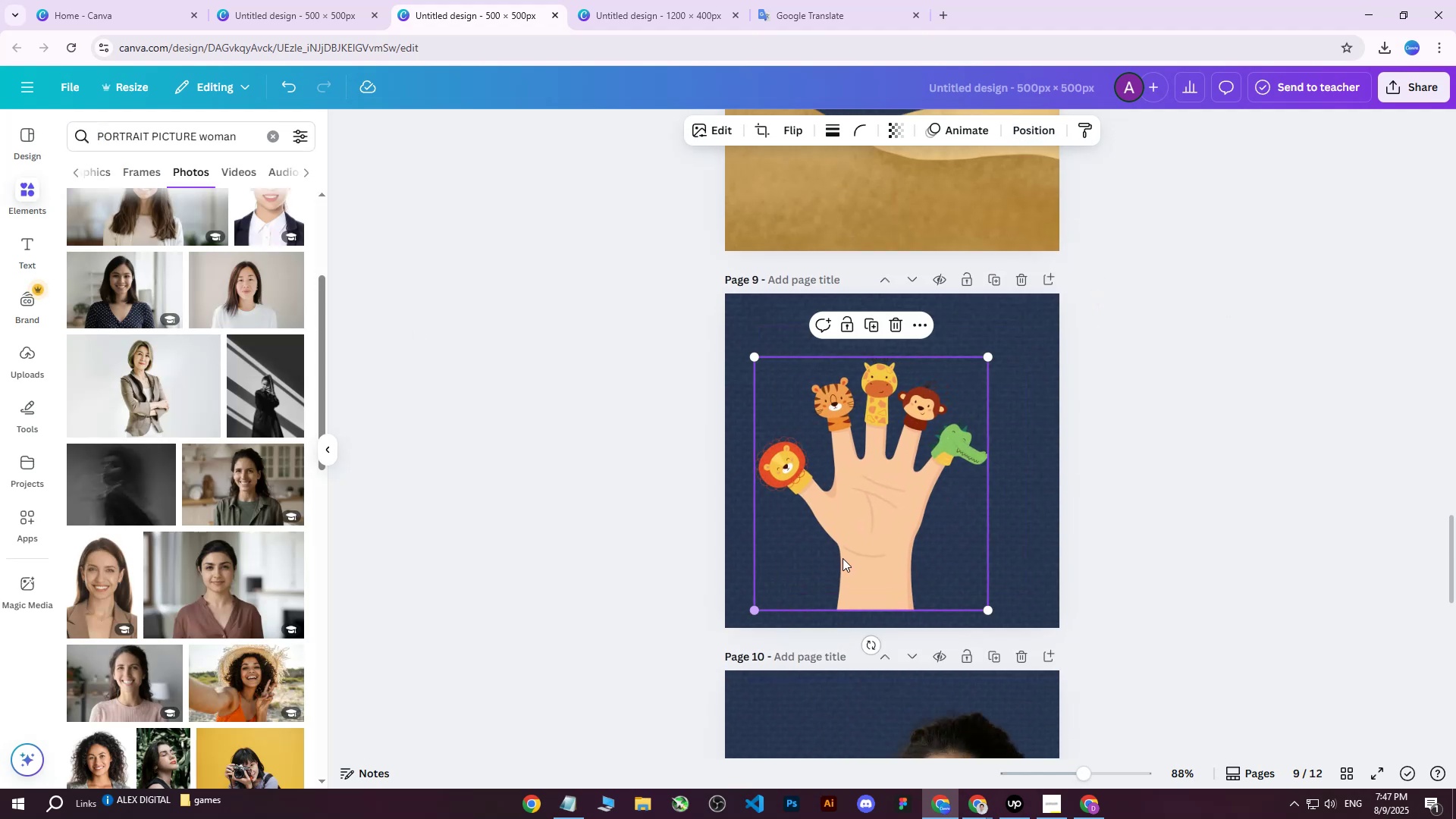 
left_click_drag(start_coordinate=[871, 541], to_coordinate=[893, 519])
 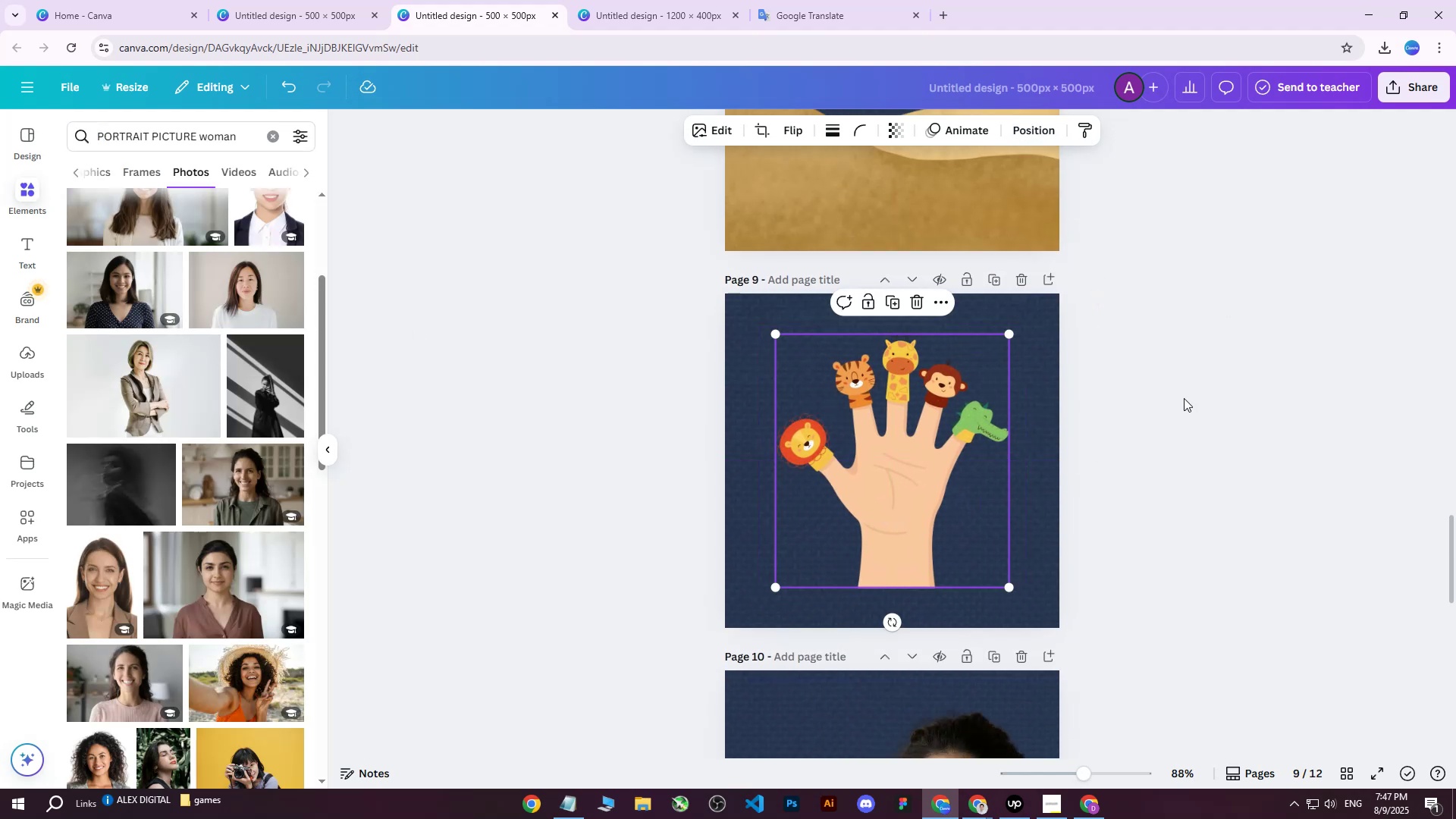 
left_click([1184, 398])
 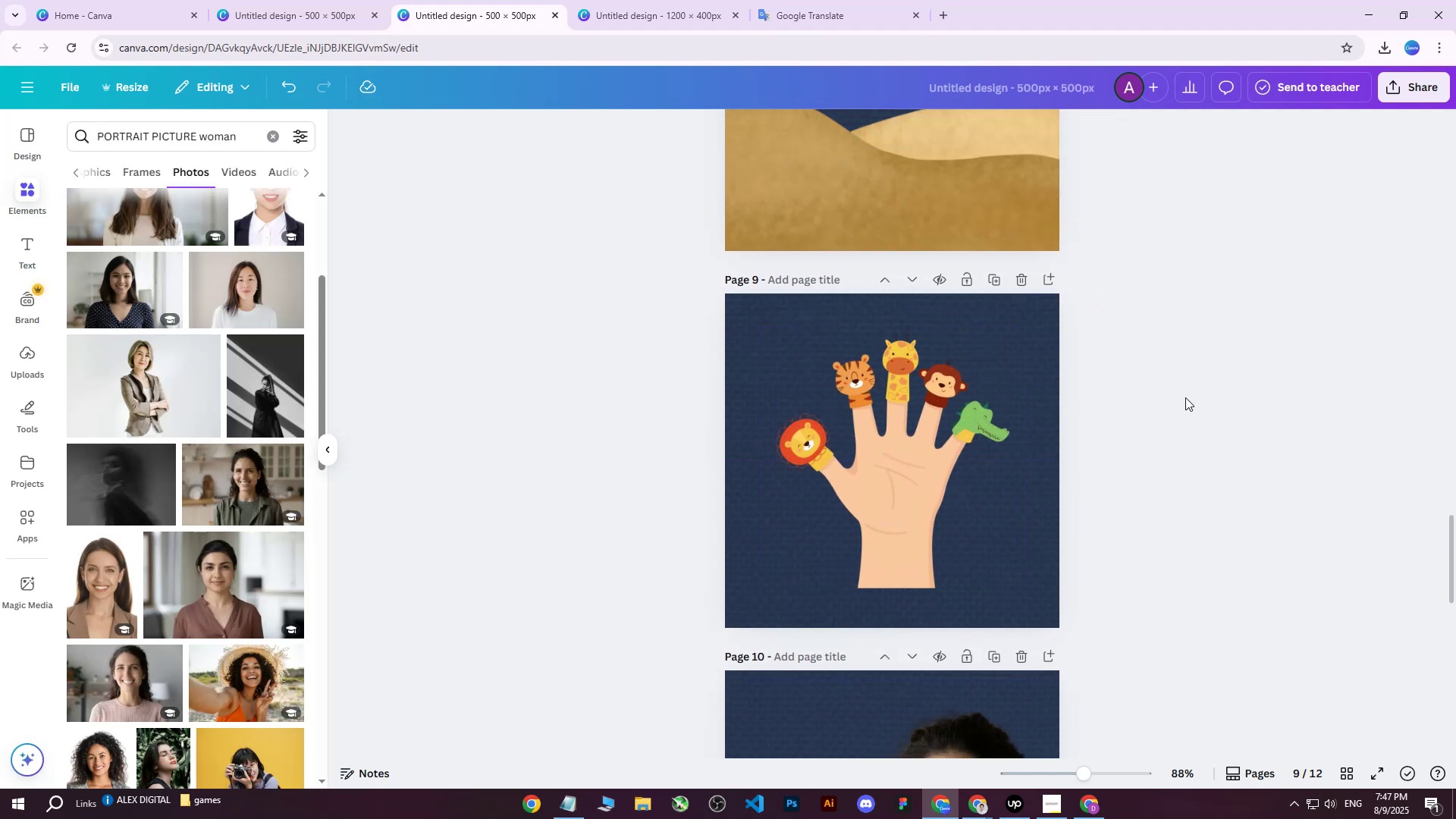 
scroll: coordinate [1188, 389], scroll_direction: down, amount: 1.0
 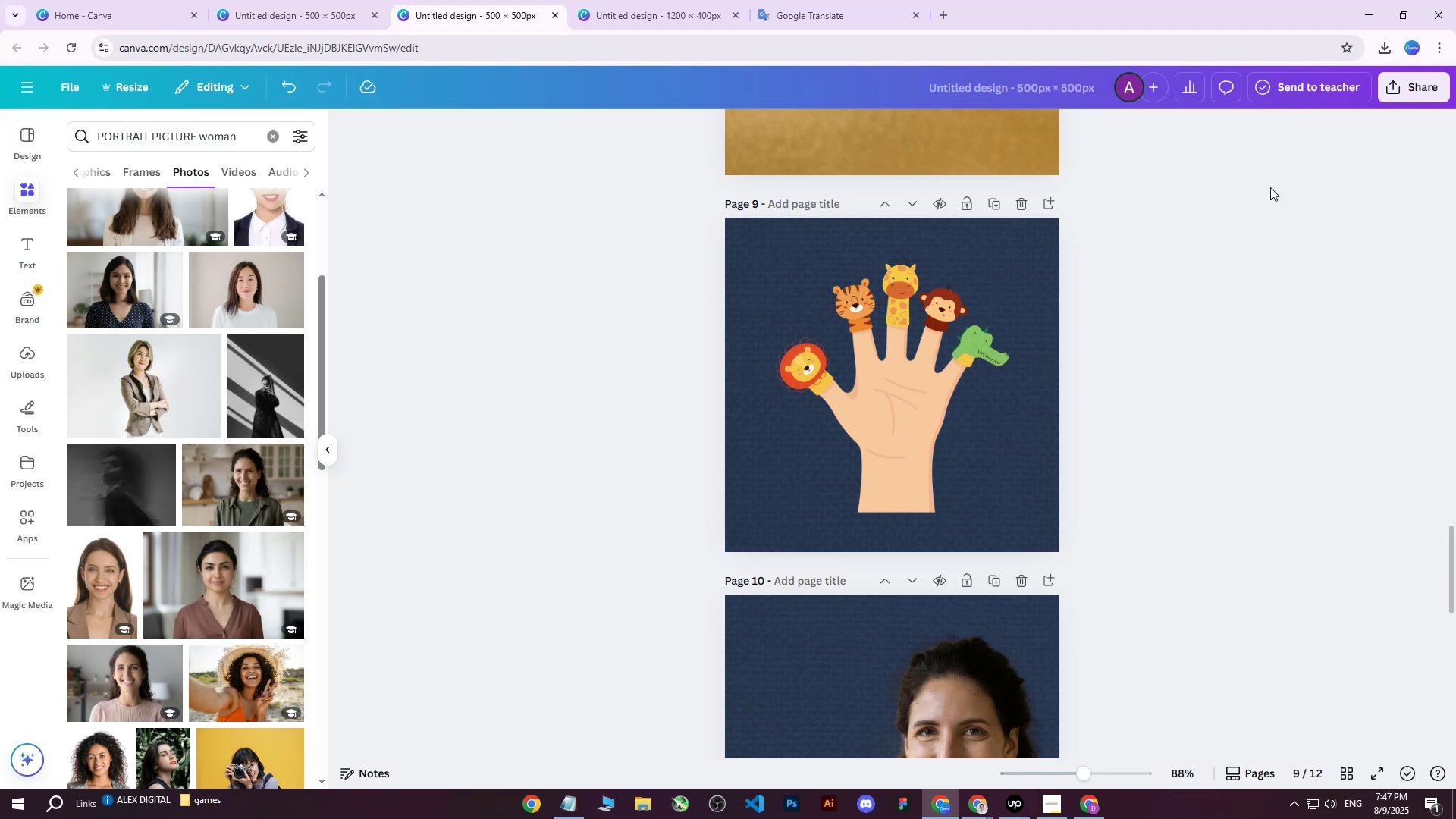 
left_click([1411, 75])
 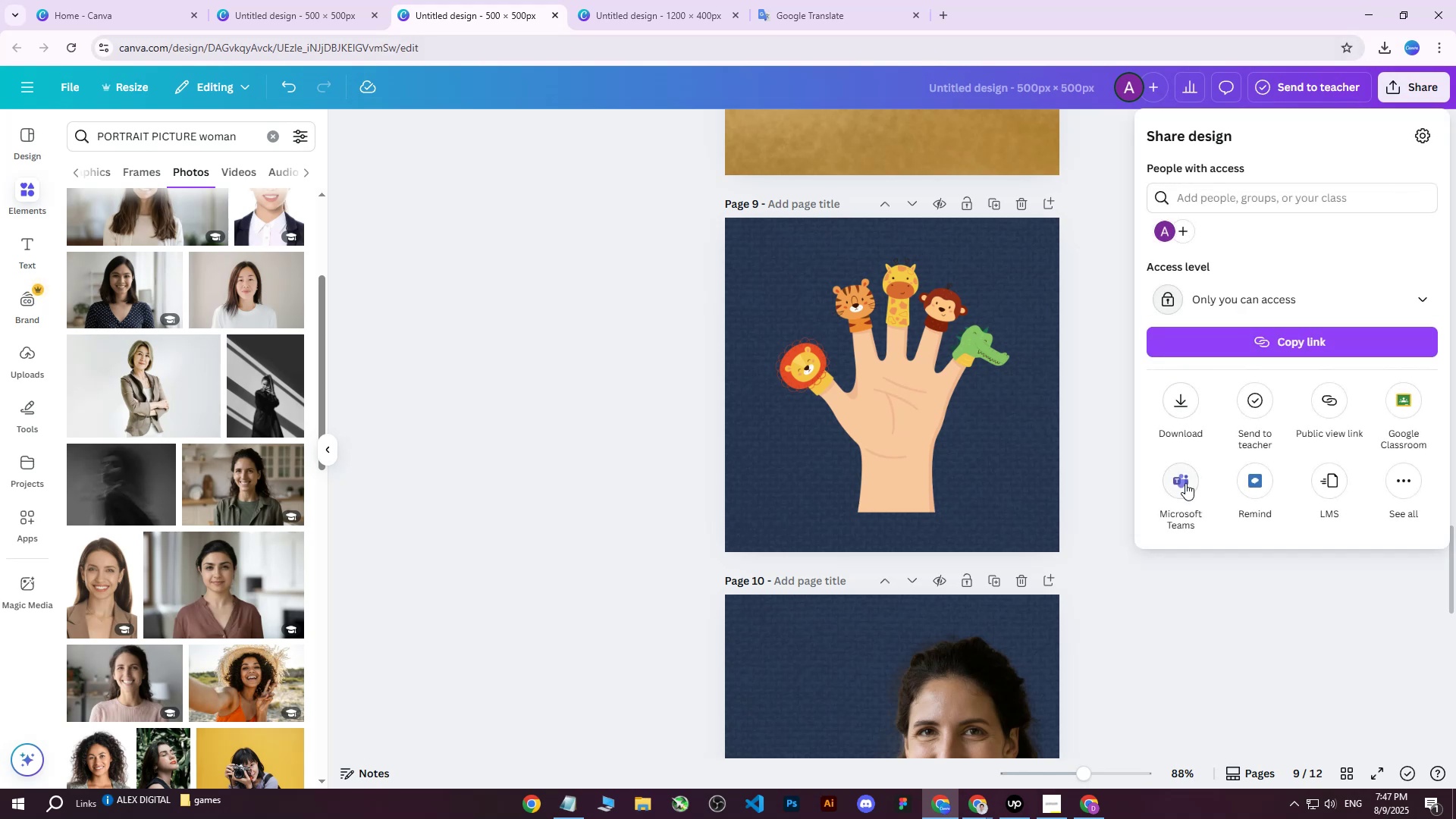 
left_click([1189, 410])
 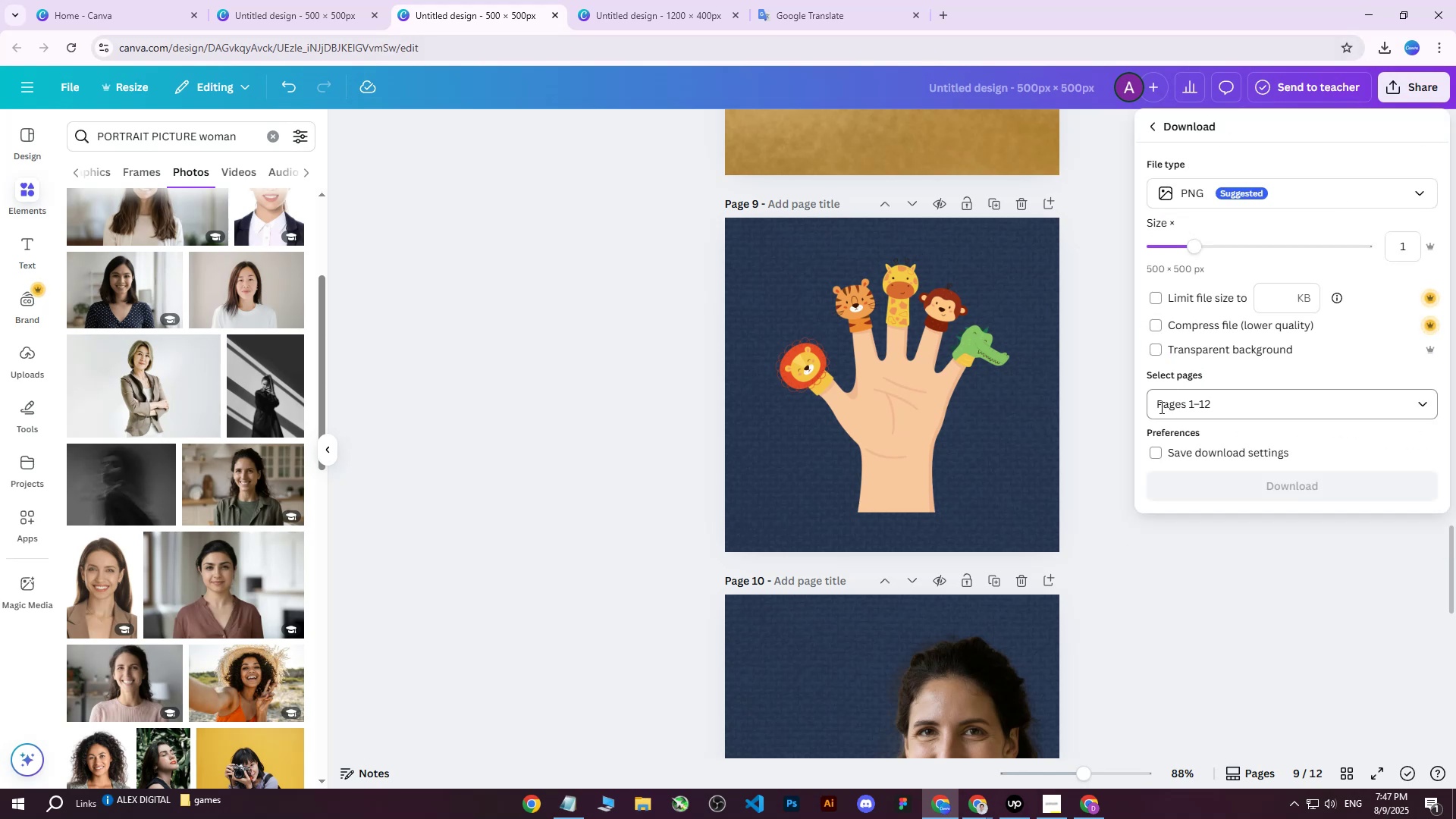 
left_click([1160, 407])
 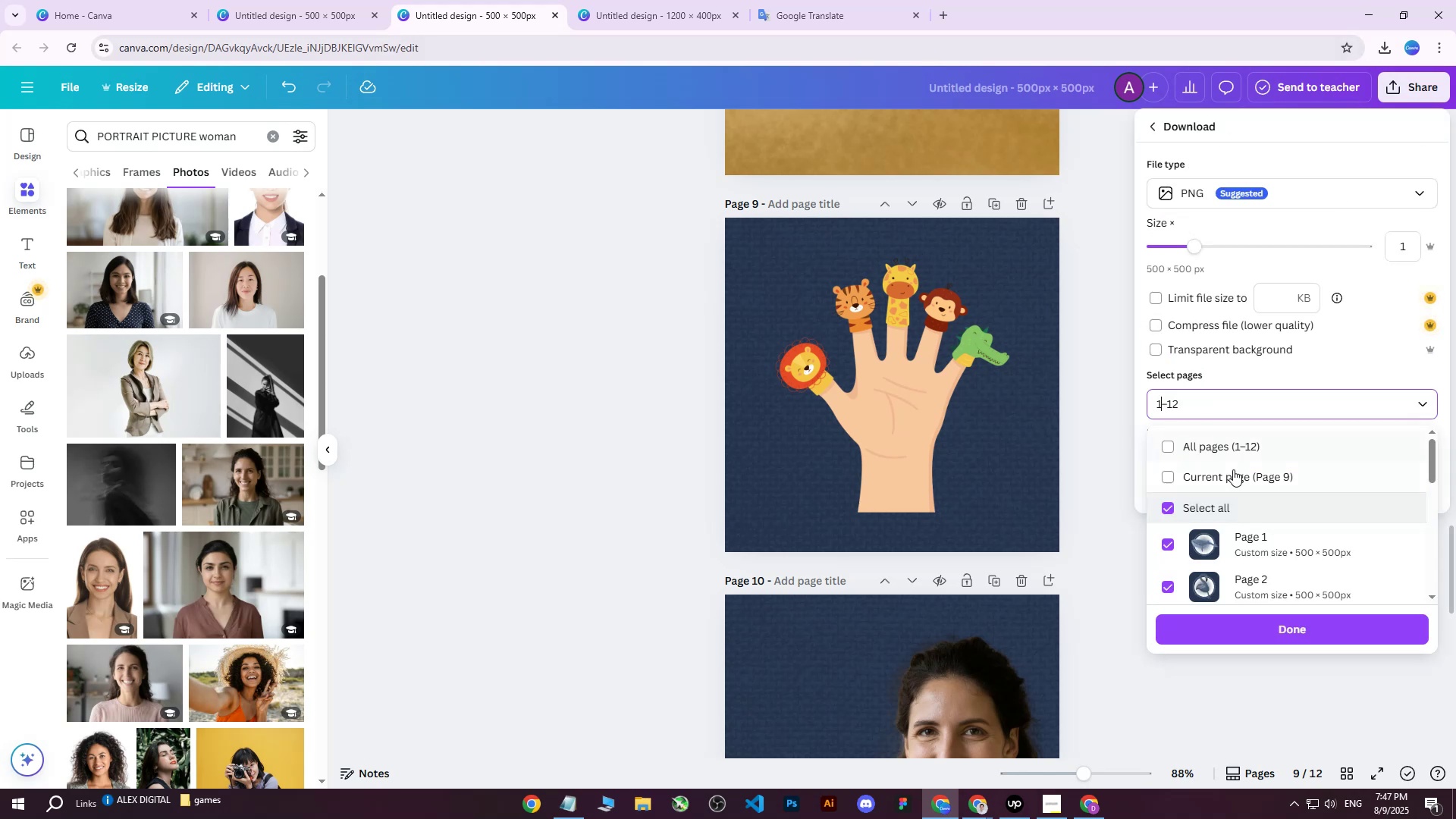 
scroll: coordinate [1212, 486], scroll_direction: up, amount: 2.0
 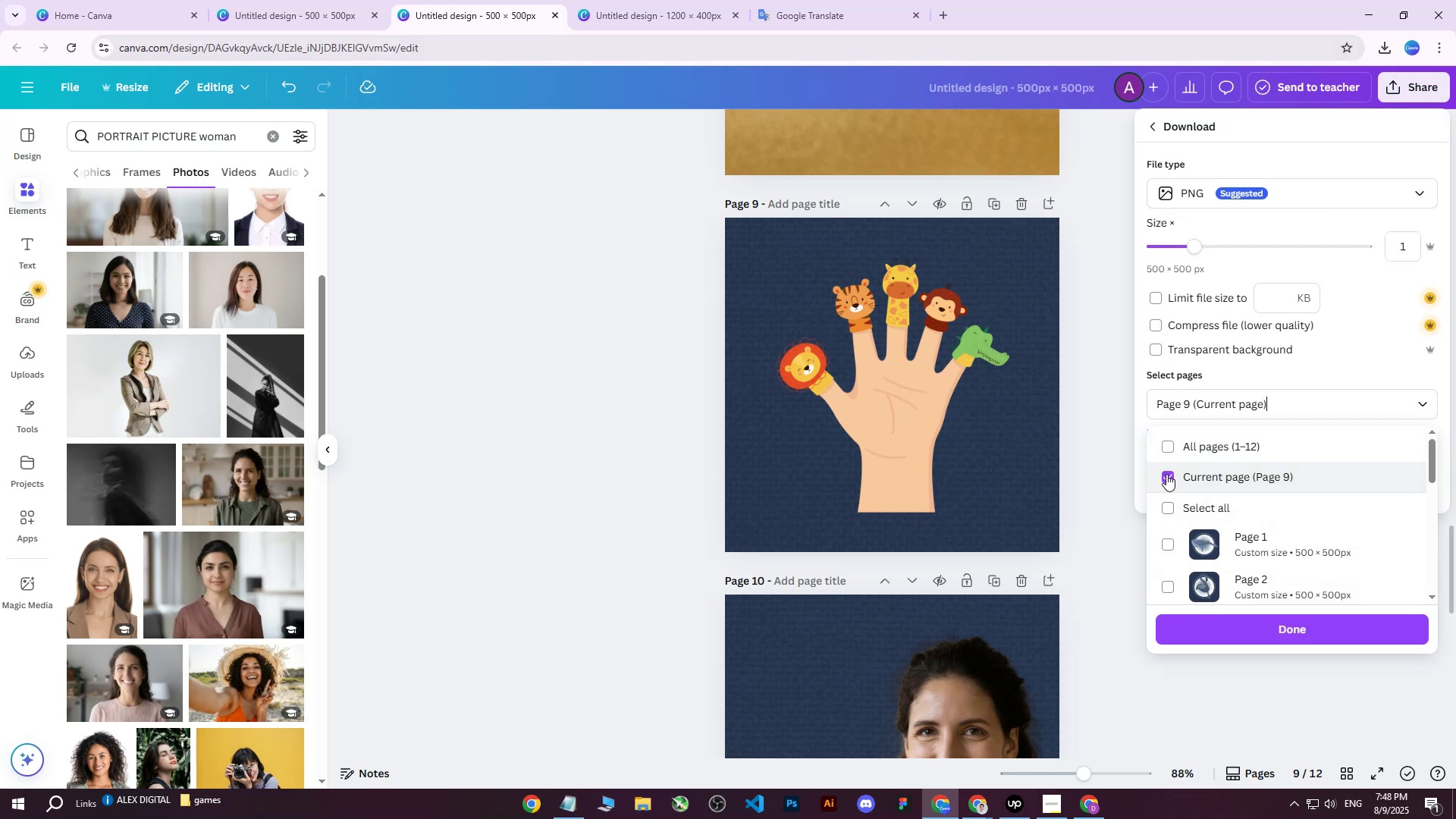 
double_click([1166, 474])
 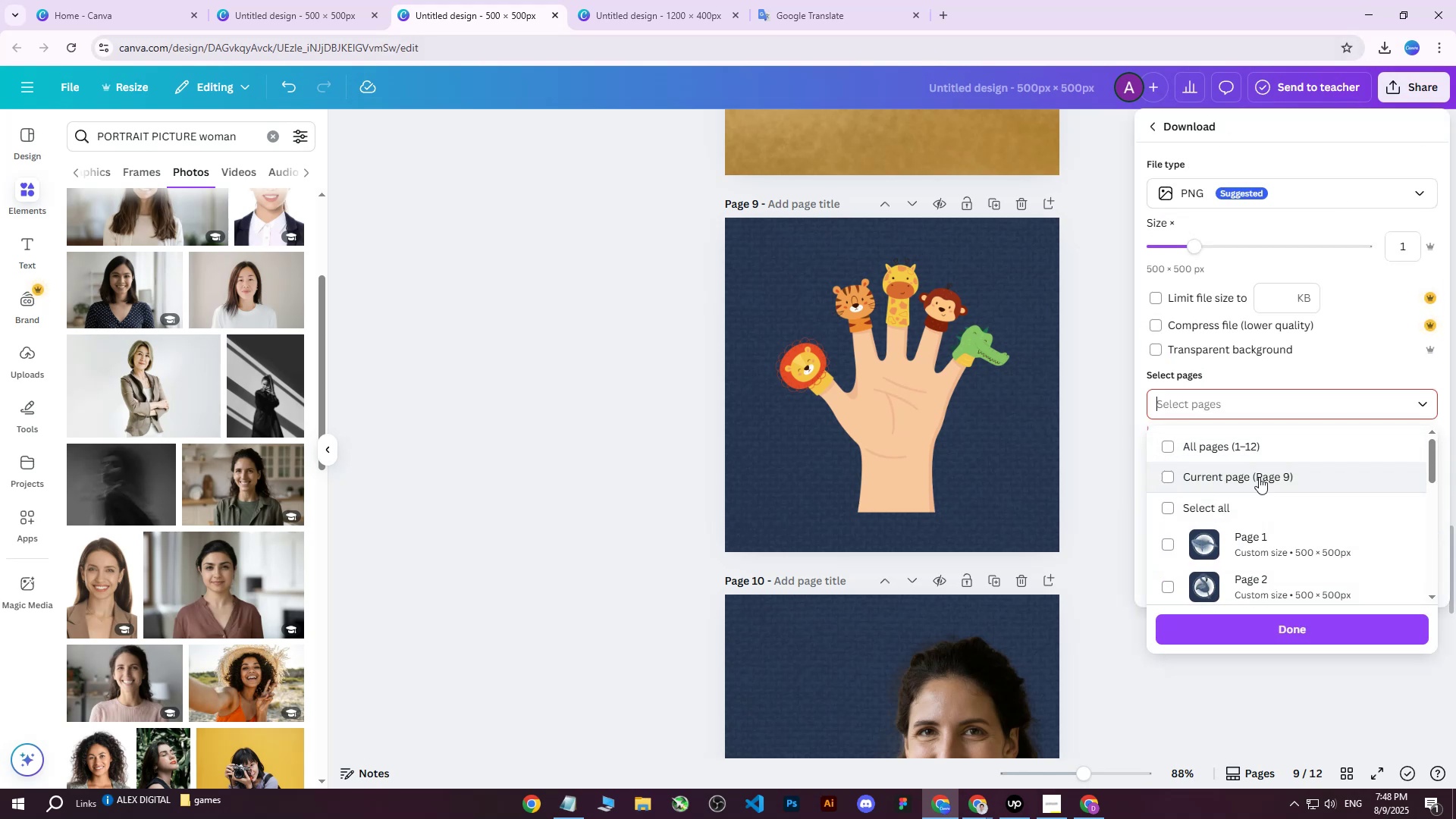 
scroll: coordinate [1257, 478], scroll_direction: down, amount: 6.0
 